 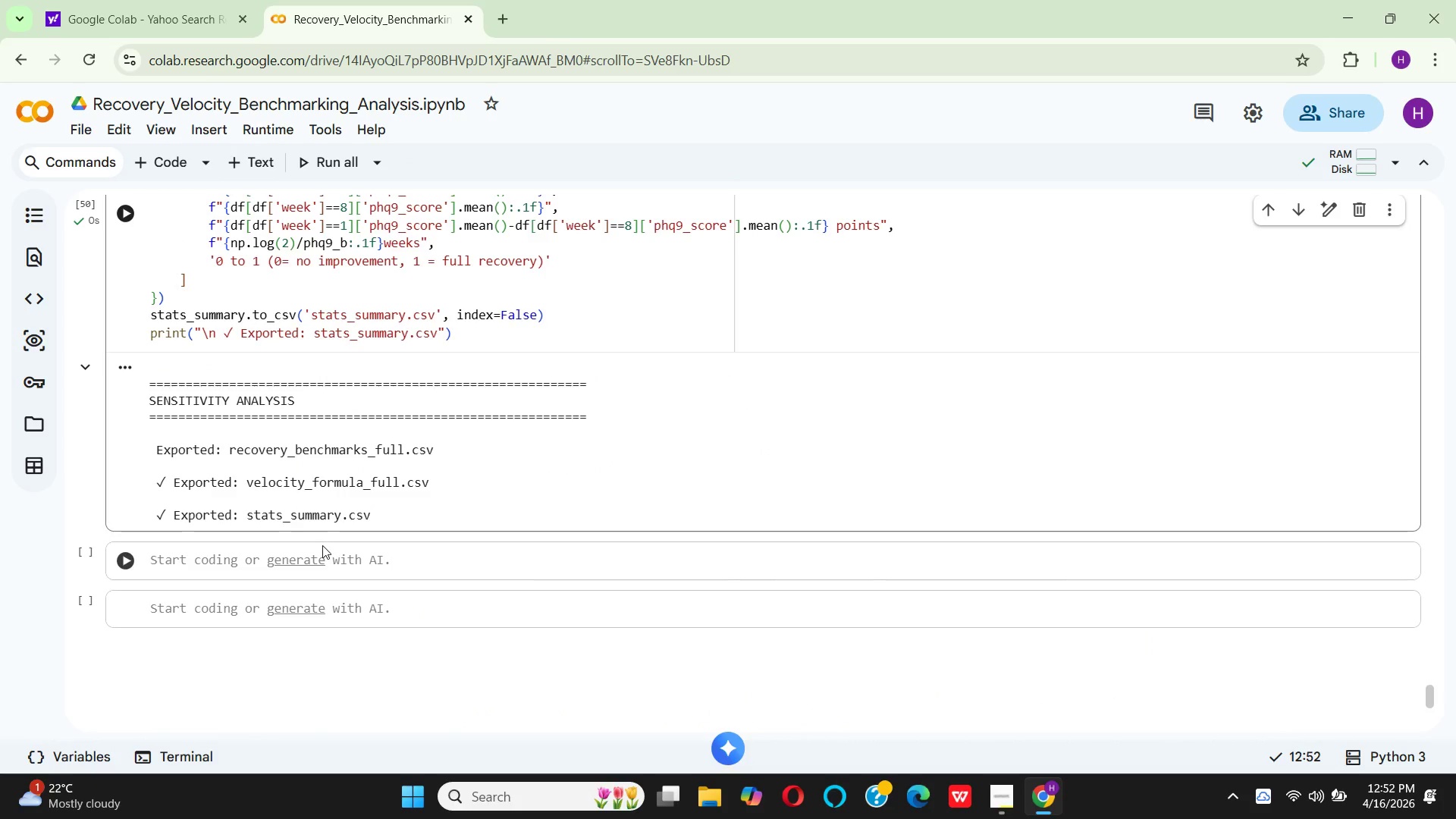 
mouse_move([278, 473])
 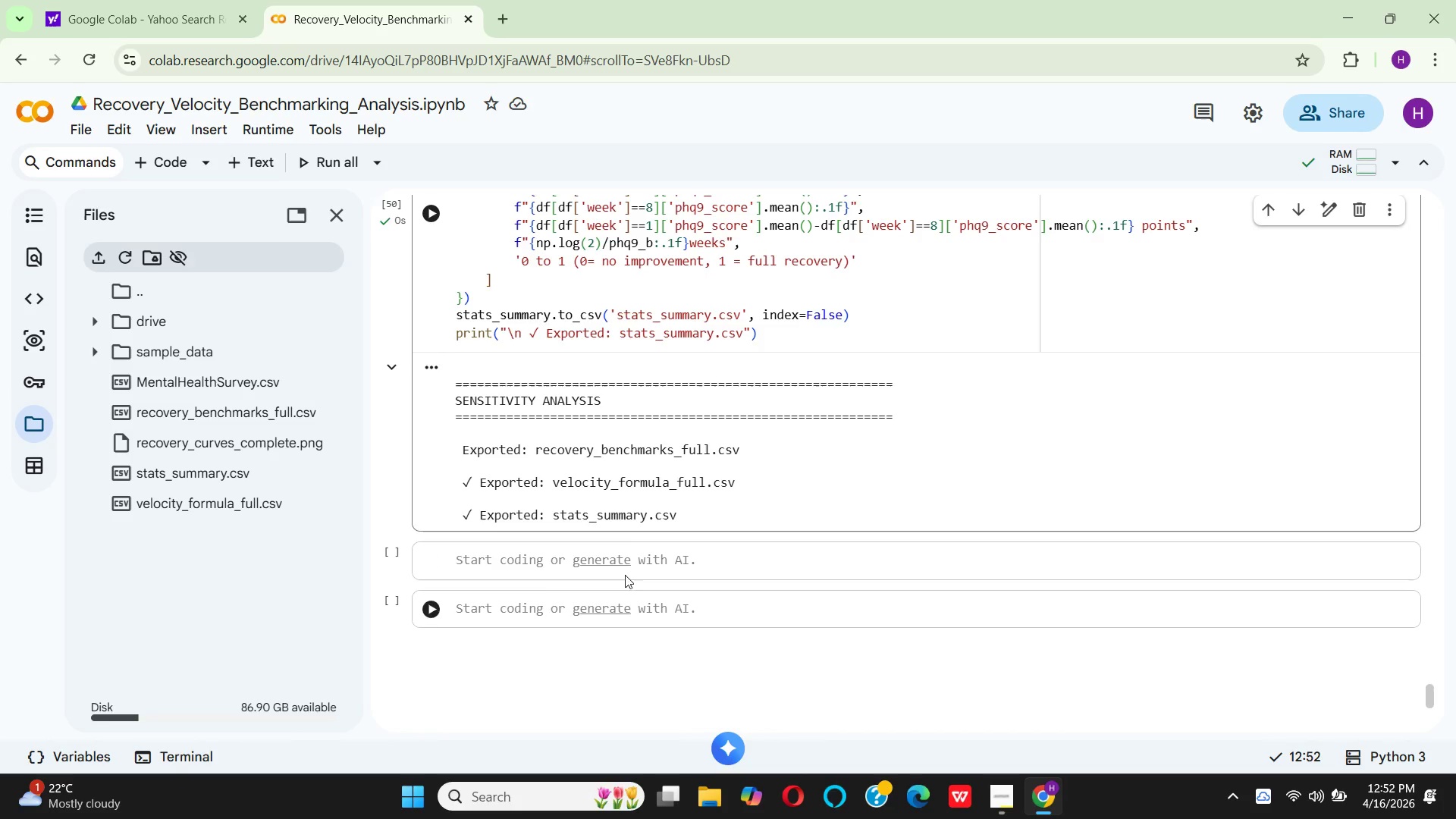 
scroll: coordinate [629, 535], scroll_direction: up, amount: 2.0
 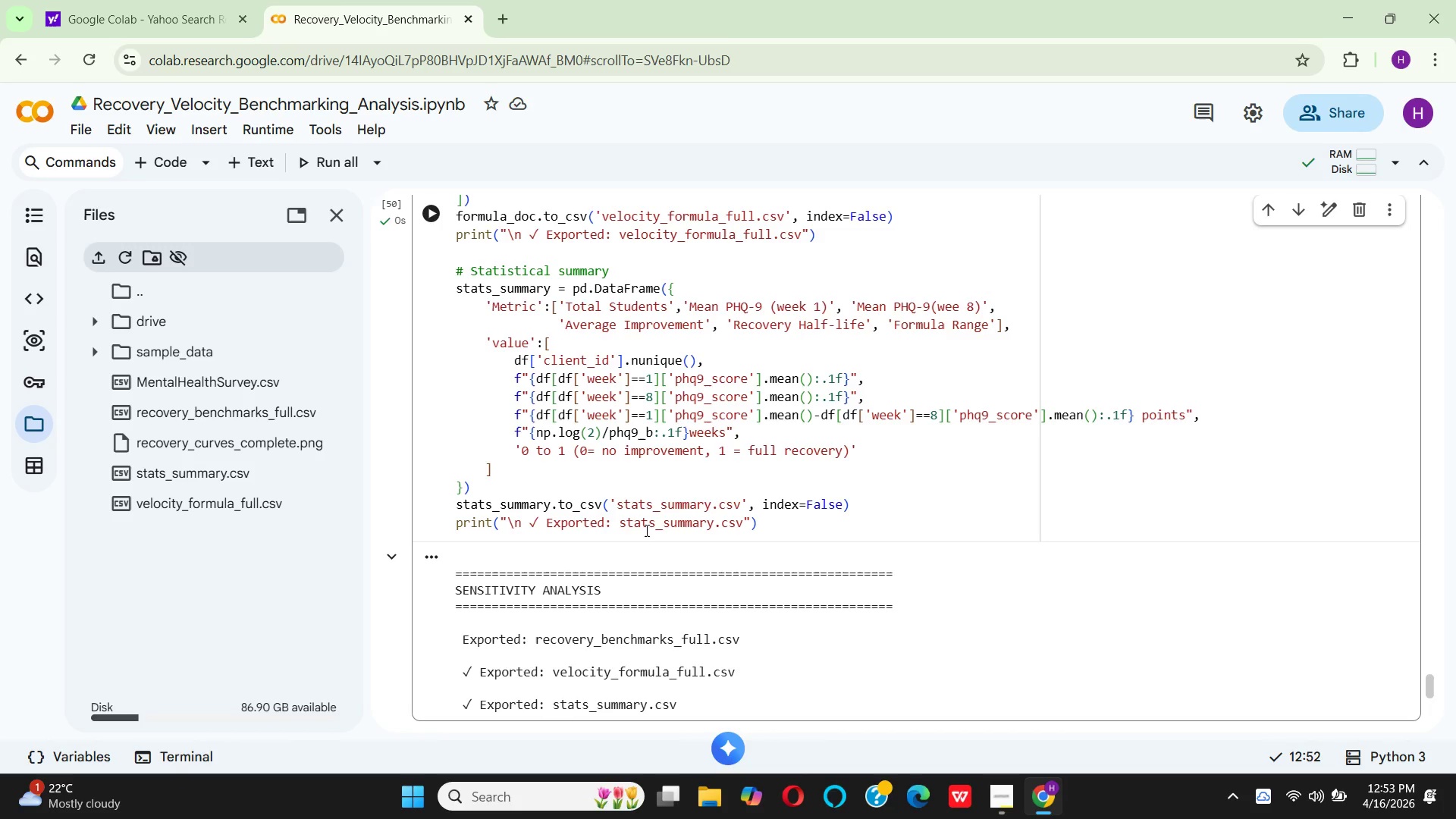 
wait(11.73)
 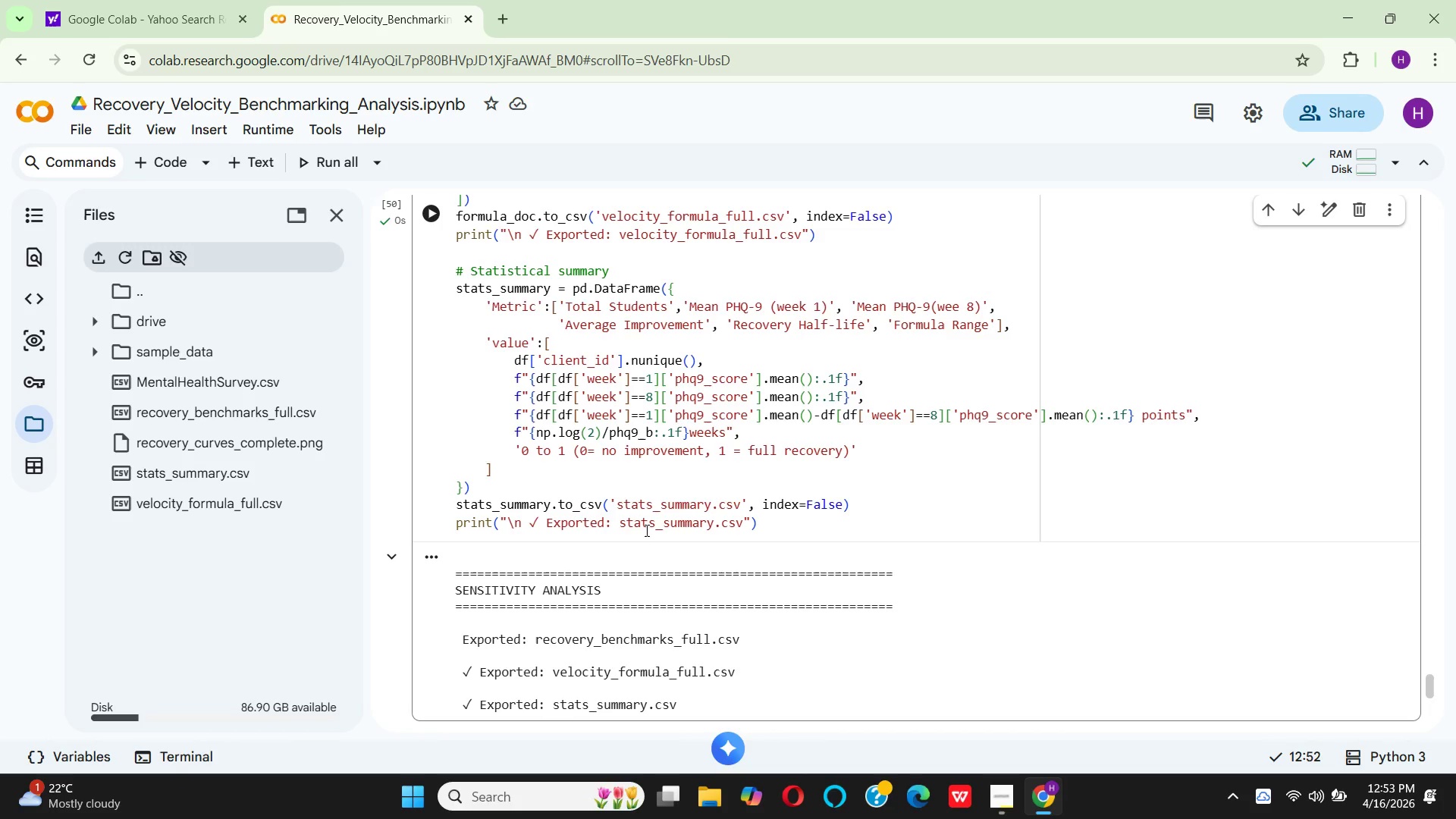 
left_click([645, 510])
 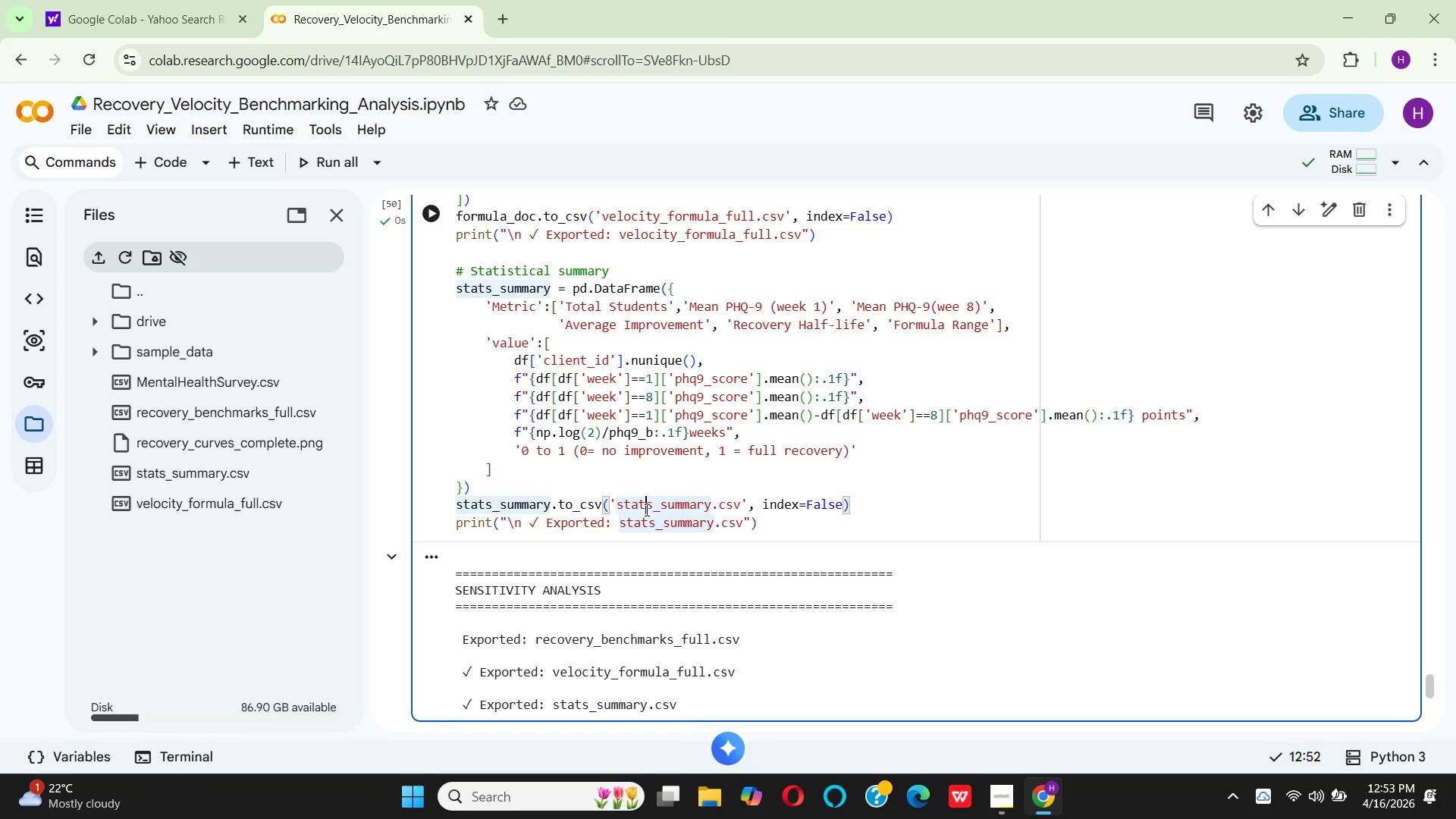 
key(I)
 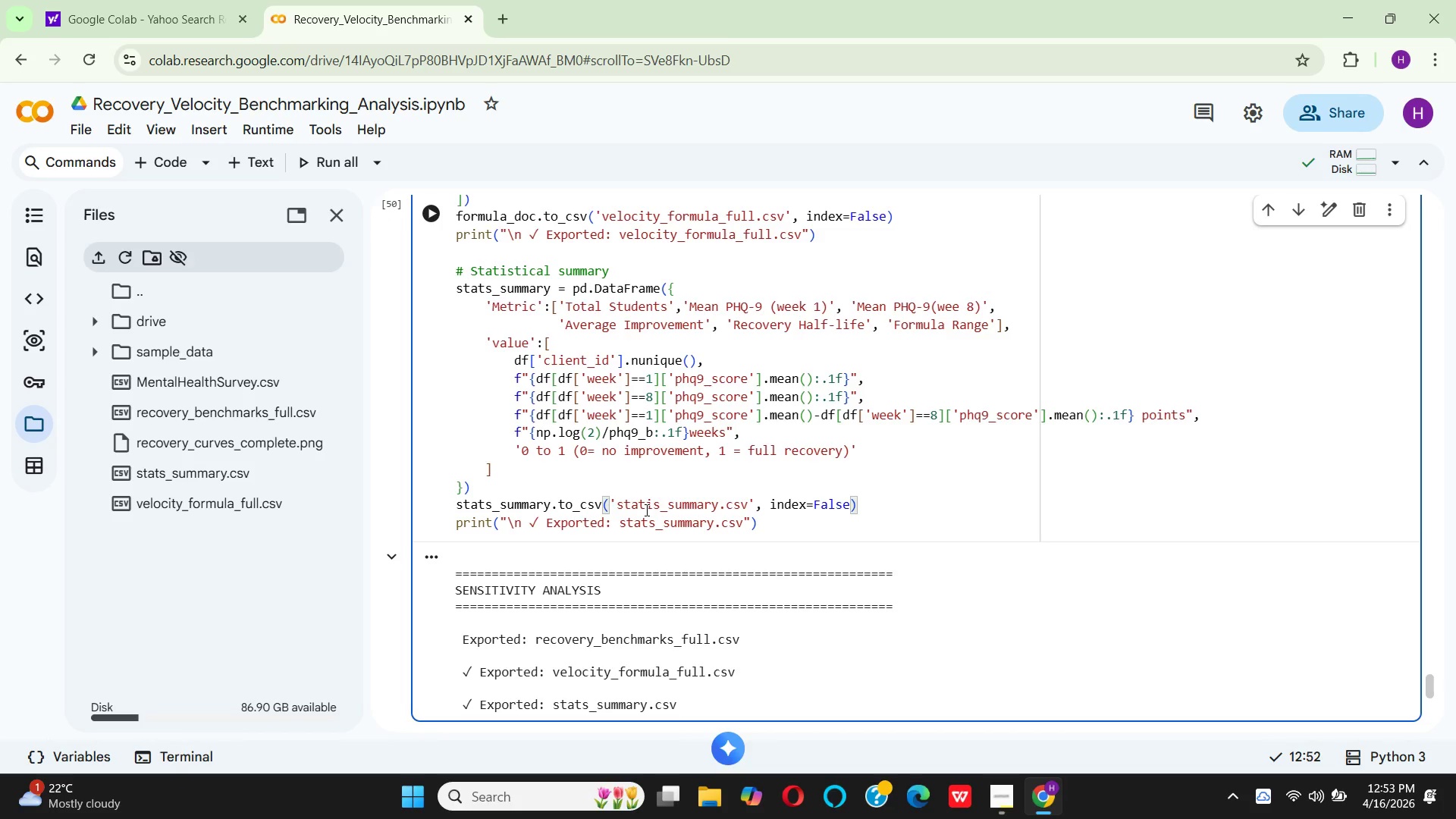 
key(ArrowRight)
 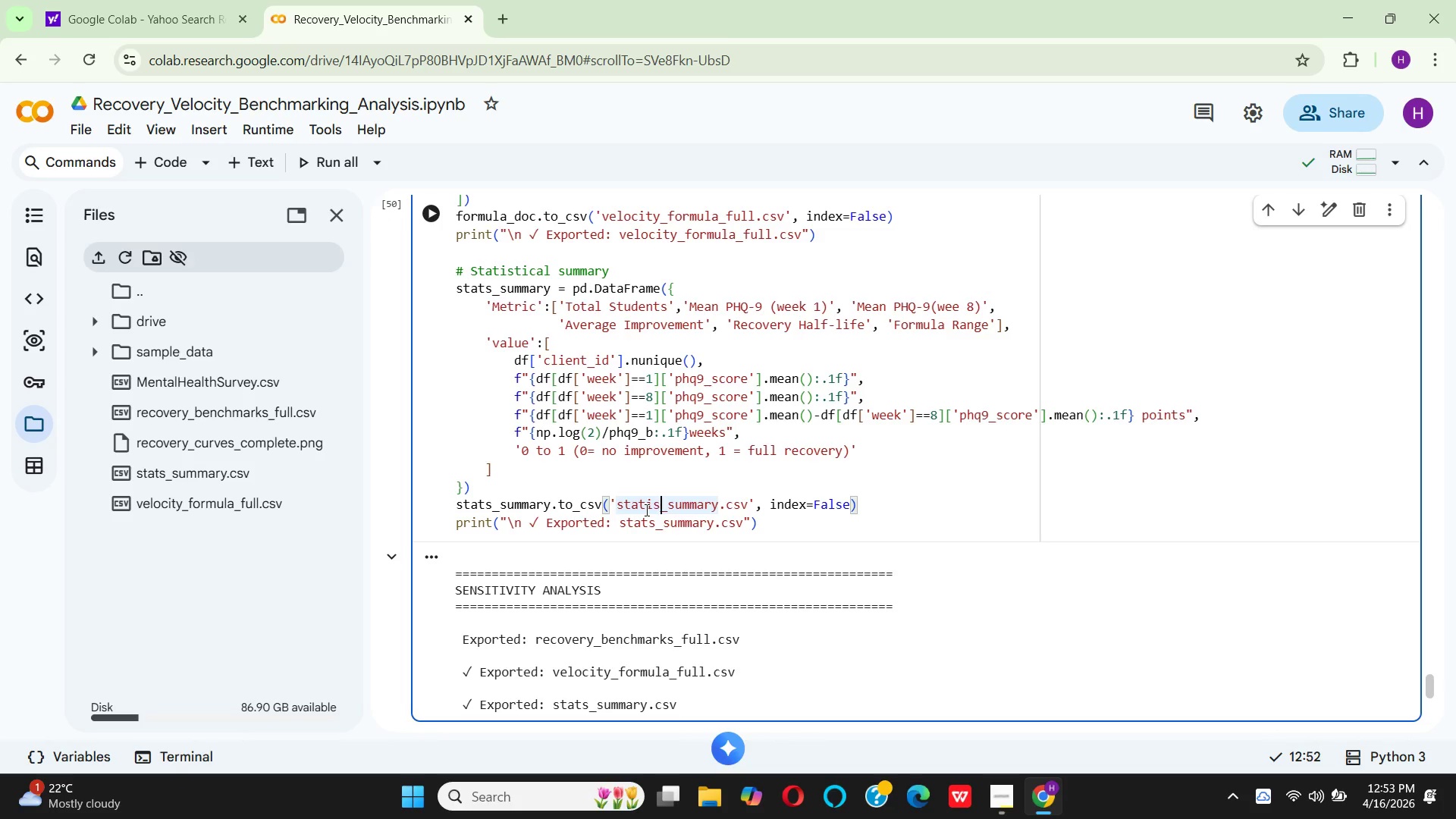 
type(tical)
 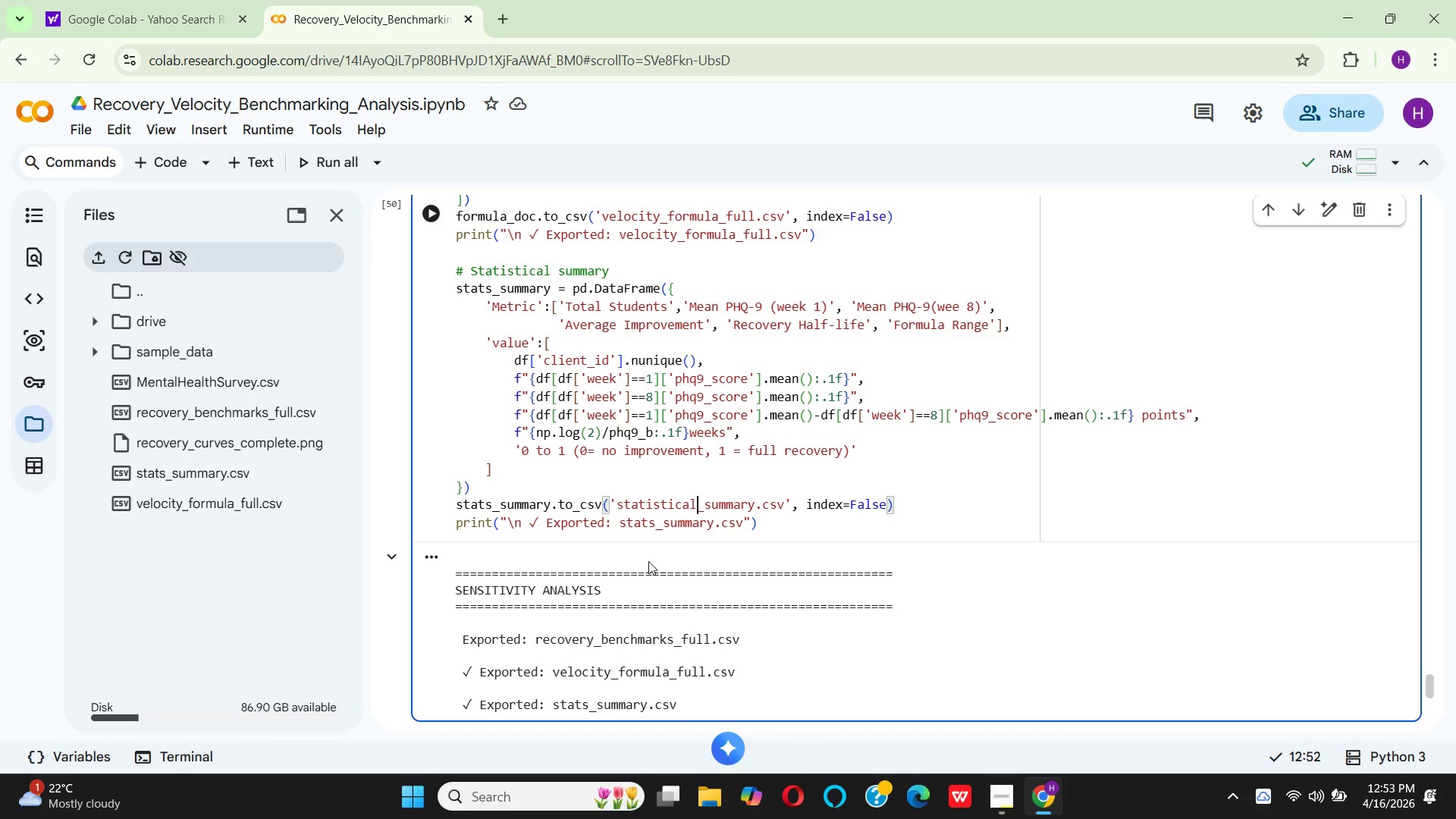 
wait(8.3)
 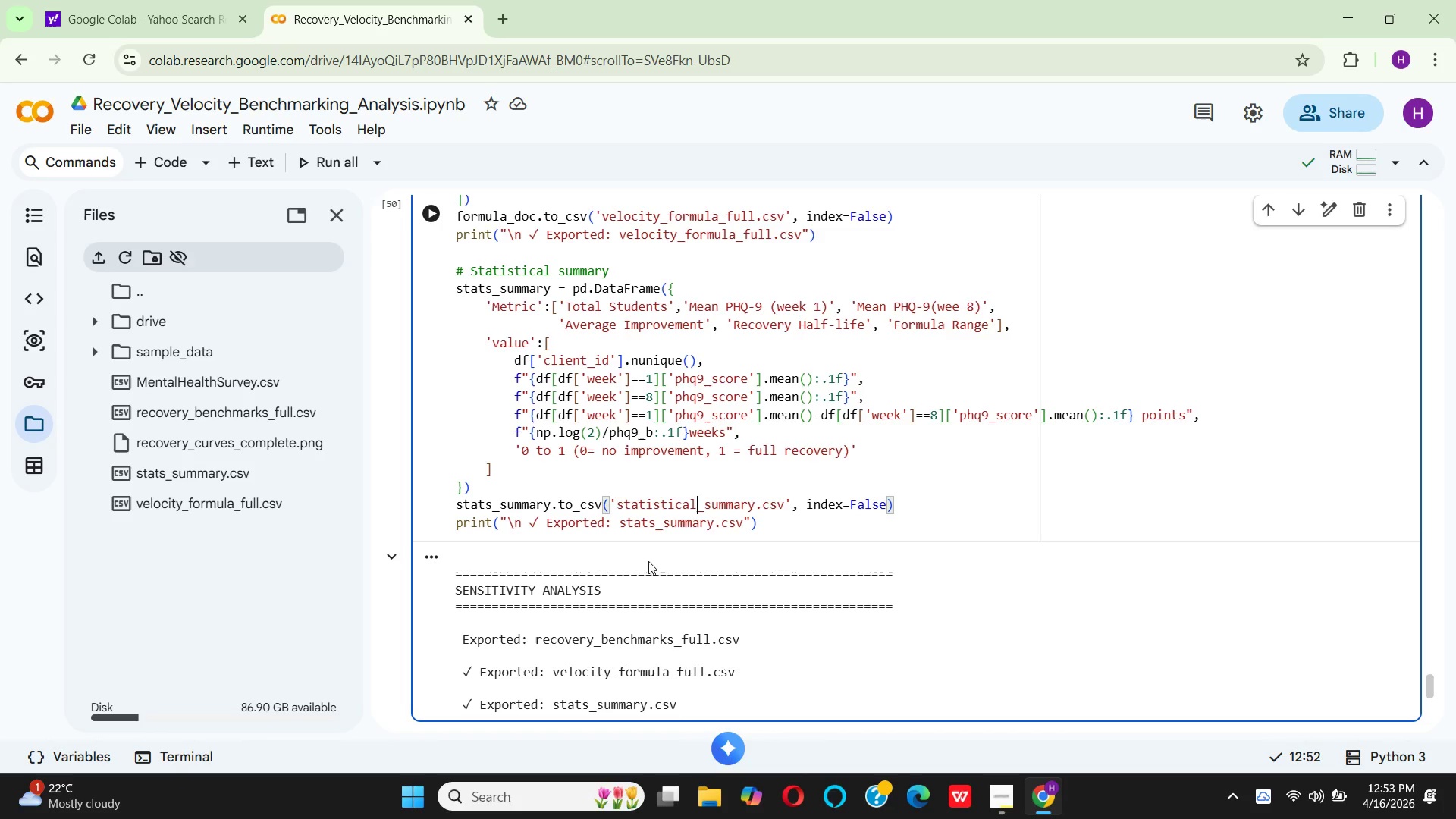 
key(I)
 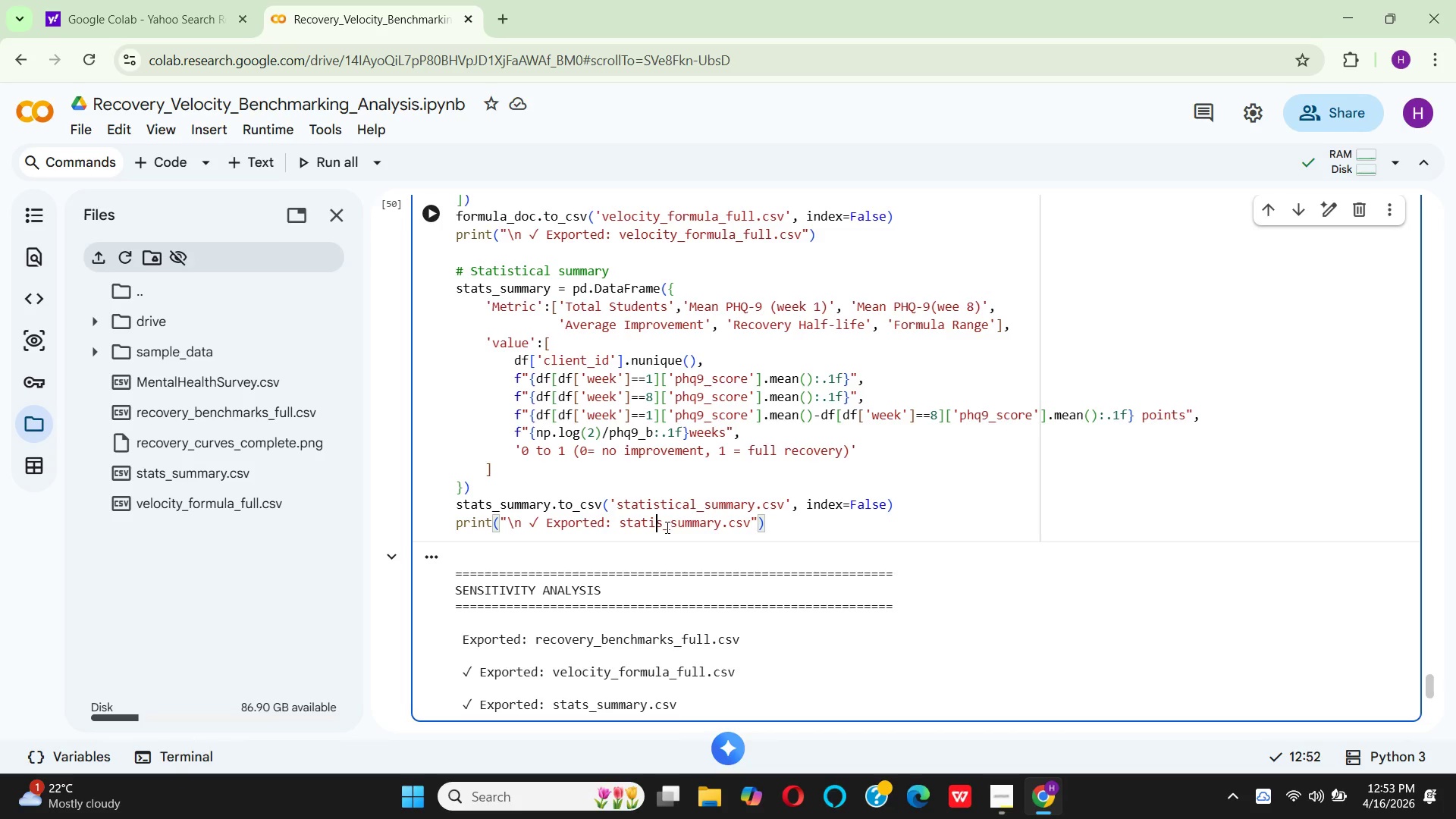 
left_click([663, 528])
 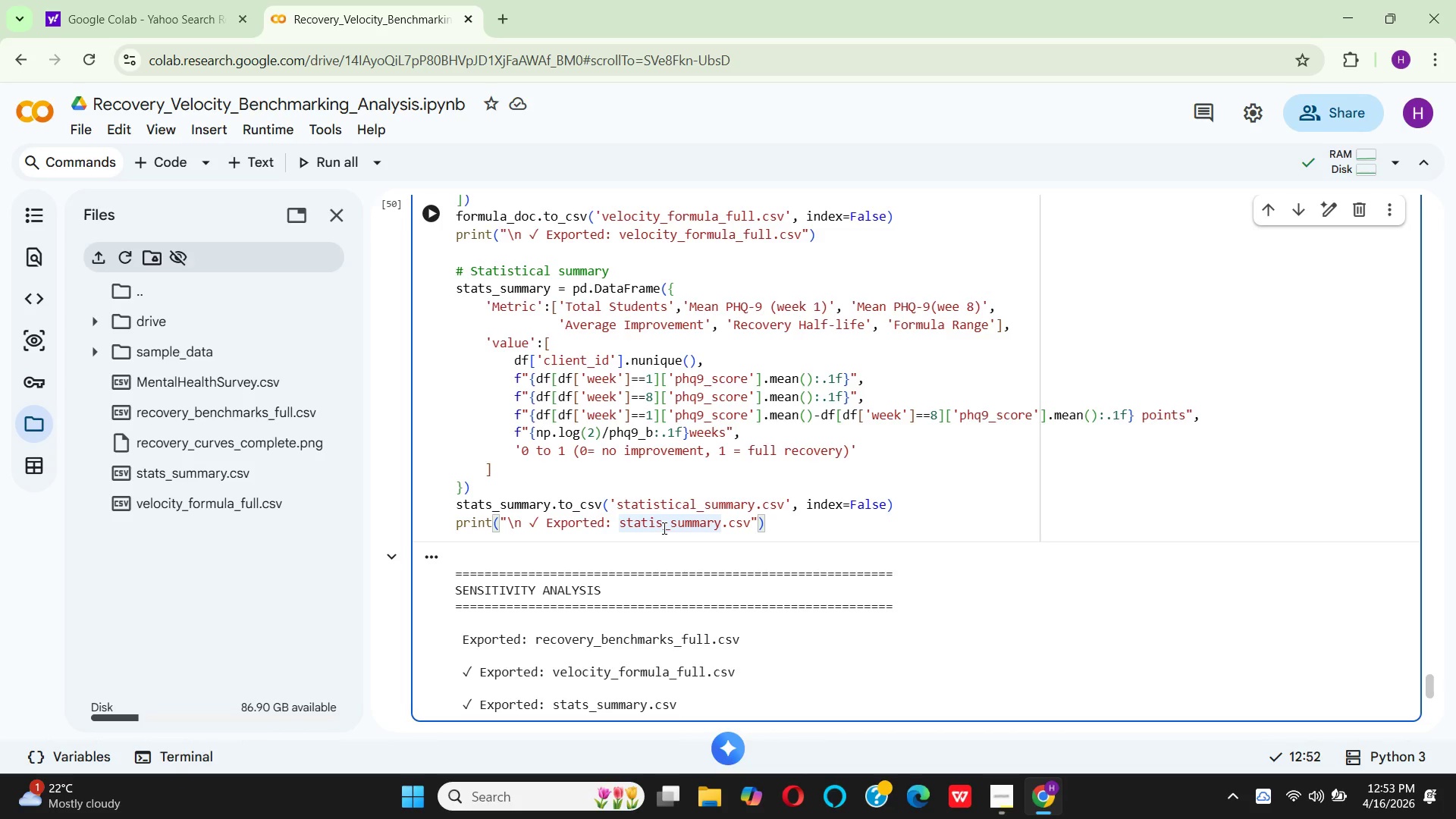 
type(tical)
 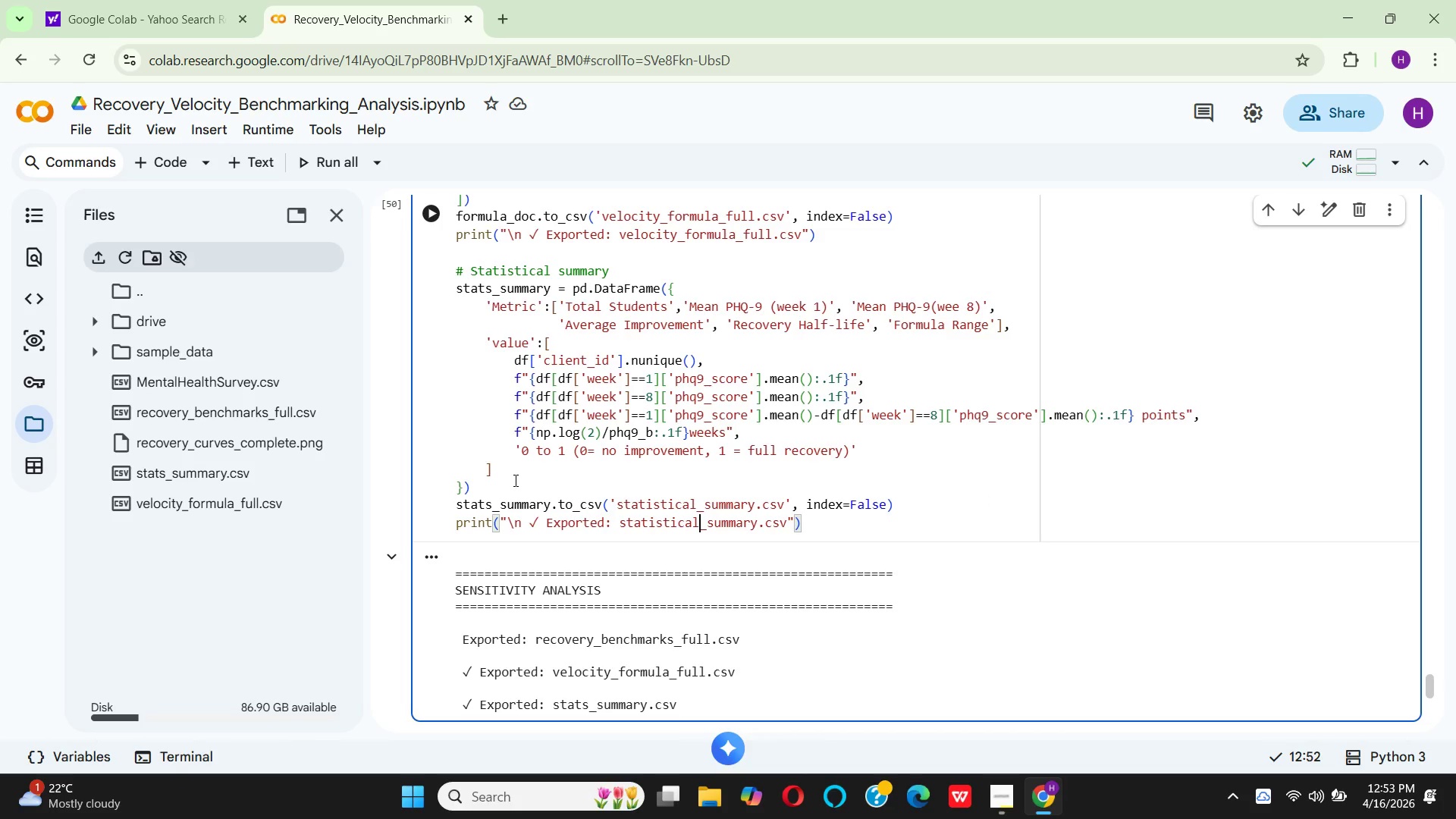 
wait(7.81)
 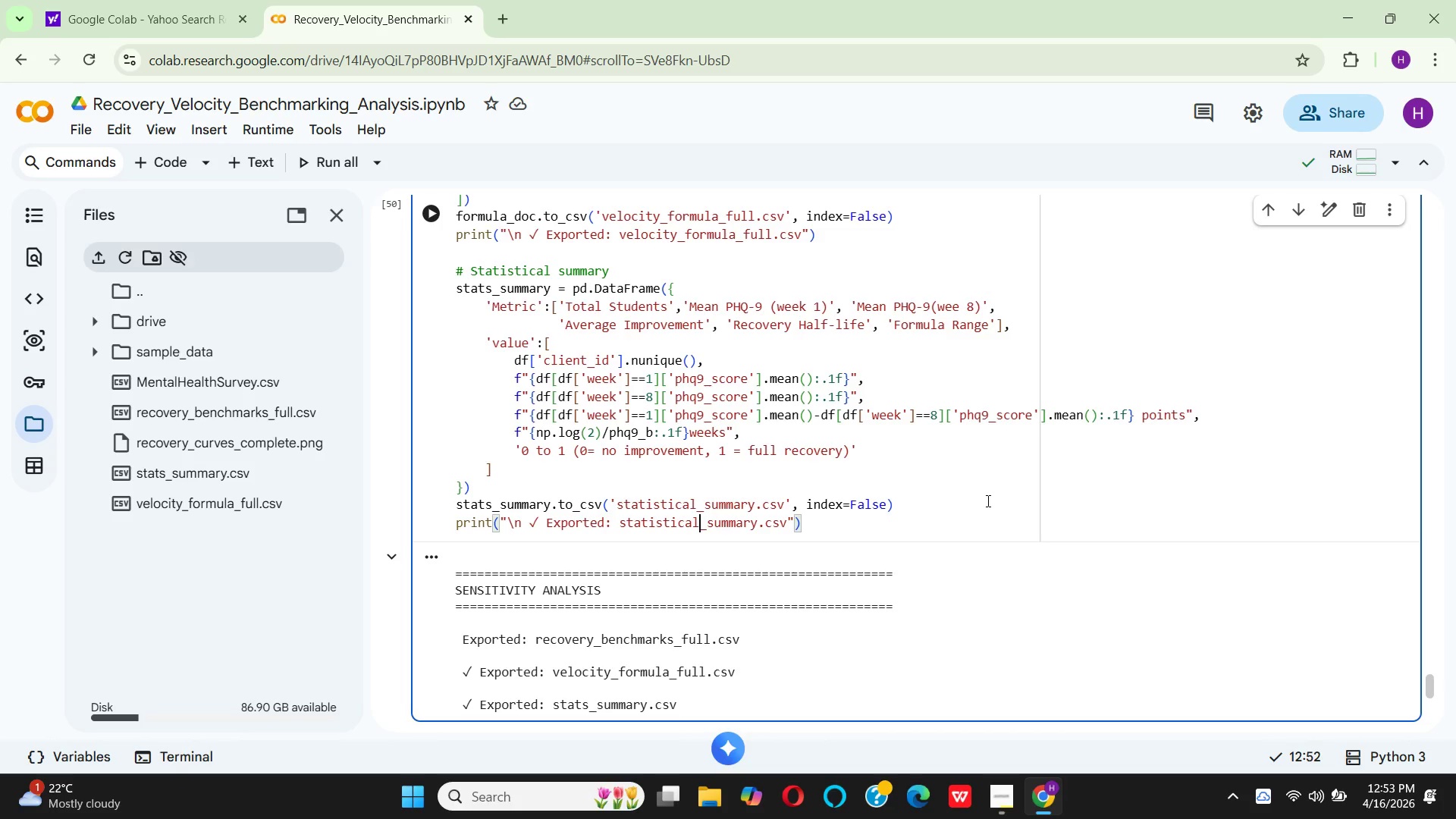 
scroll: coordinate [639, 467], scroll_direction: up, amount: 2.0
 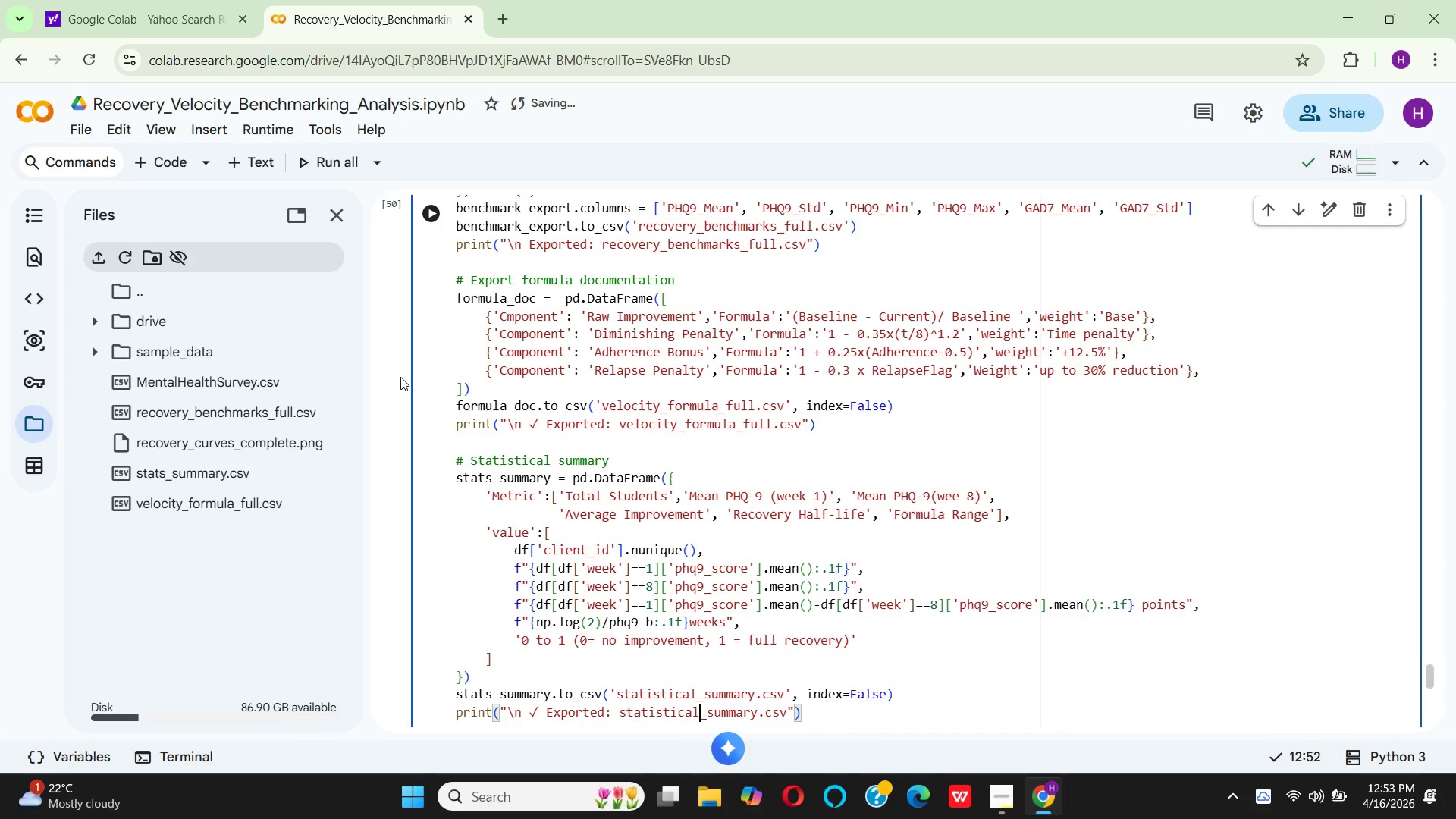 
wait(10.11)
 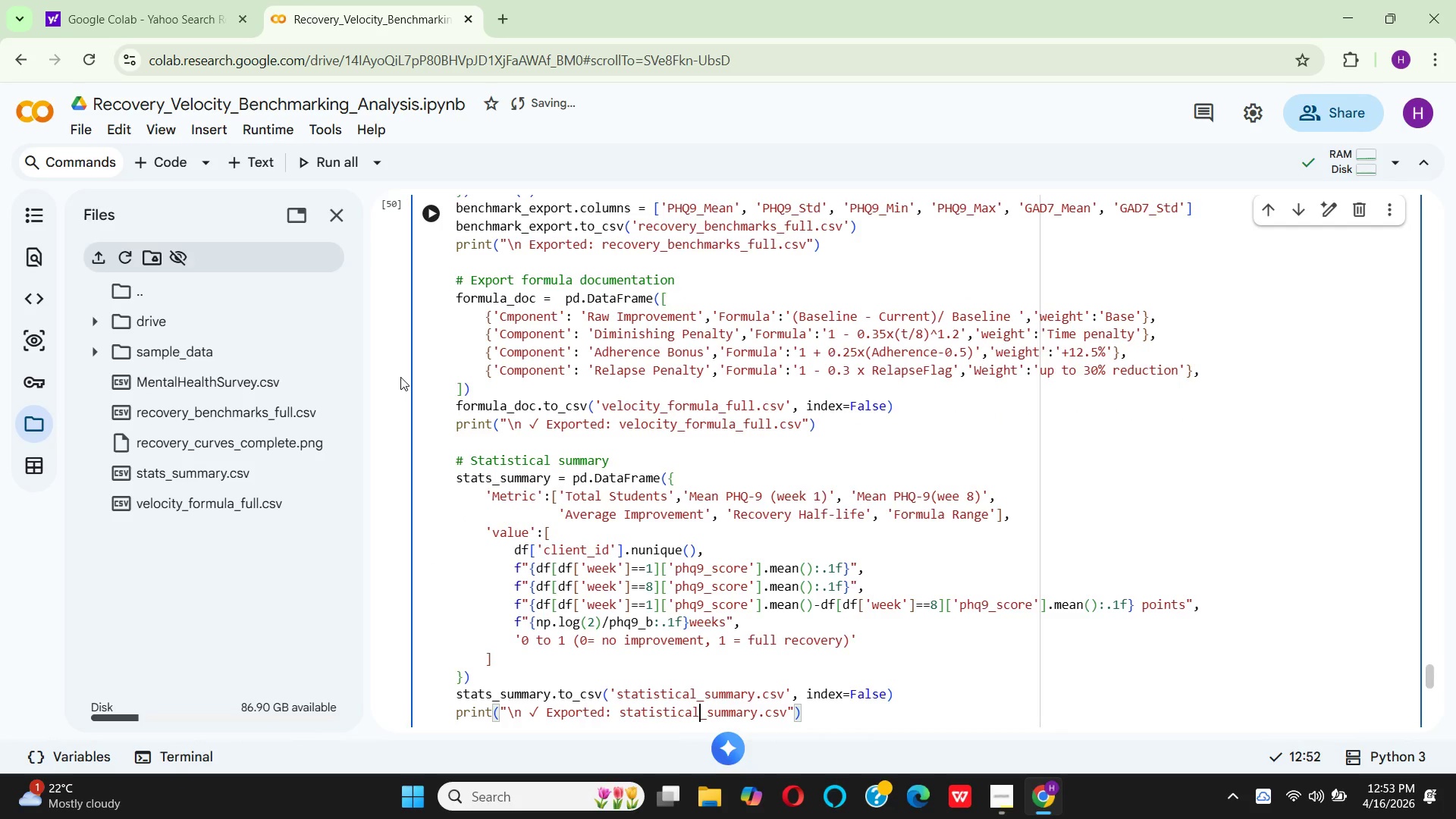 
left_click([434, 217])
 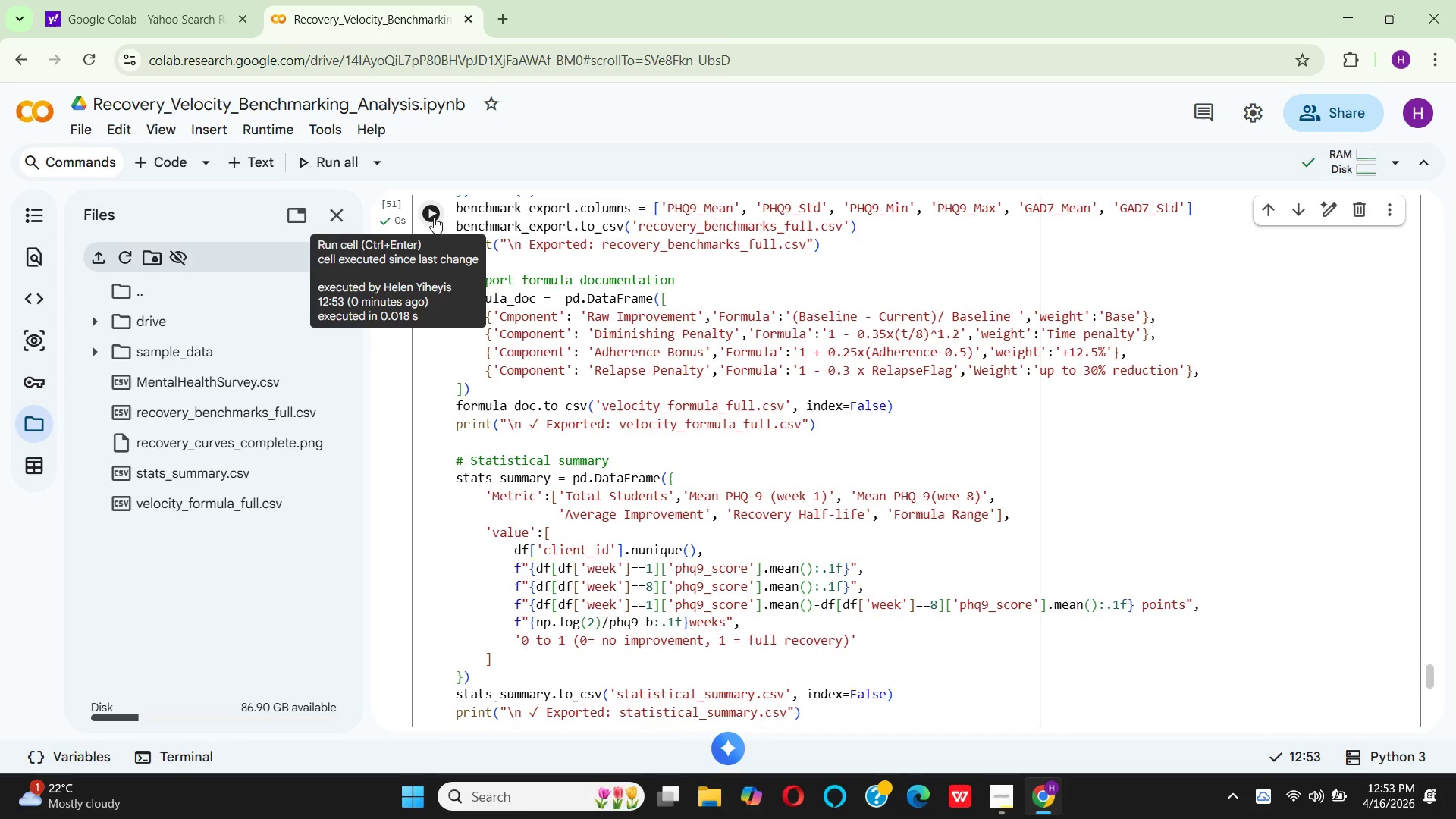 
scroll: coordinate [1244, 592], scroll_direction: down, amount: 5.0
 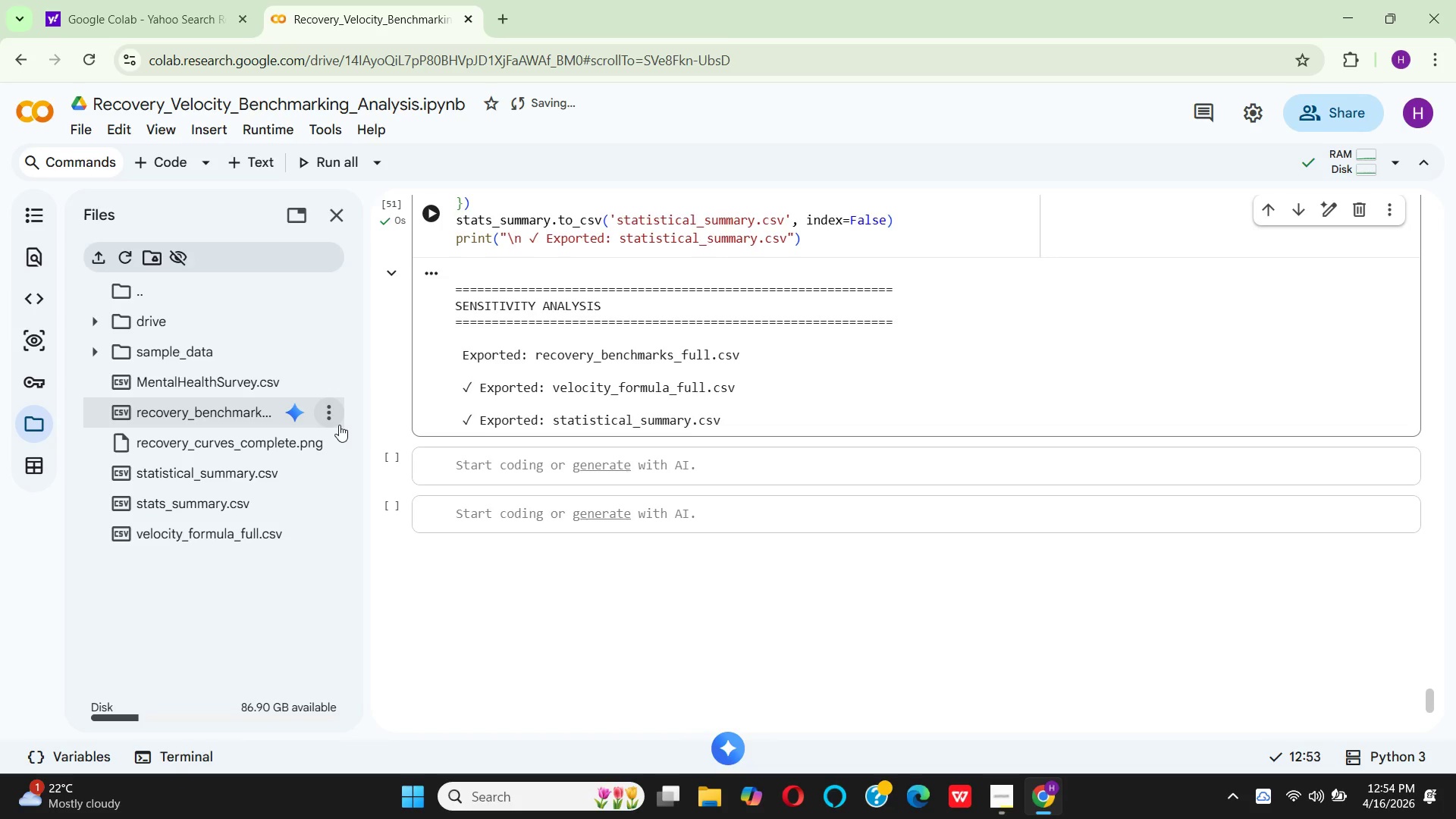 
wait(30.39)
 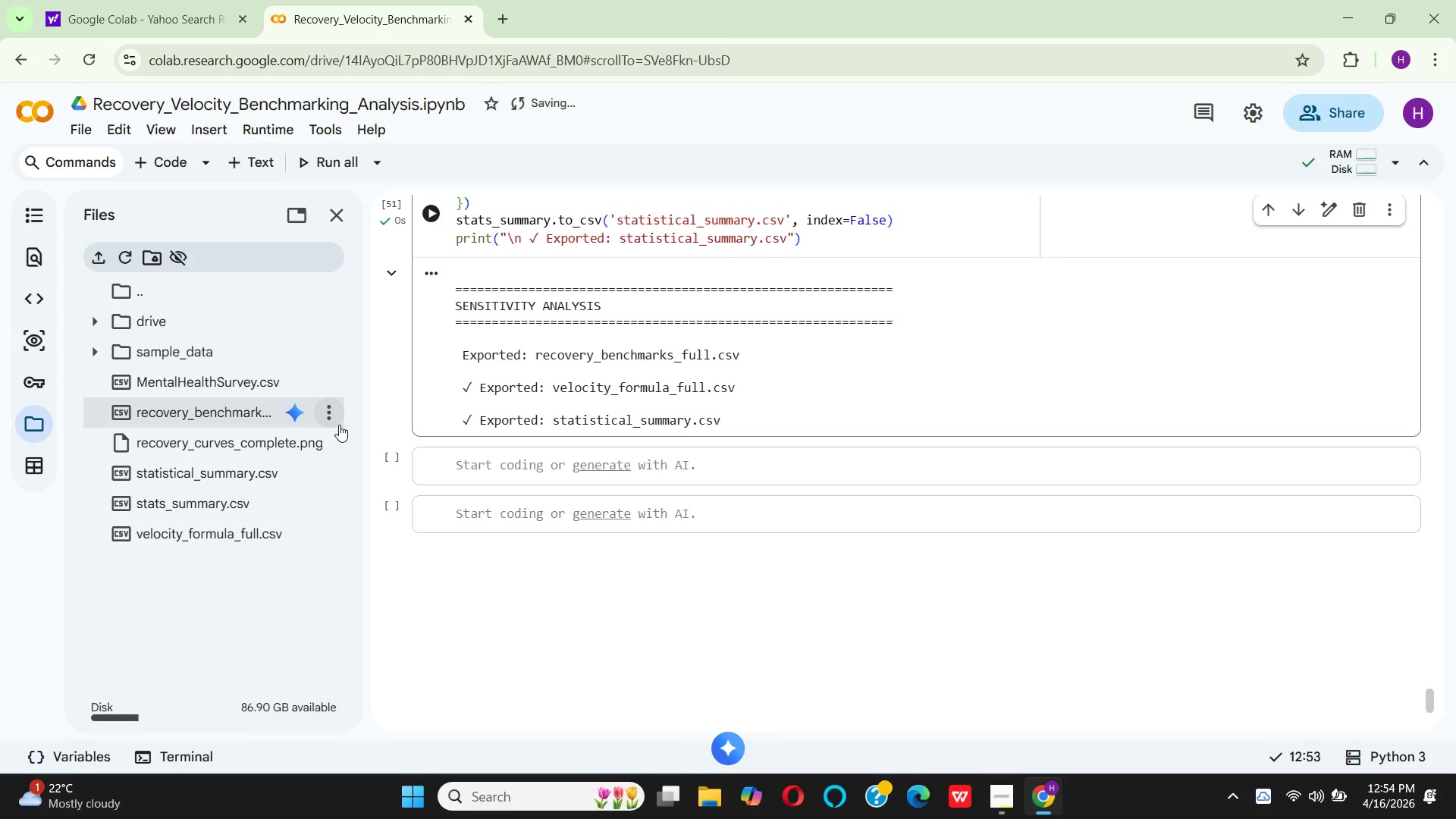 
left_click([325, 416])
 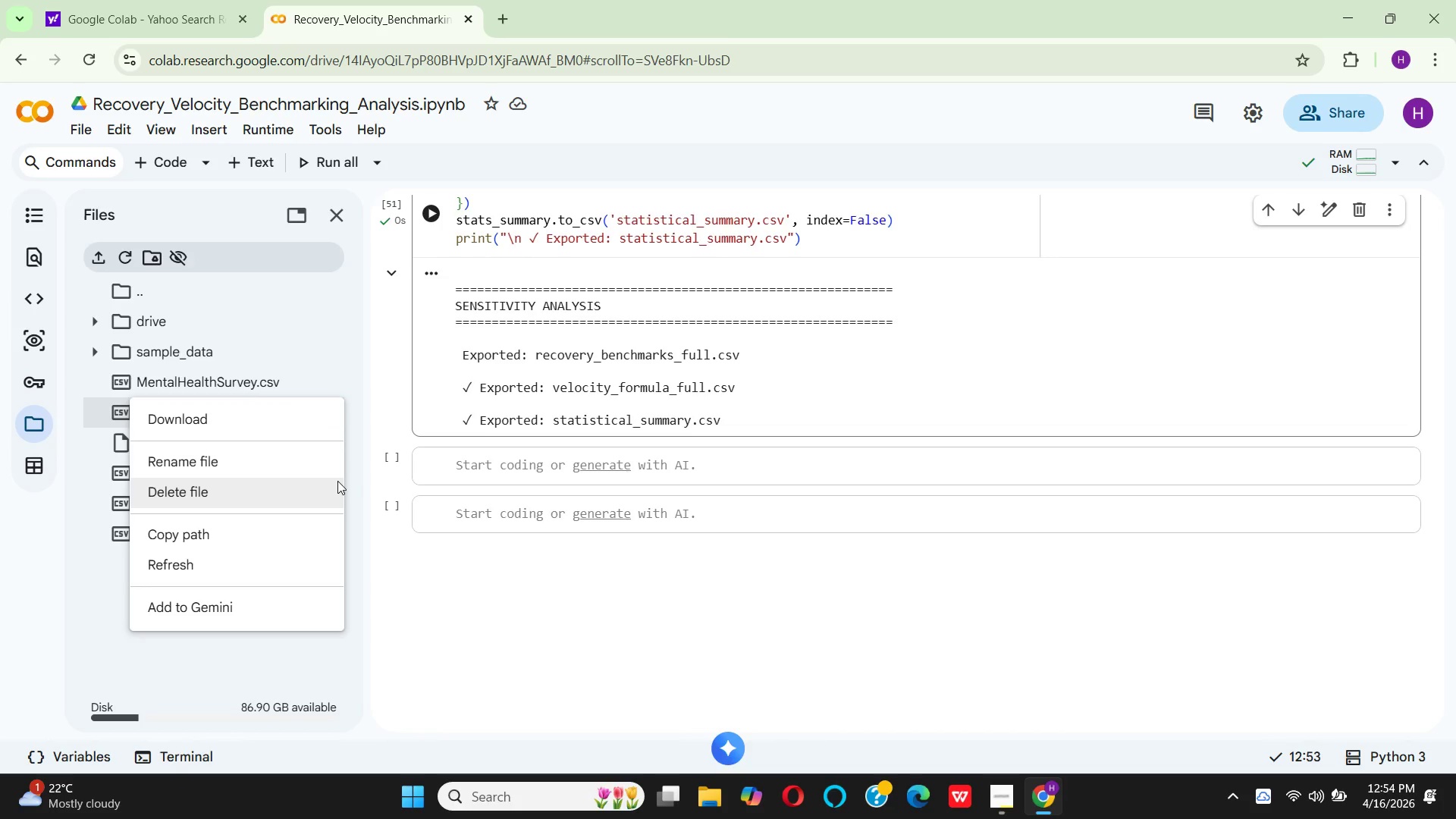 
left_click([337, 482])
 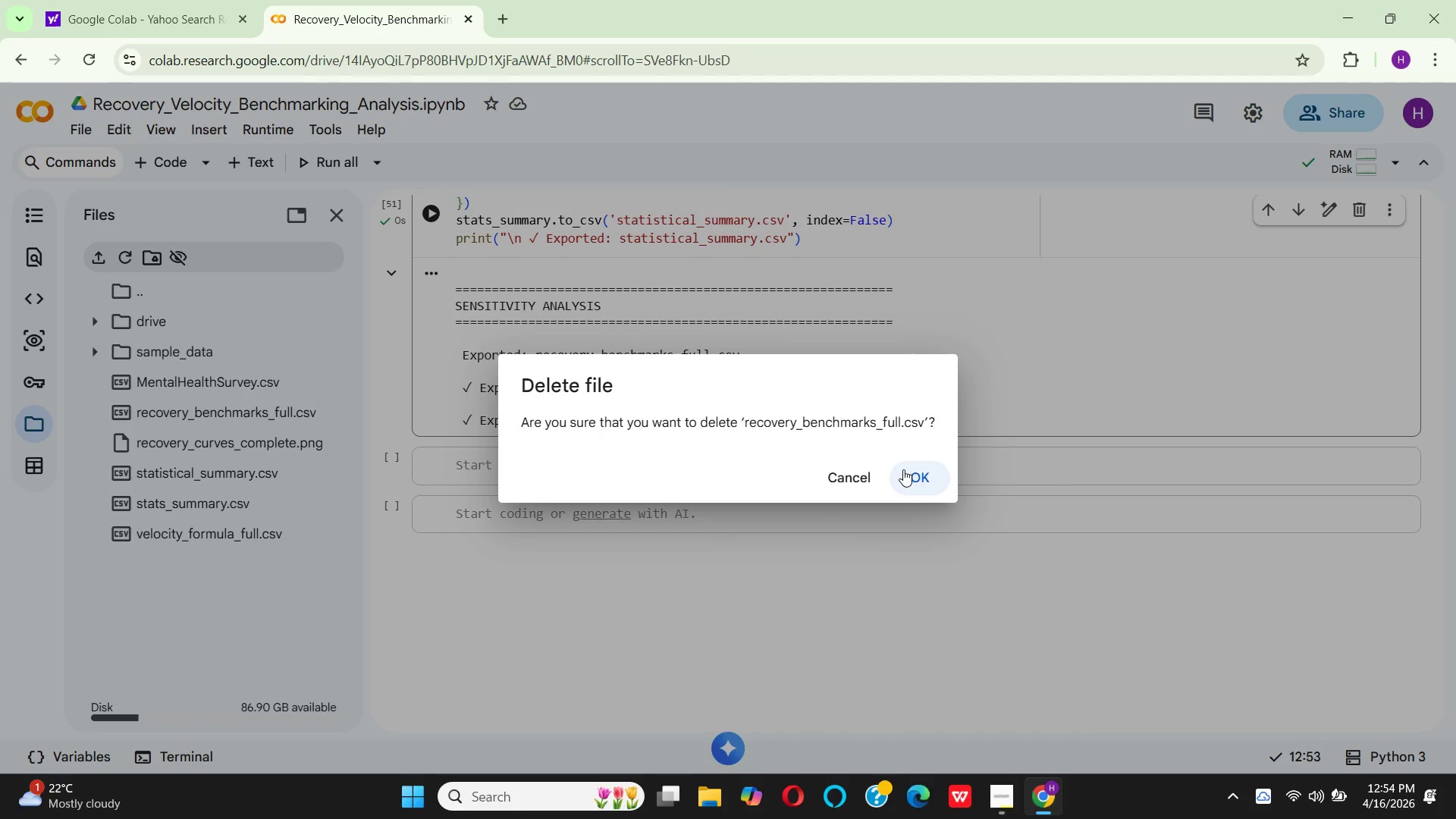 
left_click([904, 472])
 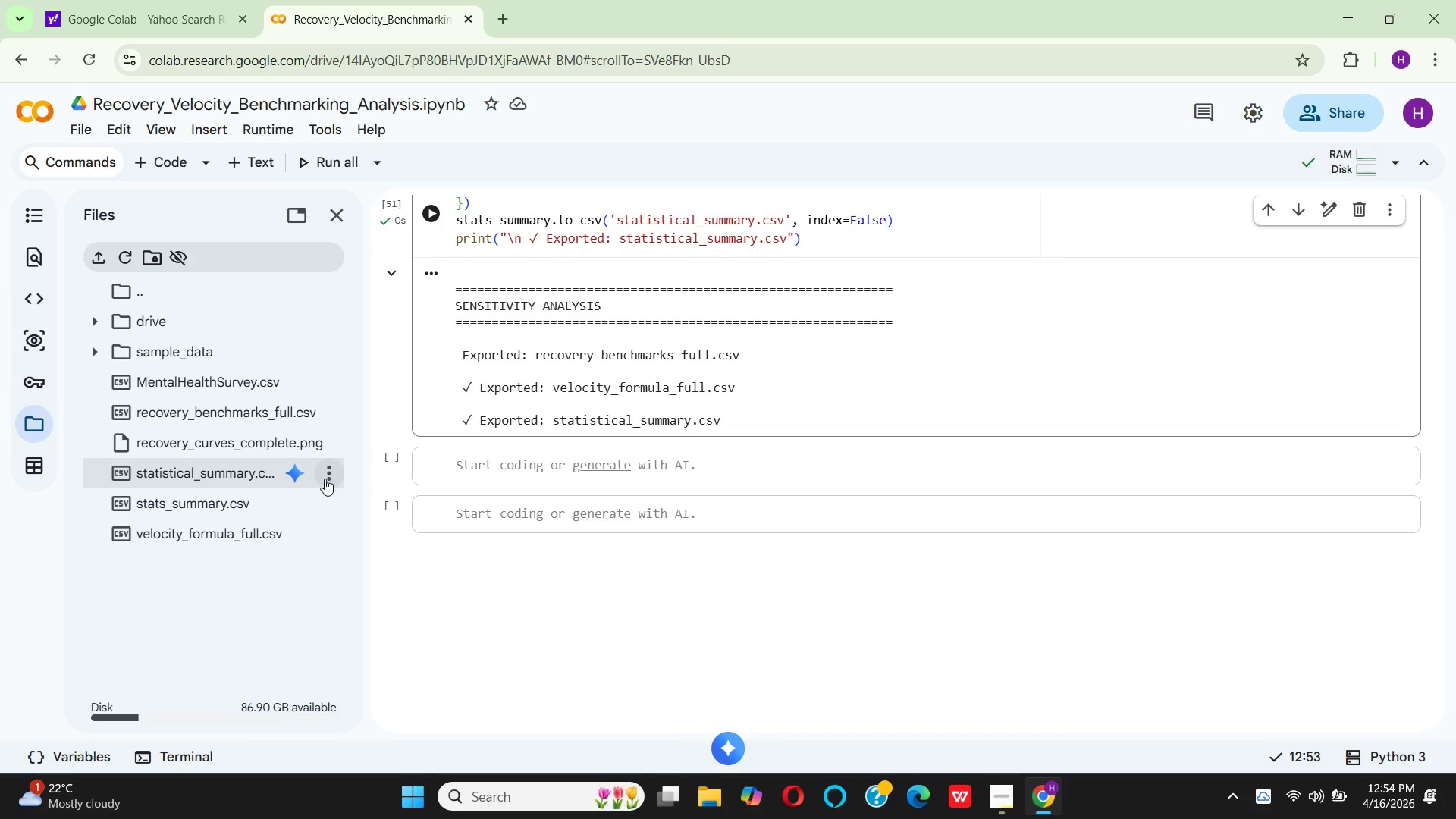 
left_click([330, 479])
 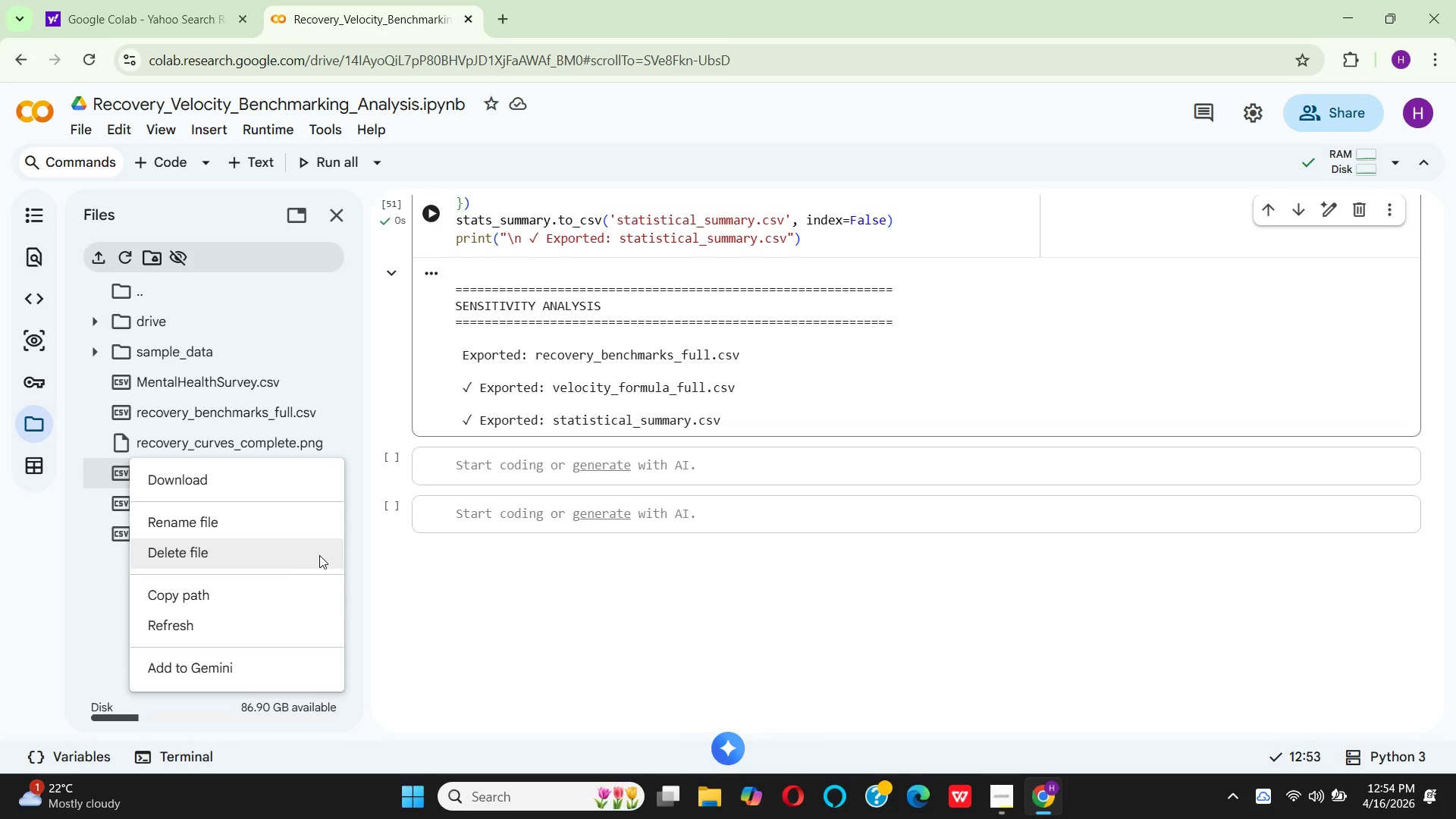 
left_click([319, 555])
 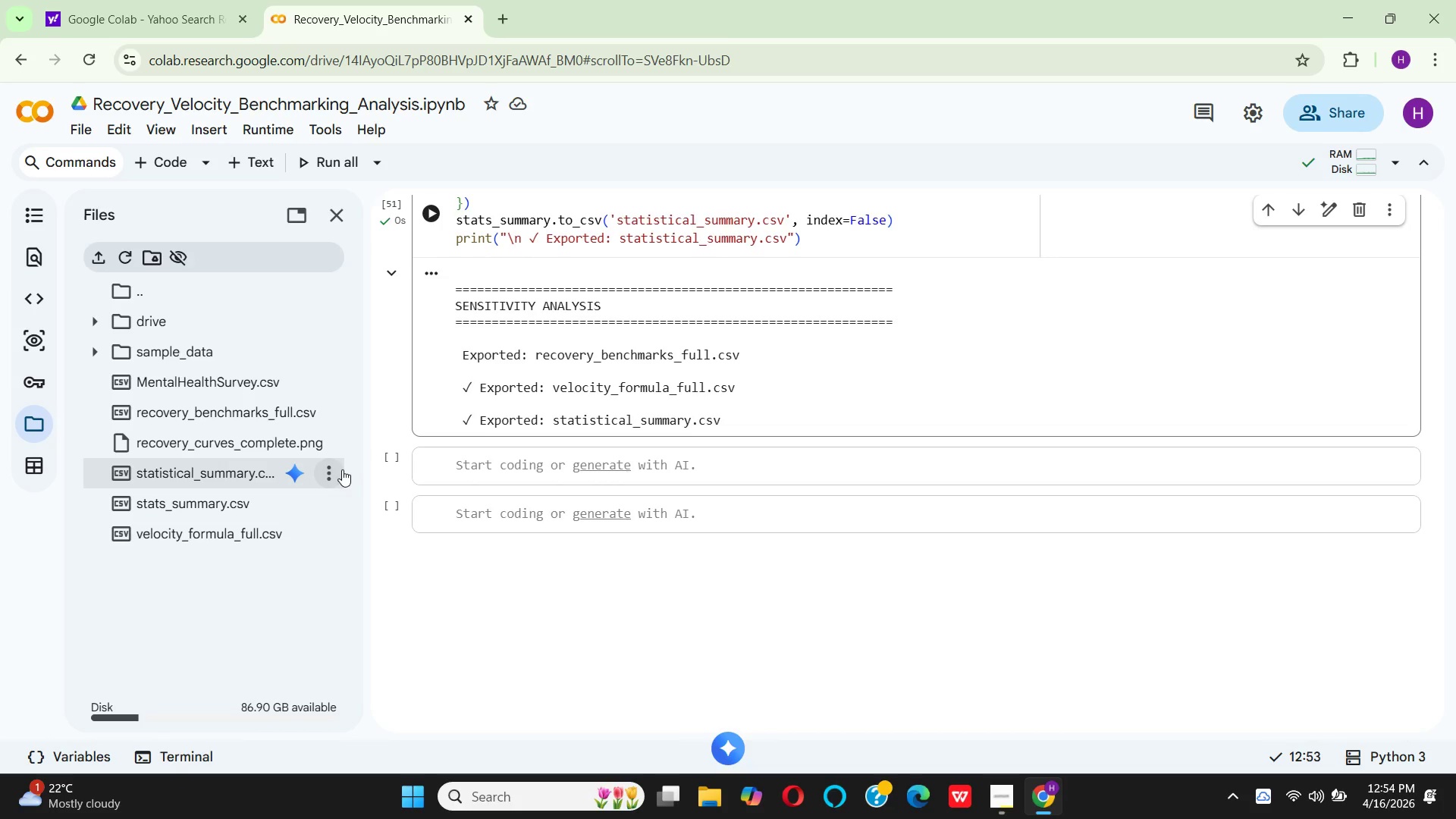 
wait(5.31)
 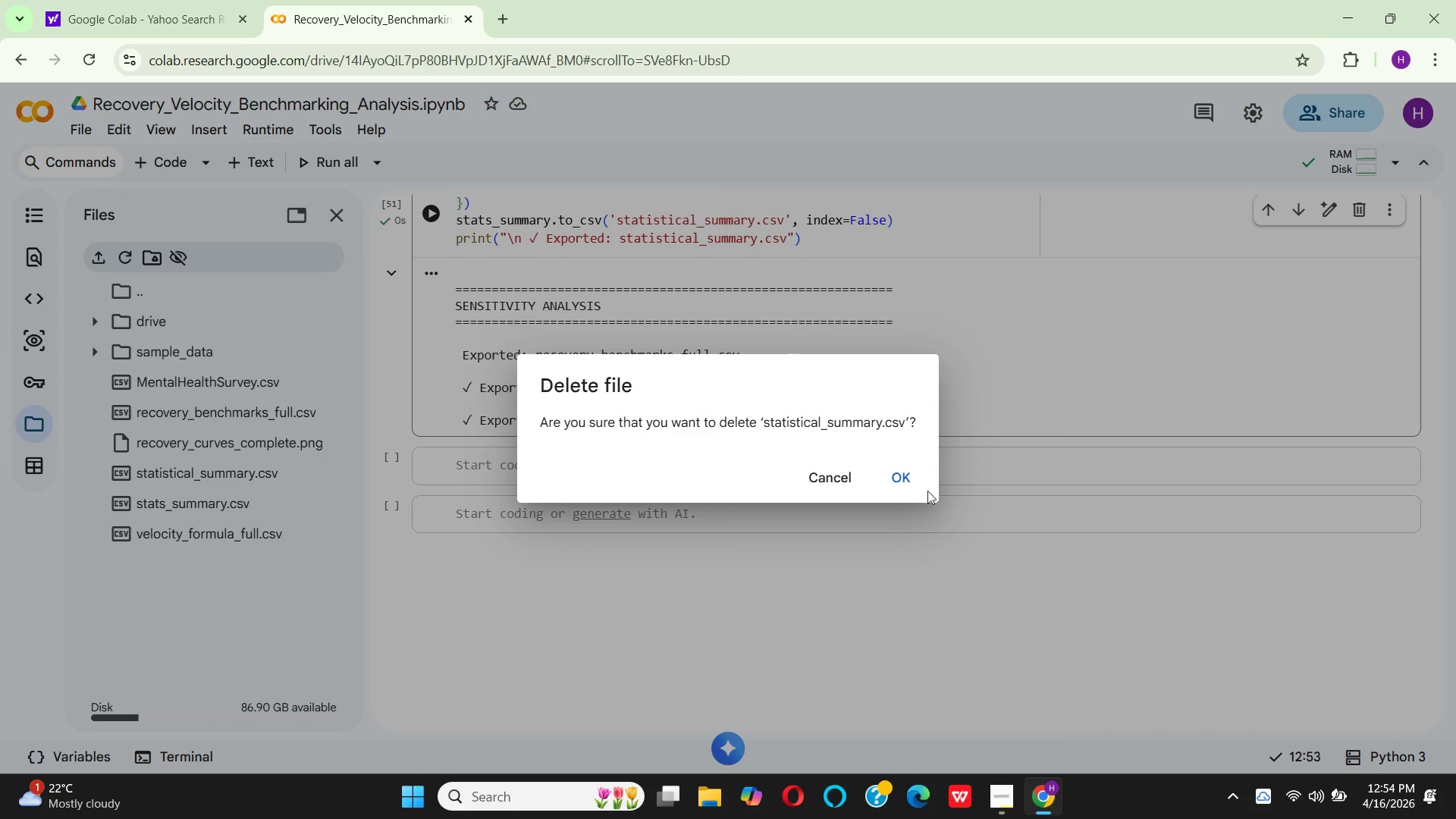 
left_click([328, 476])
 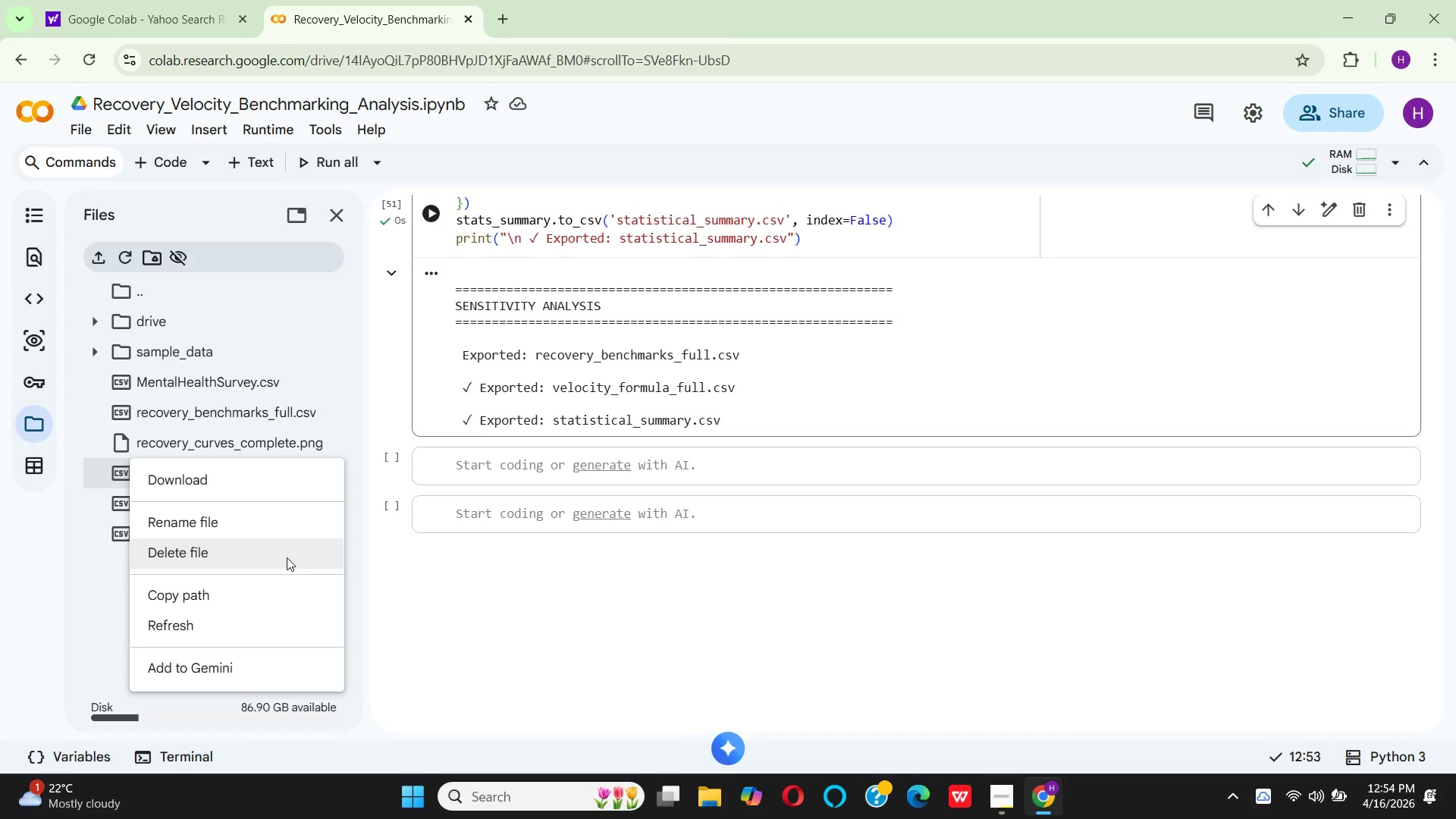 
left_click([287, 557])
 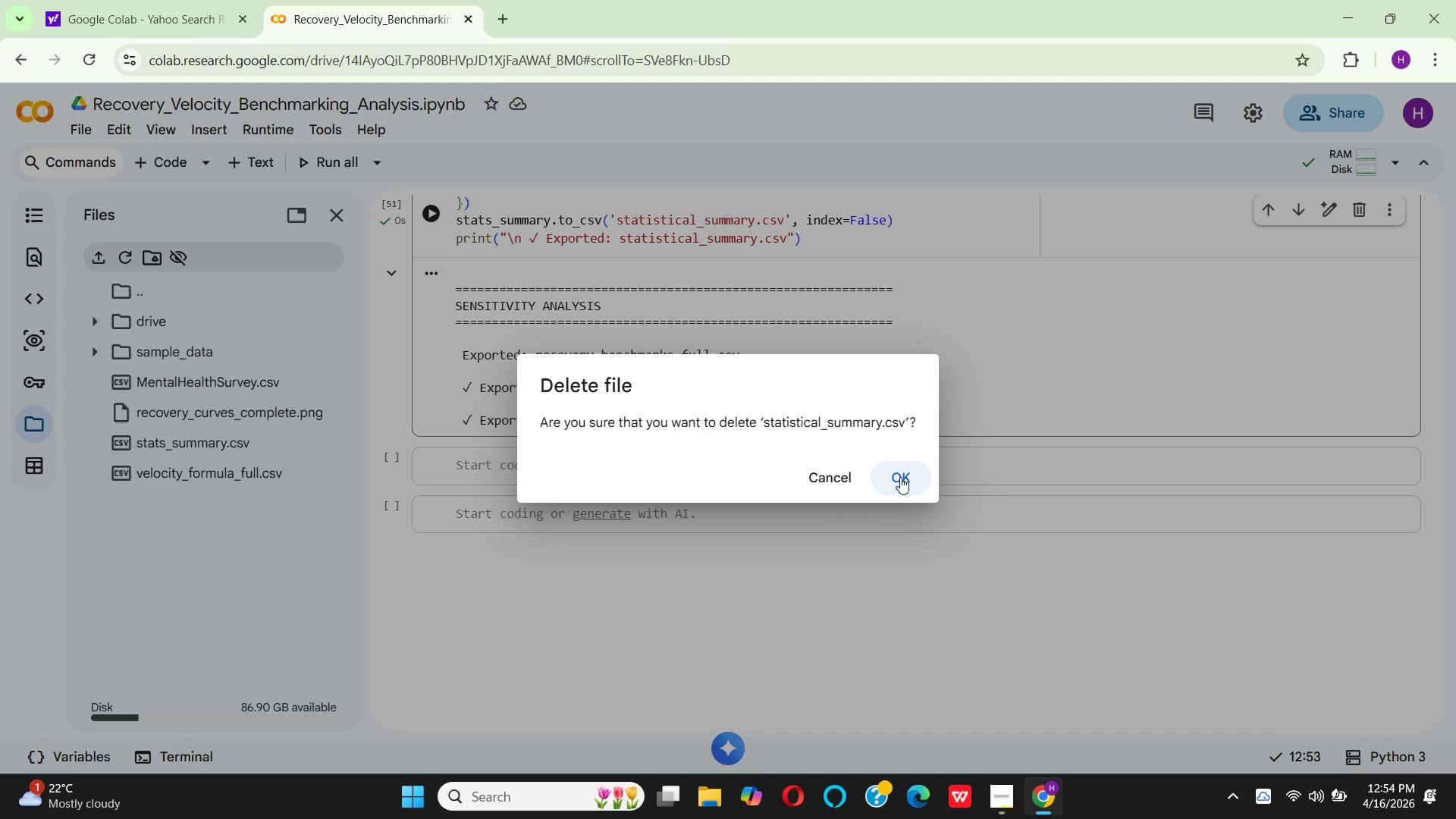 
left_click([900, 477])
 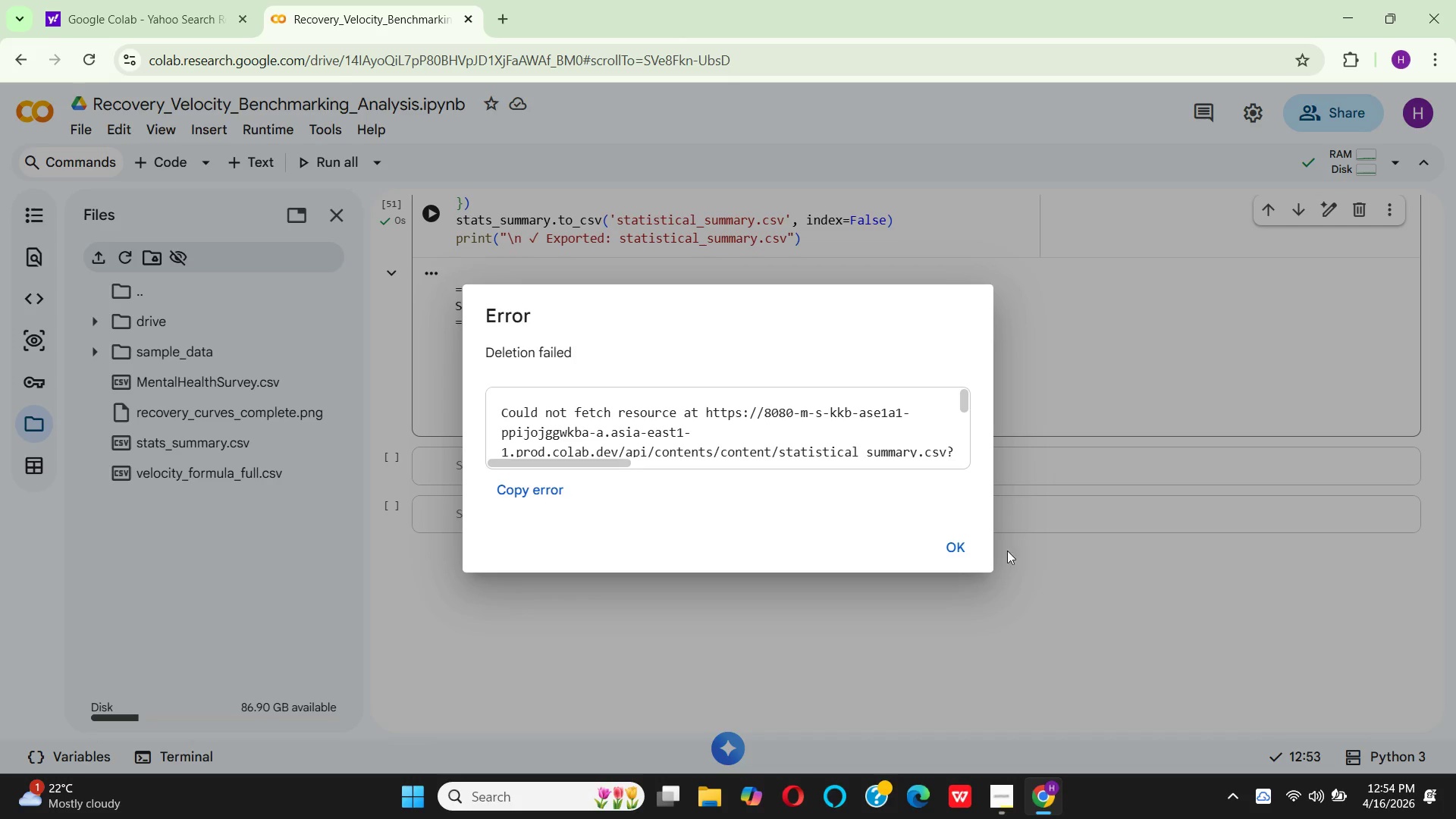 
left_click([981, 548])
 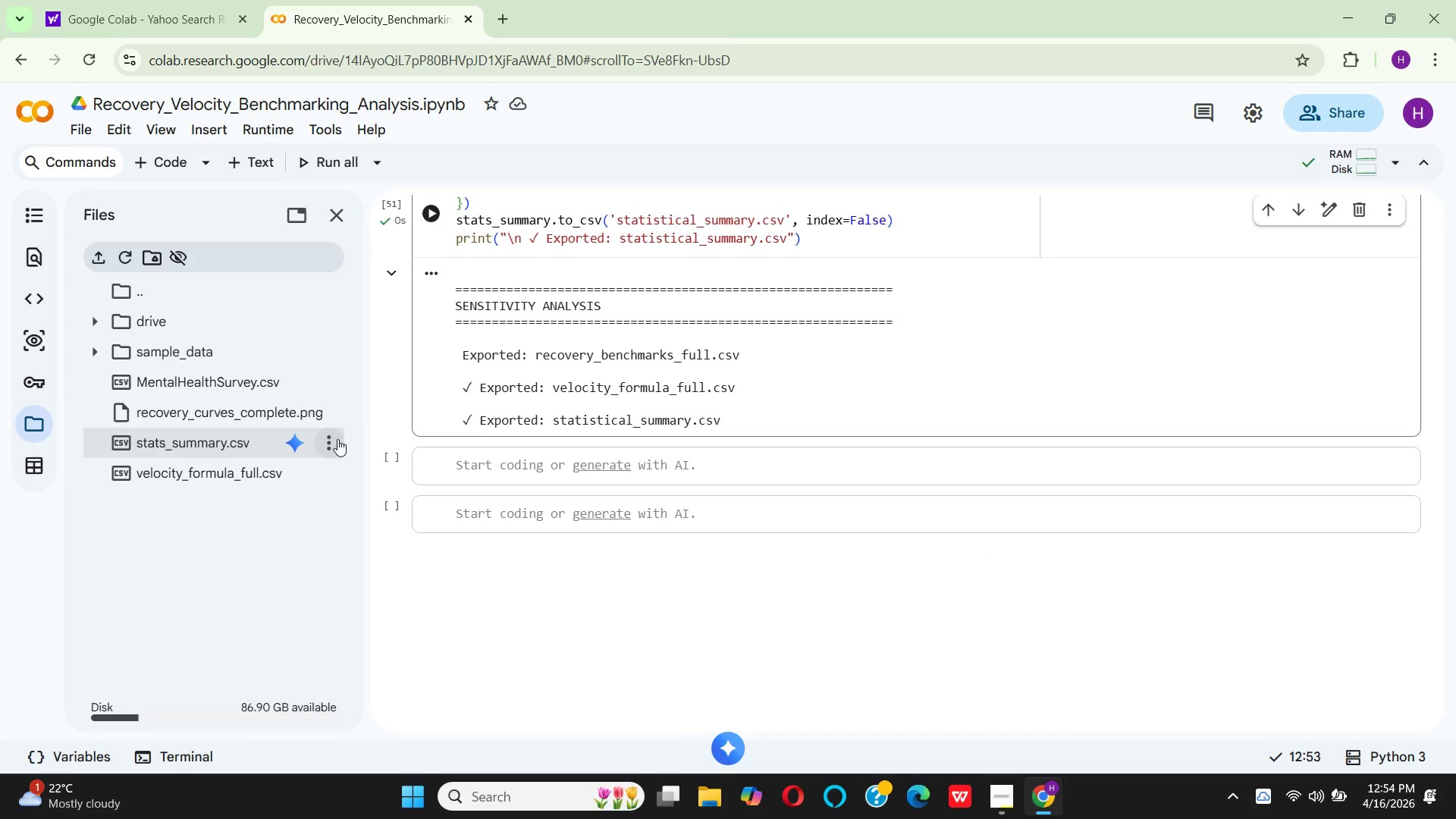 
left_click([334, 443])
 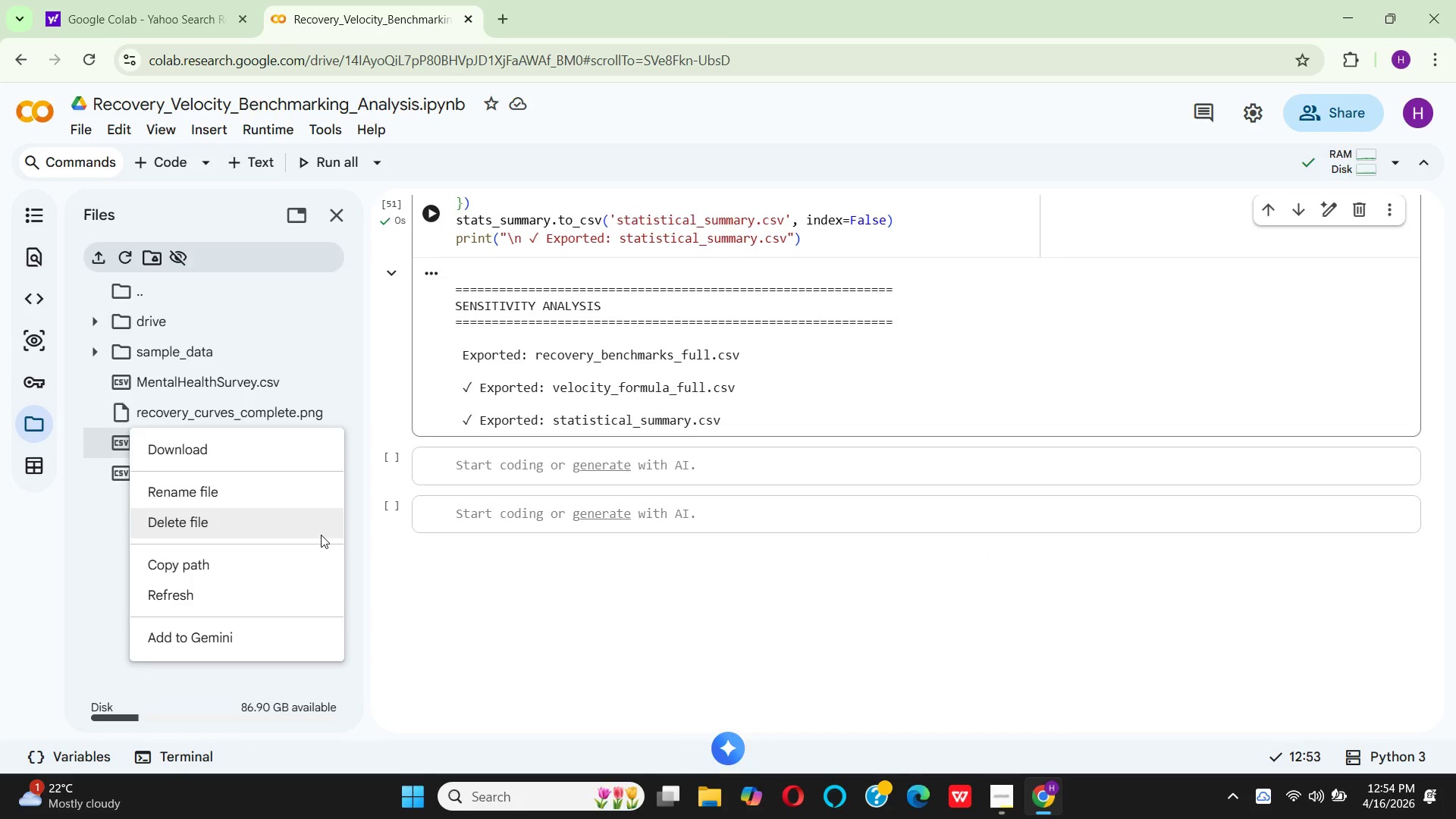 
left_click([320, 535])
 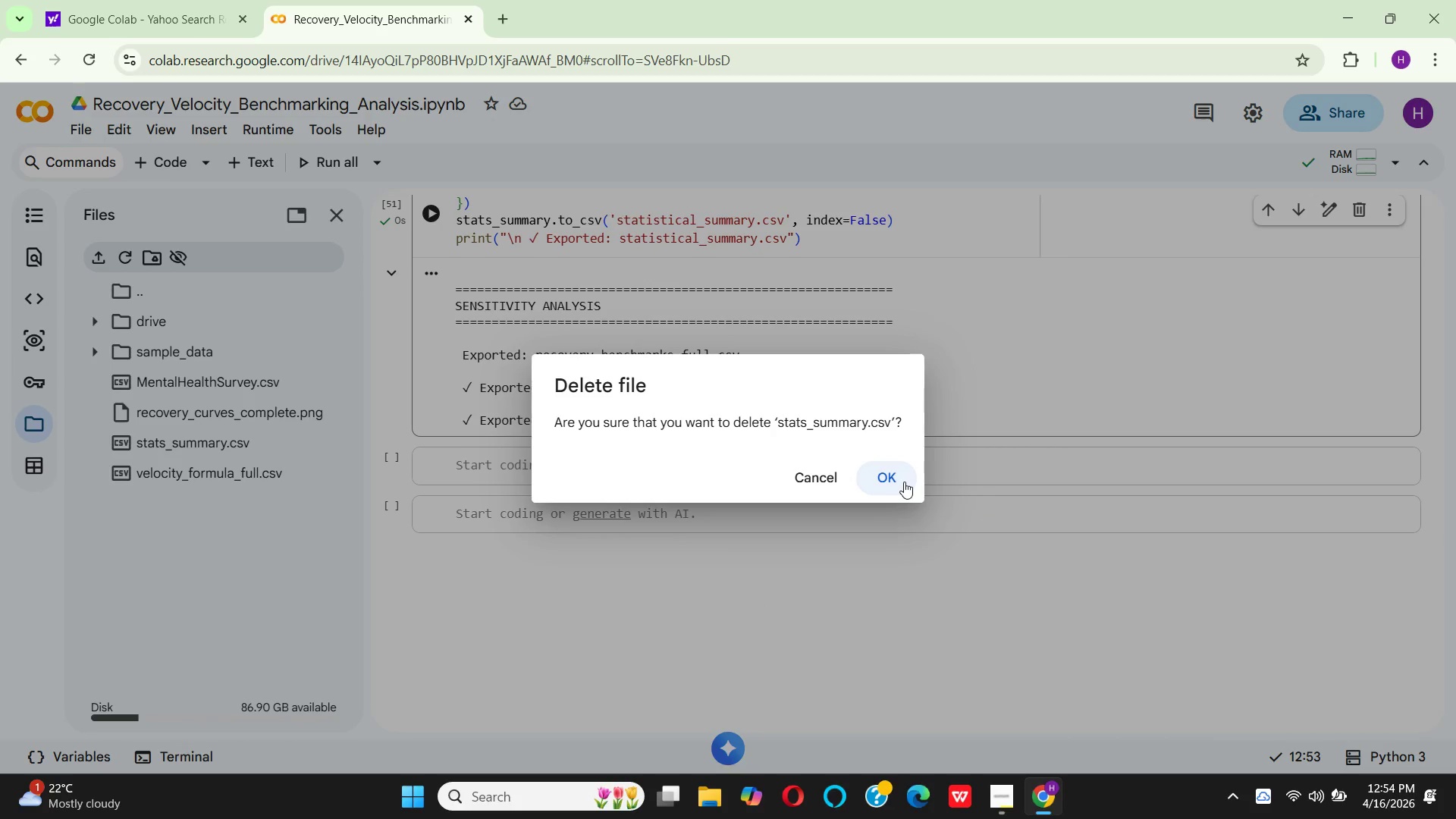 
left_click([905, 481])
 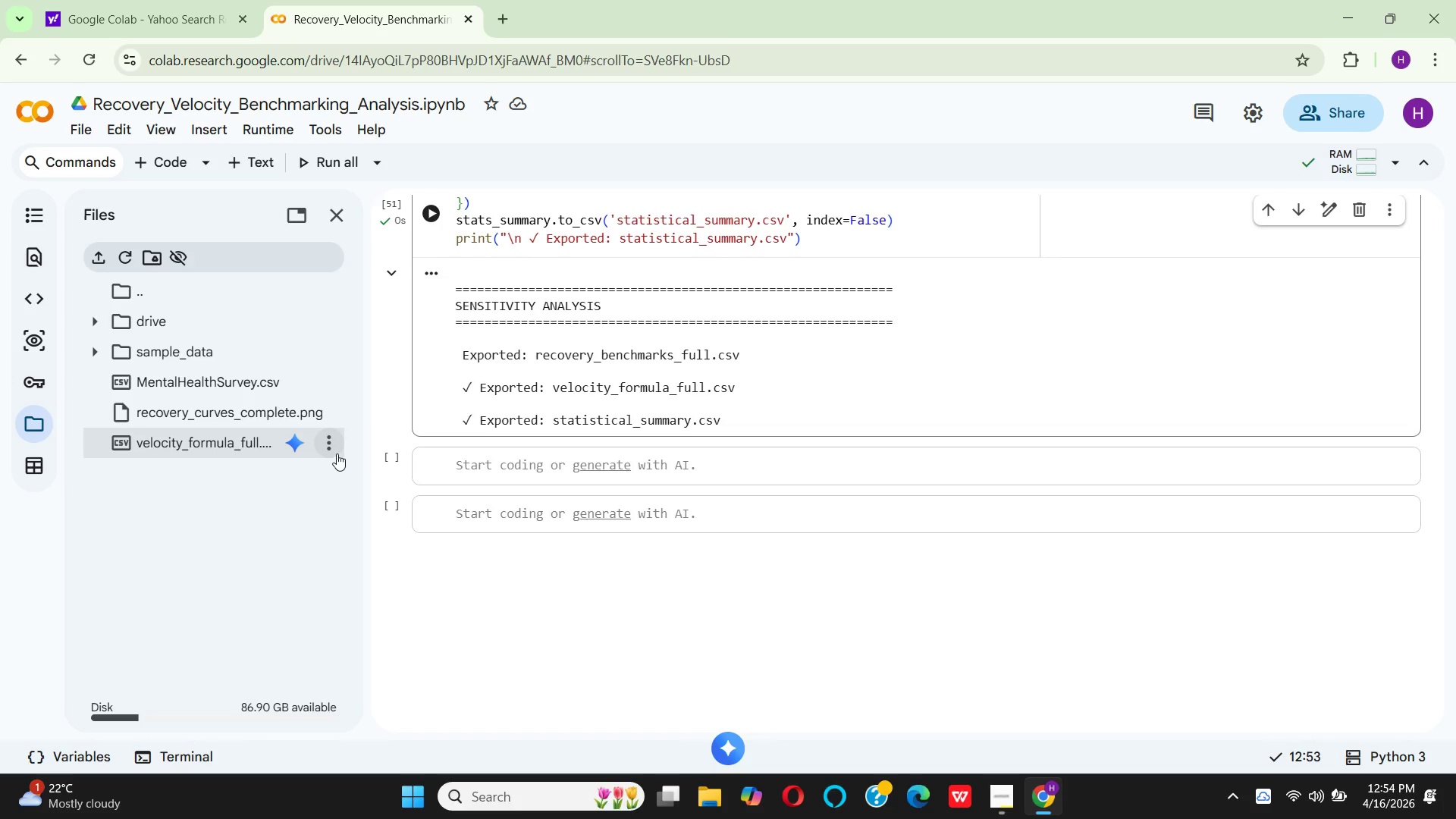 
left_click([335, 449])
 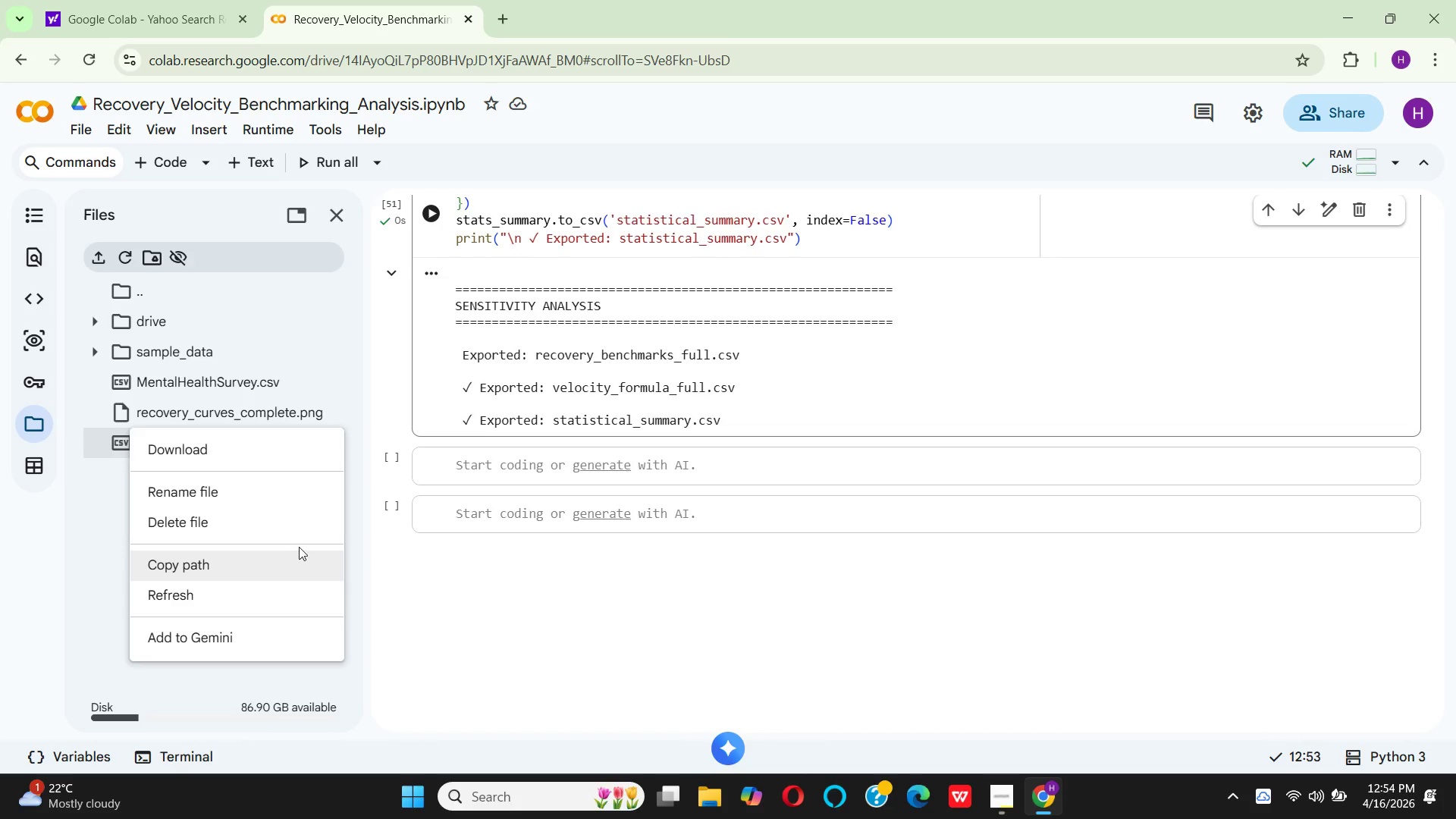 
left_click([284, 521])
 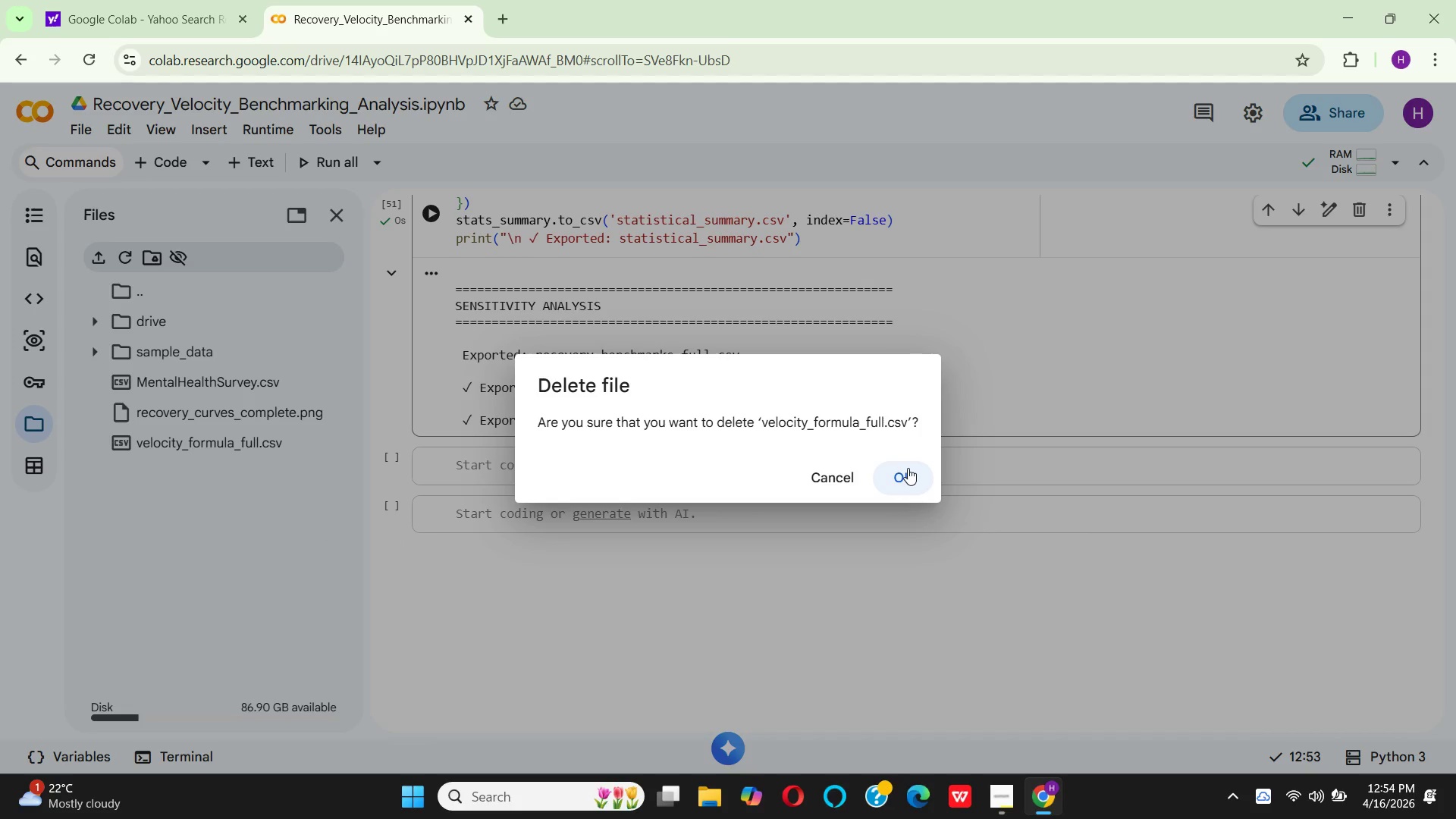 
left_click([908, 470])
 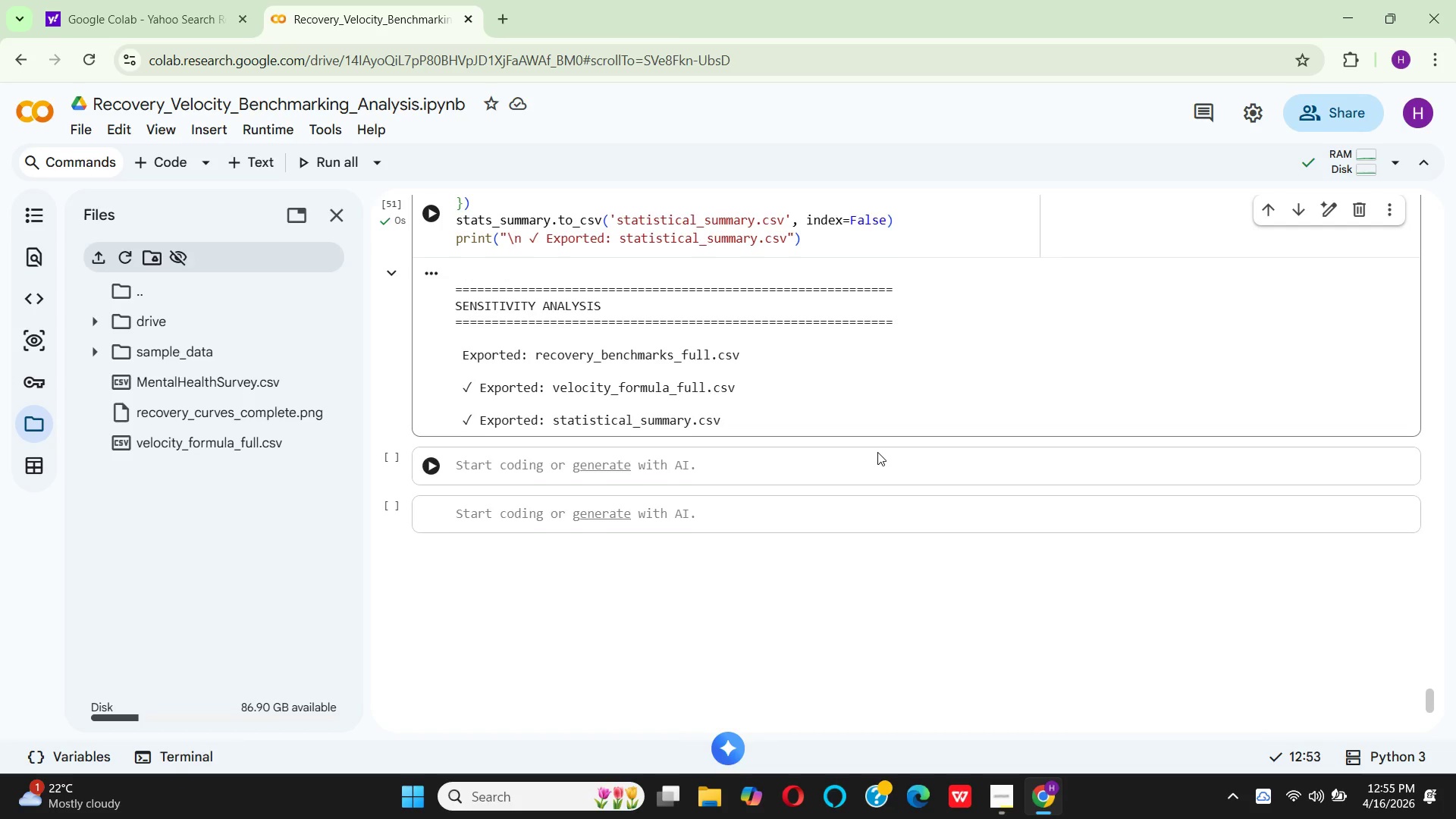 
scroll: coordinate [877, 452], scroll_direction: up, amount: 3.0
 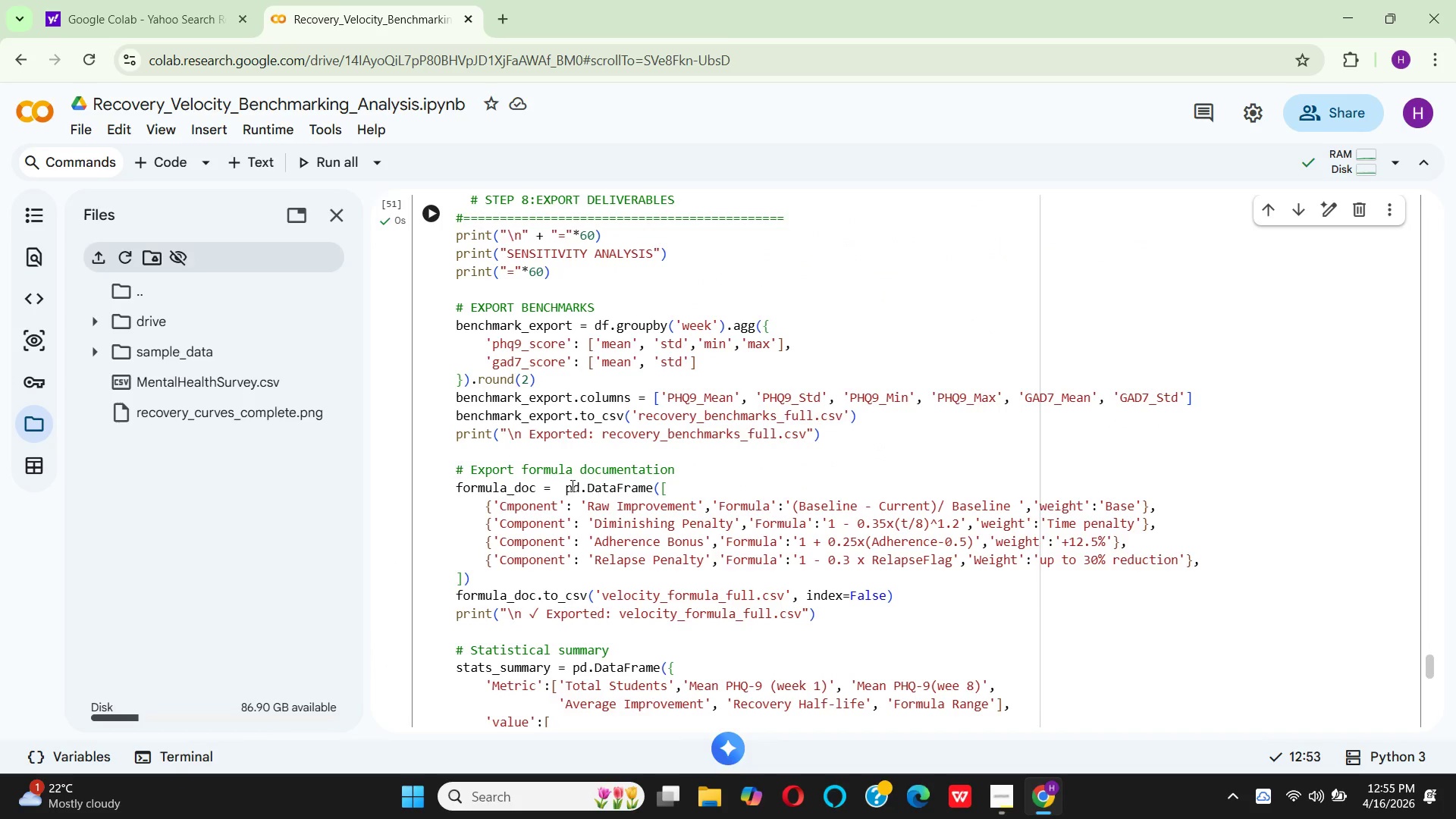 
left_click([525, 438])
 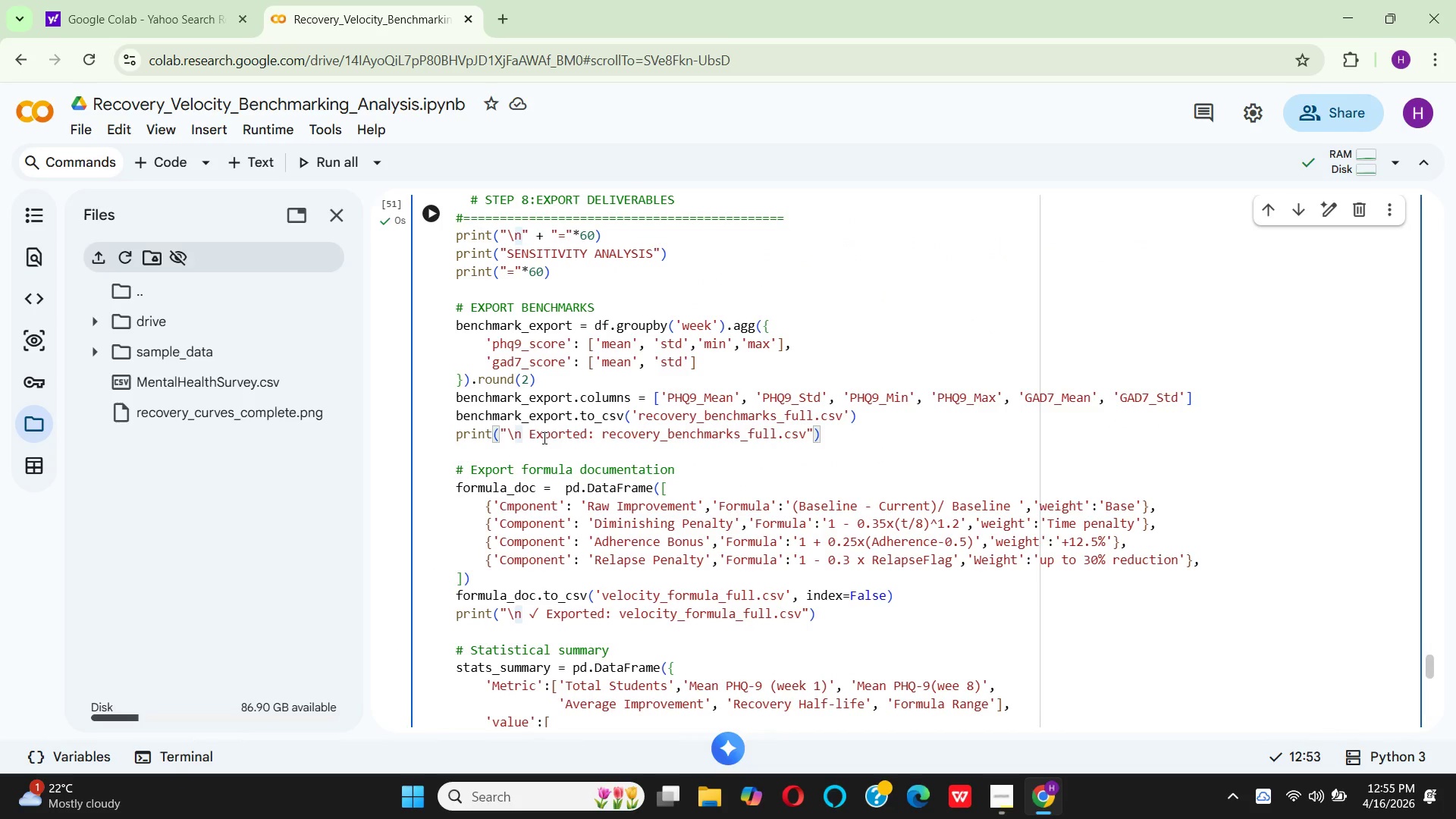 
key(Space)
 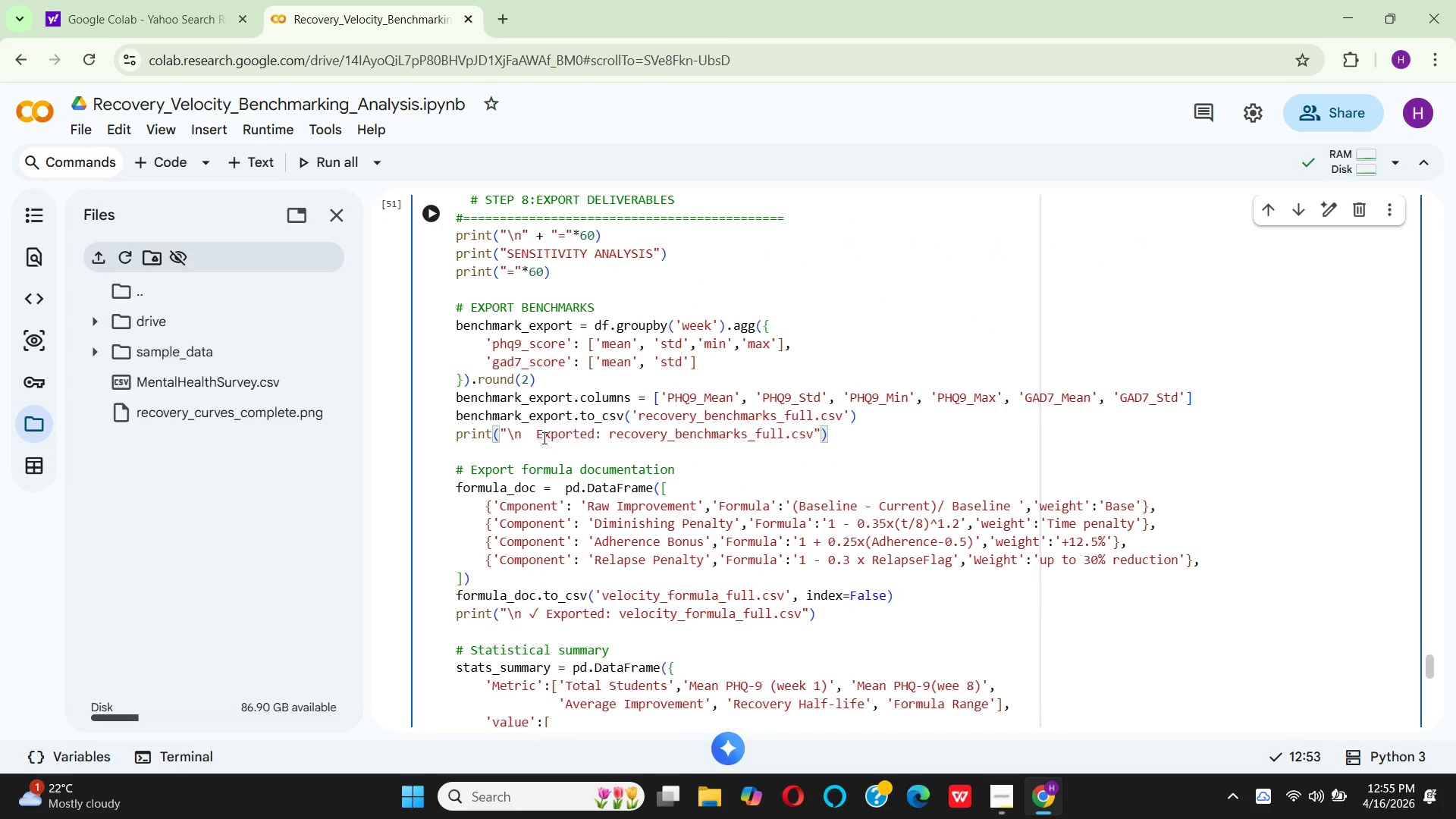 
key(Meta+MetaLeft)
 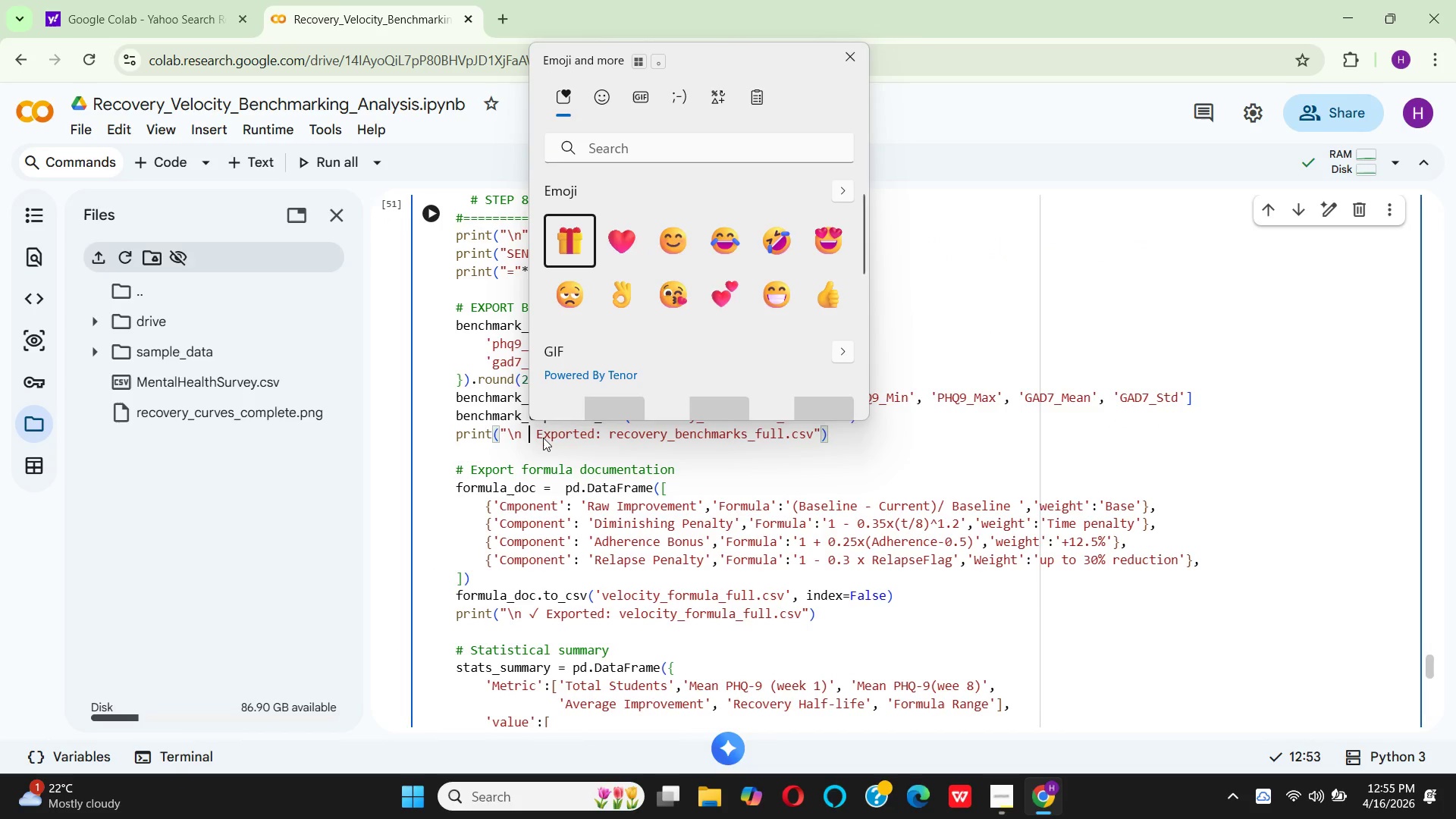 
key(Control+Meta+ControlLeft)
 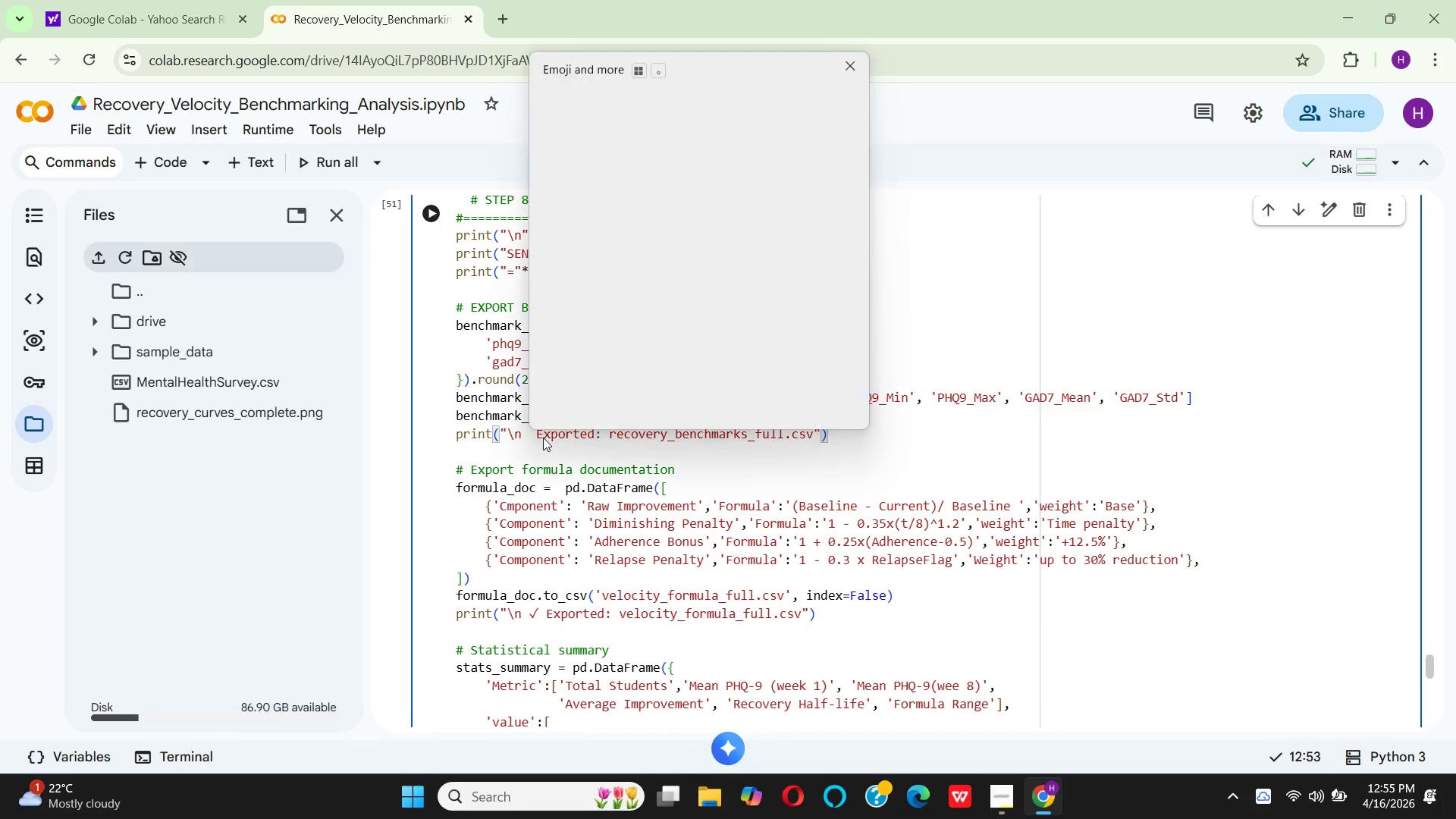 
key(Alt+Control+Meta+AltLeft)
 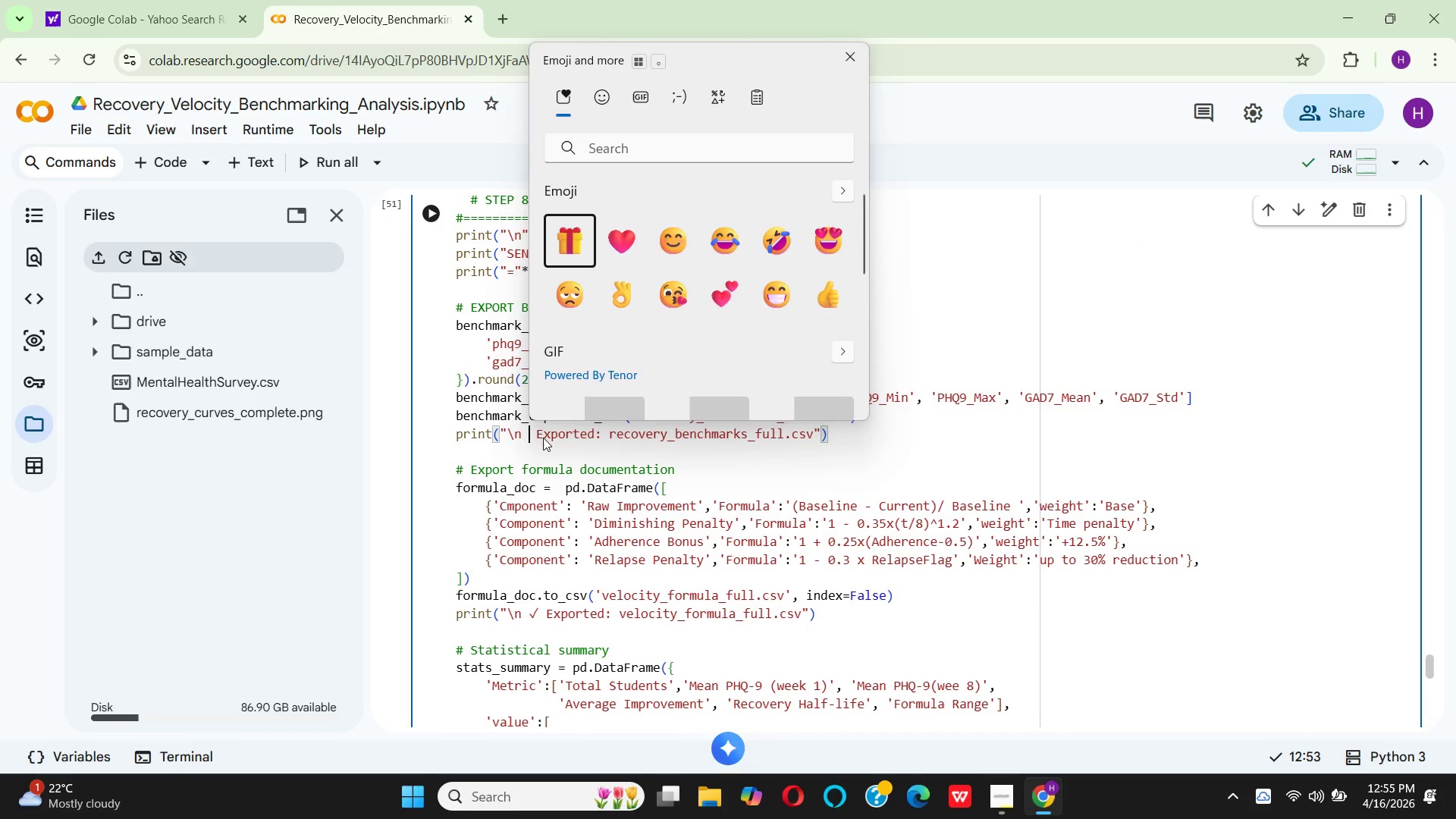 
key(Alt+Control+Meta+Shift+ShiftLeft)
 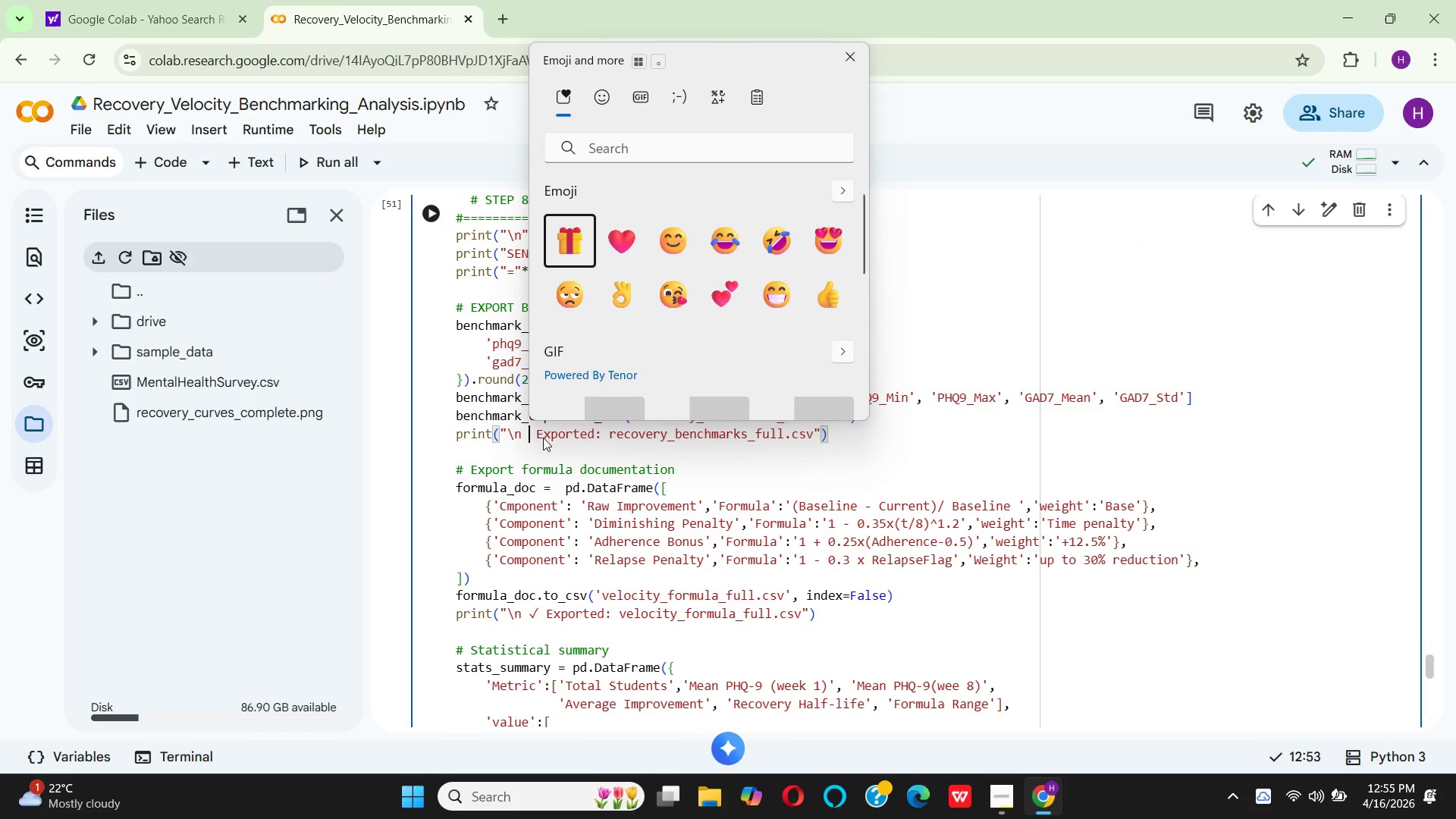 
key(Alt+Control+Meta+Shift+Space)
 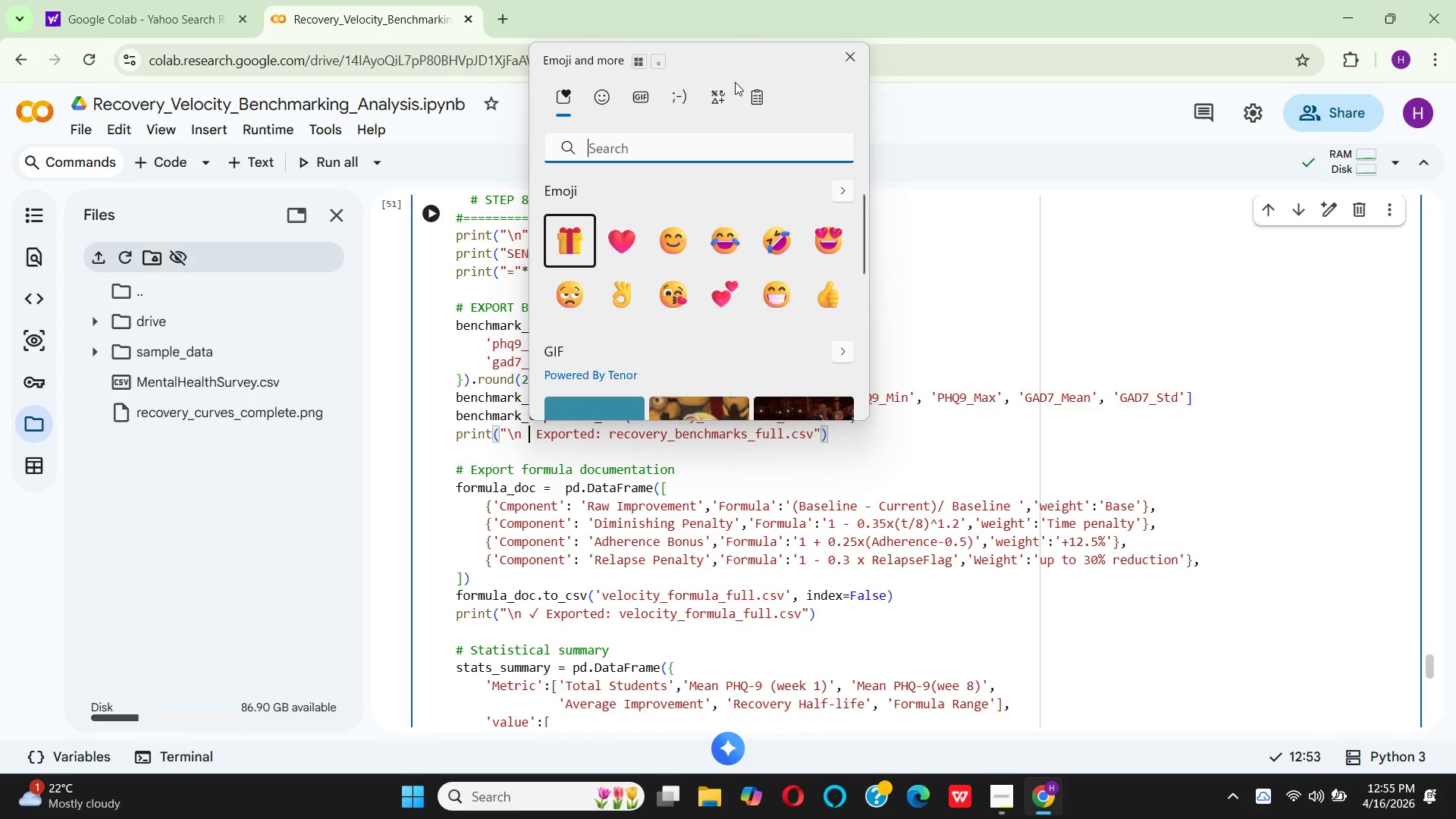 
left_click([721, 88])
 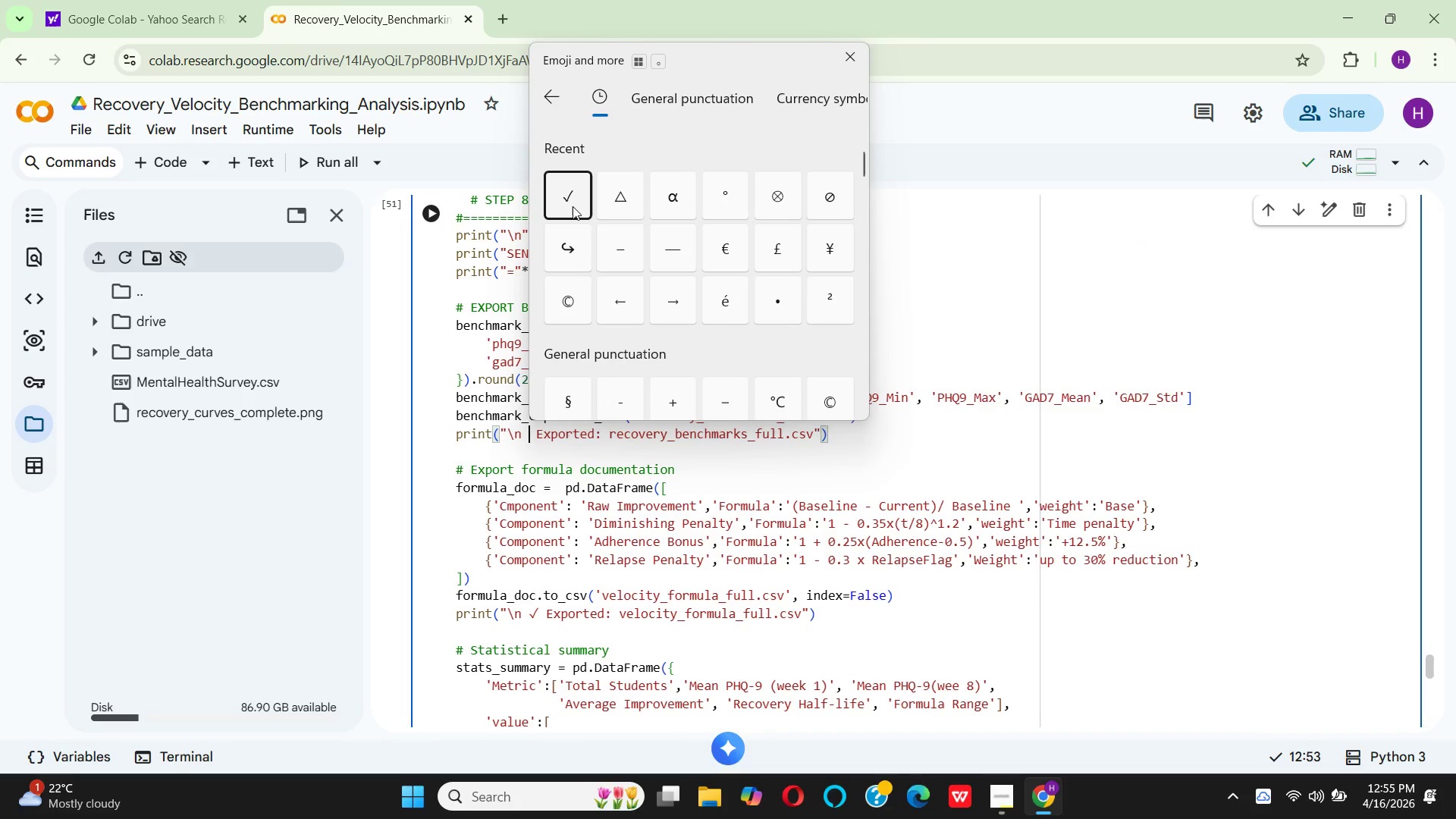 
left_click([572, 206])
 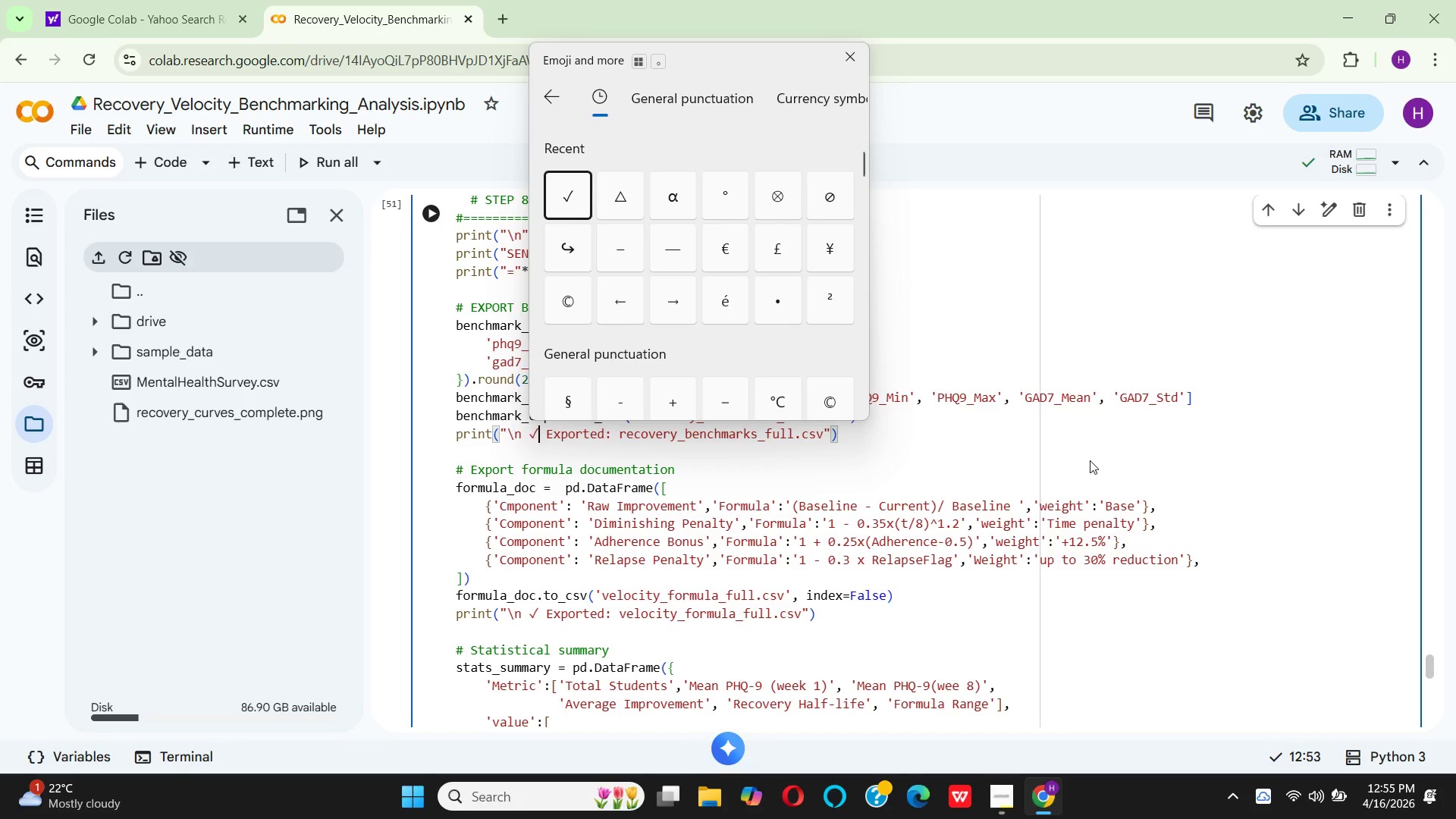 
left_click([1090, 460])
 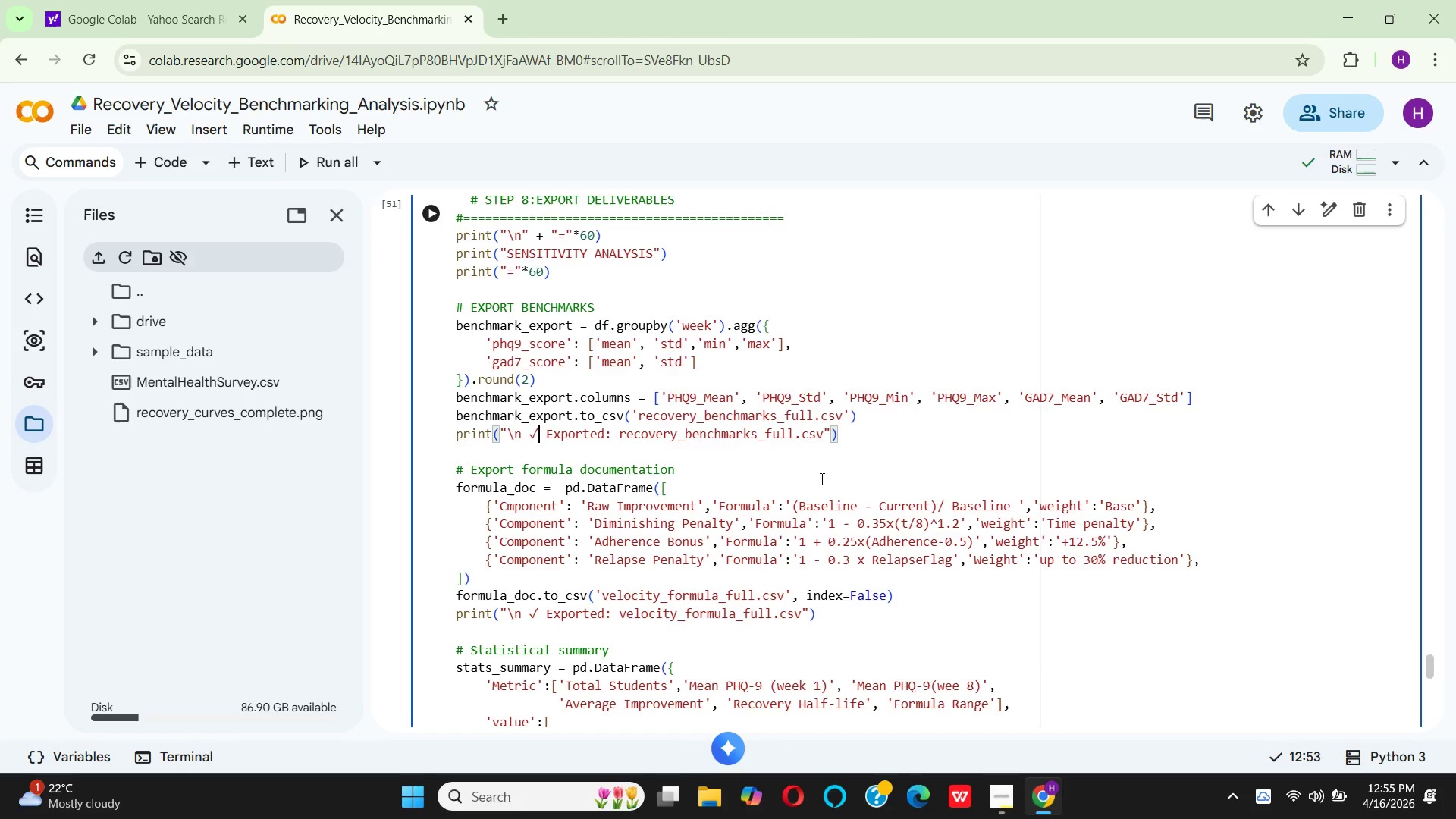 
scroll: coordinate [838, 476], scroll_direction: down, amount: 3.0
 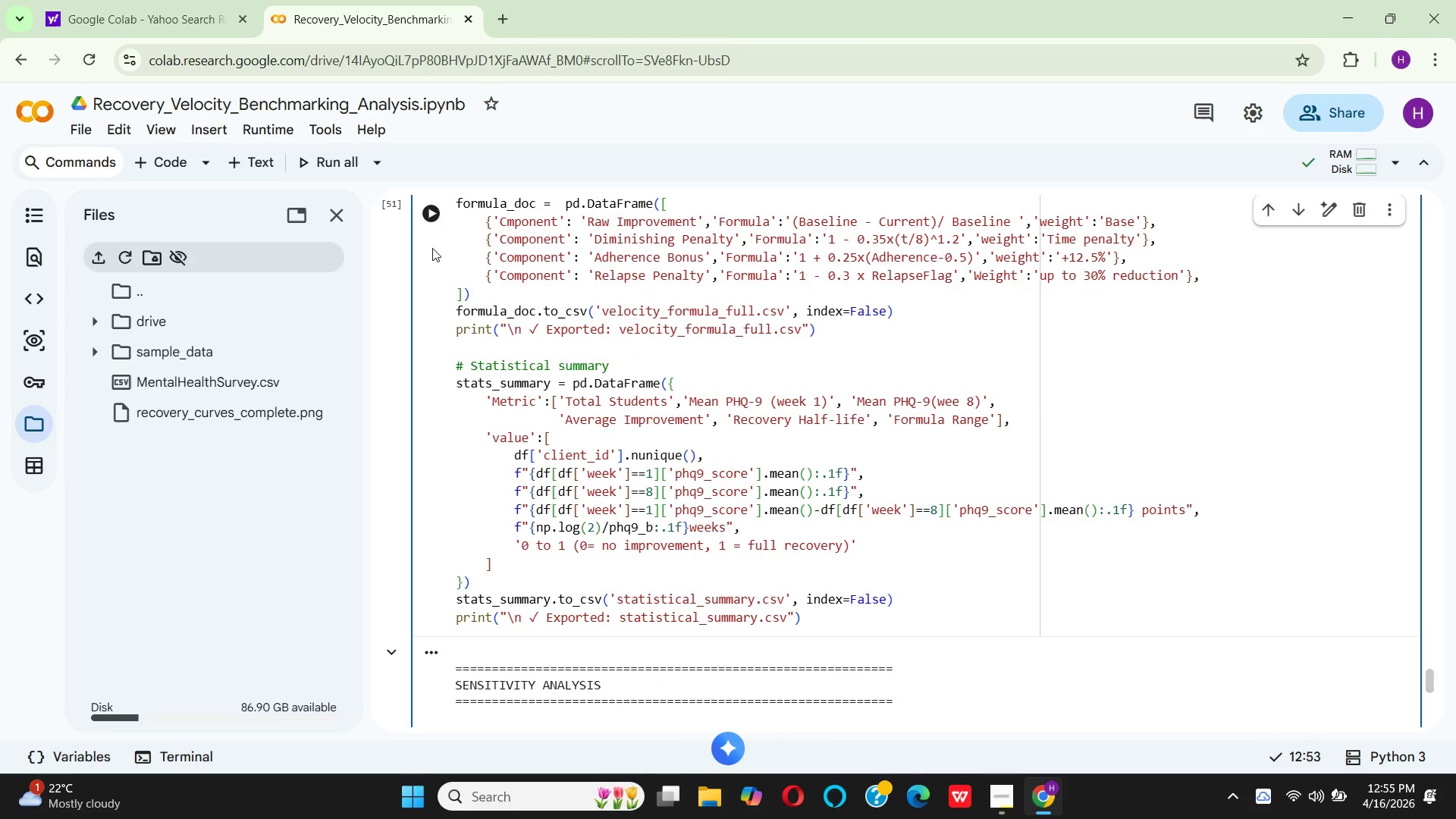 
left_click([434, 215])
 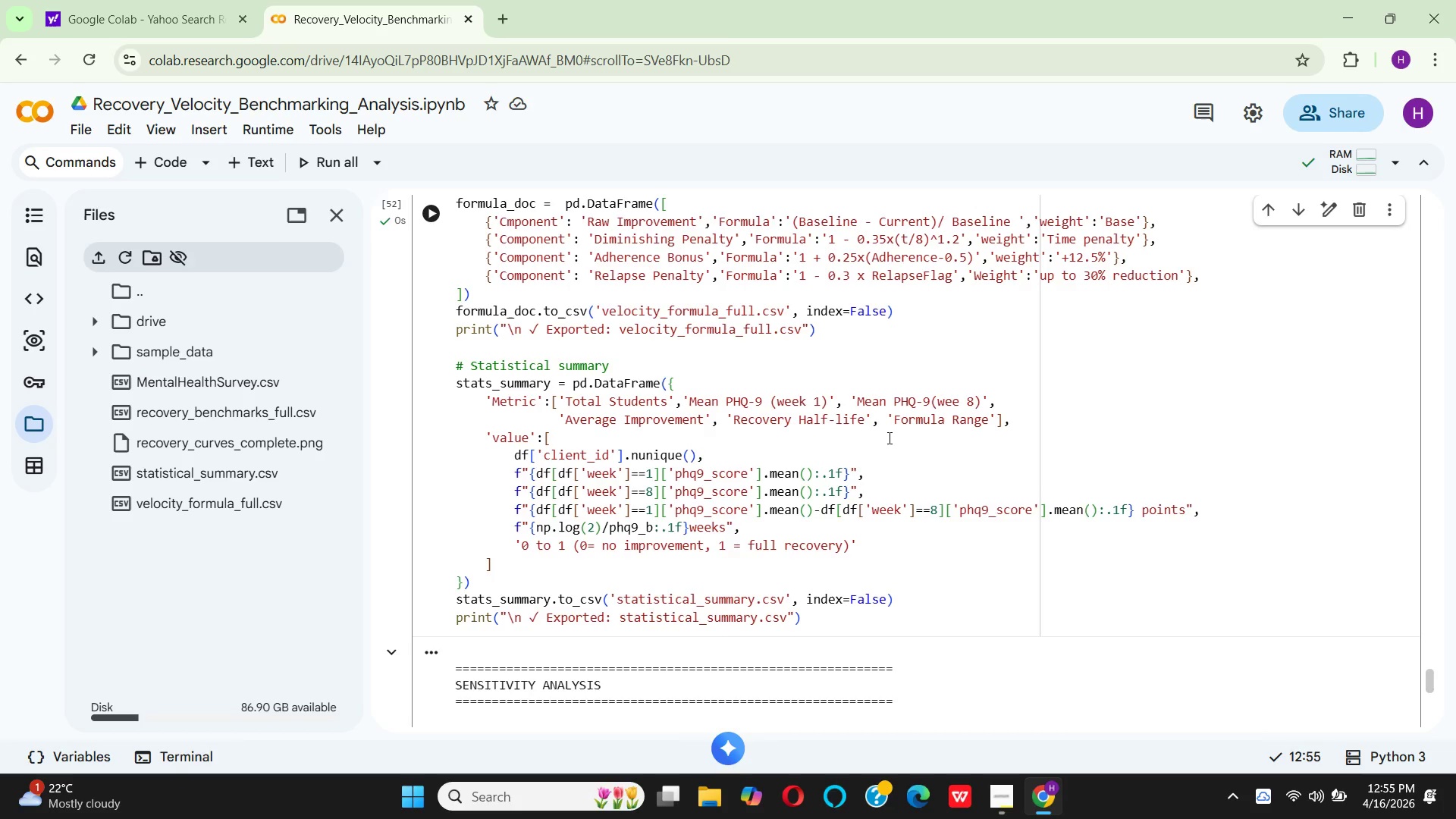 
wait(27.25)
 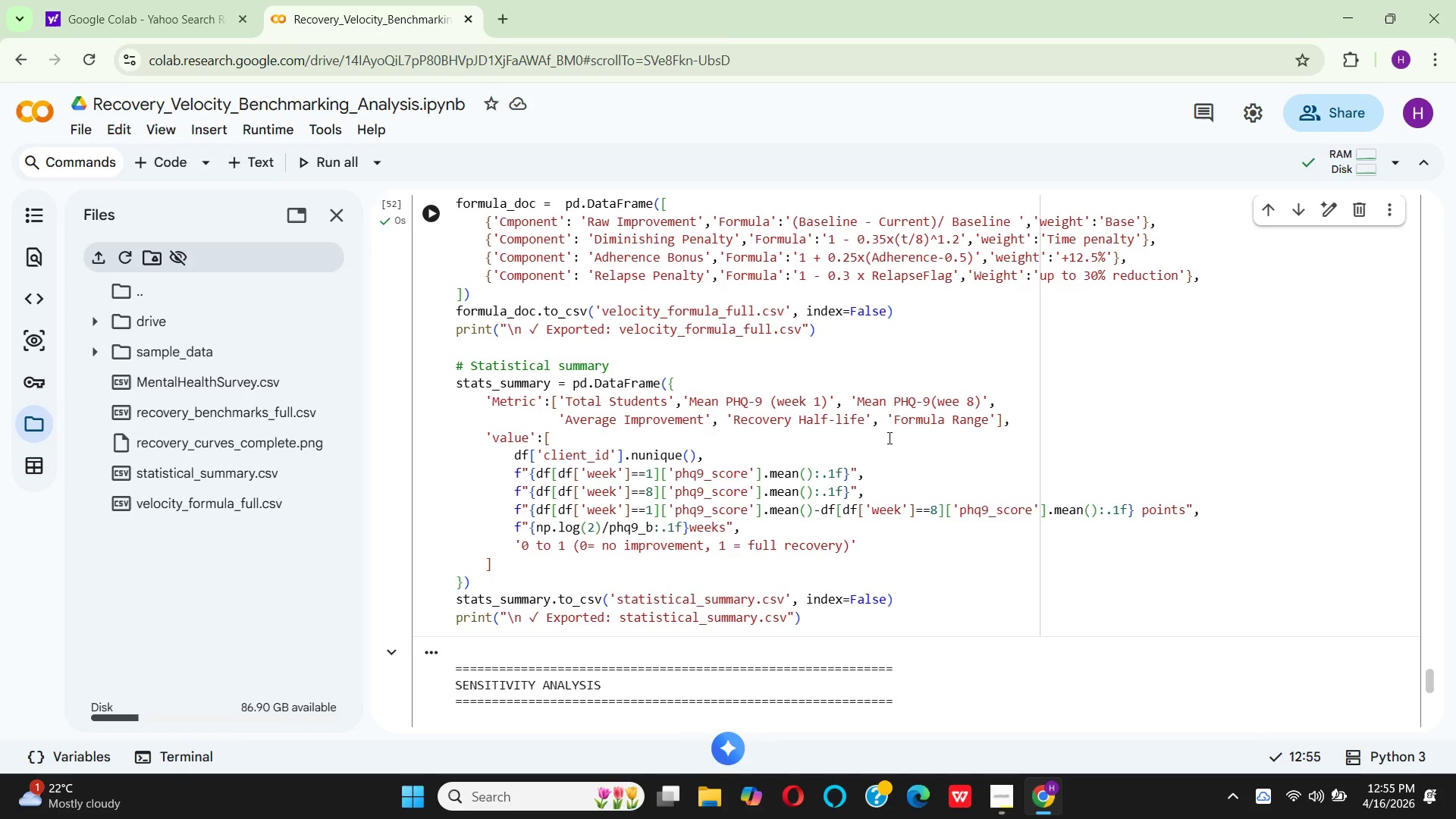 
scroll: coordinate [1251, 371], scroll_direction: down, amount: 1.0
 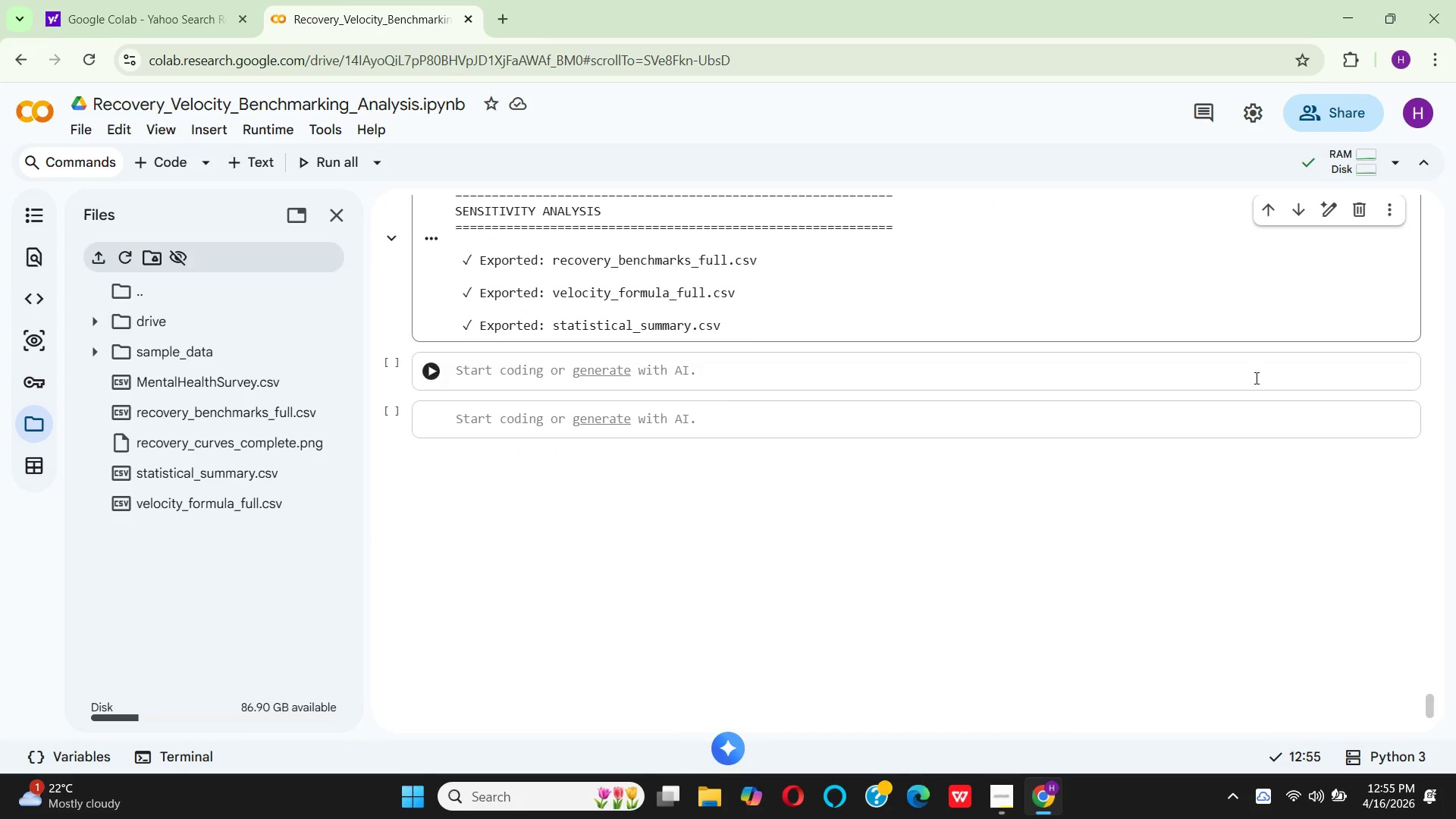 
scroll: coordinate [1257, 376], scroll_direction: up, amount: 55.0
 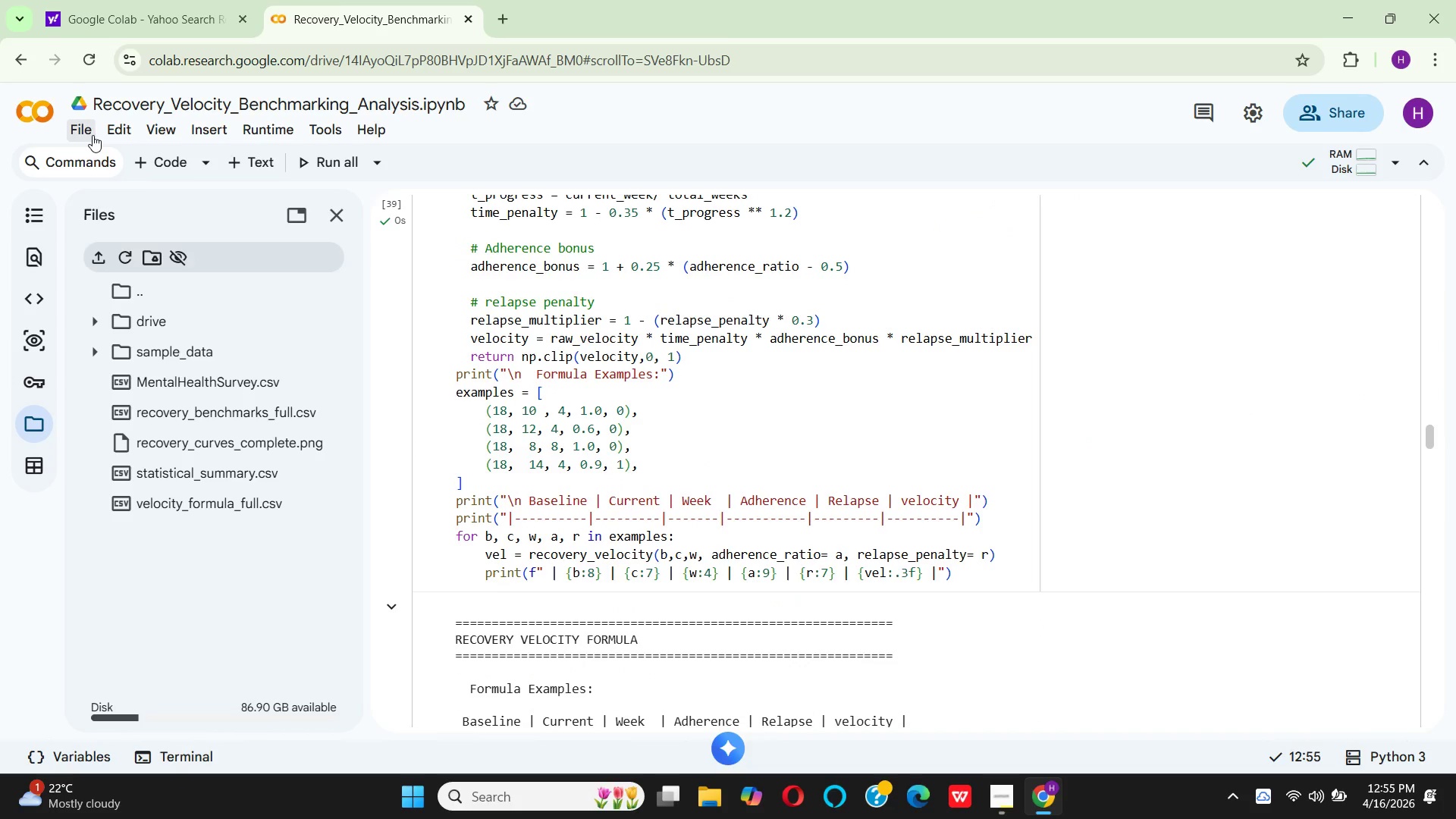 
left_click([93, 135])
 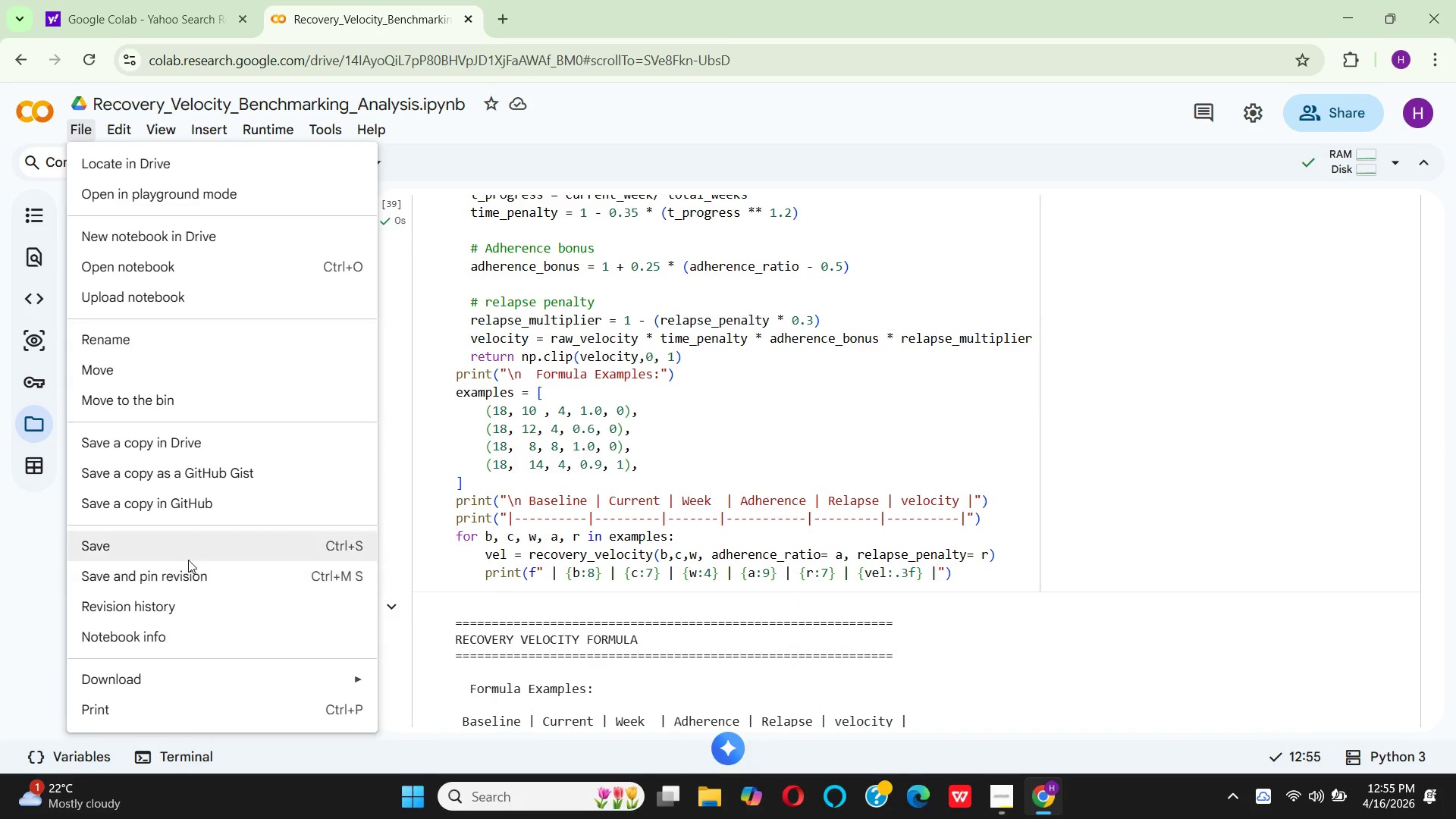 
left_click([188, 553])
 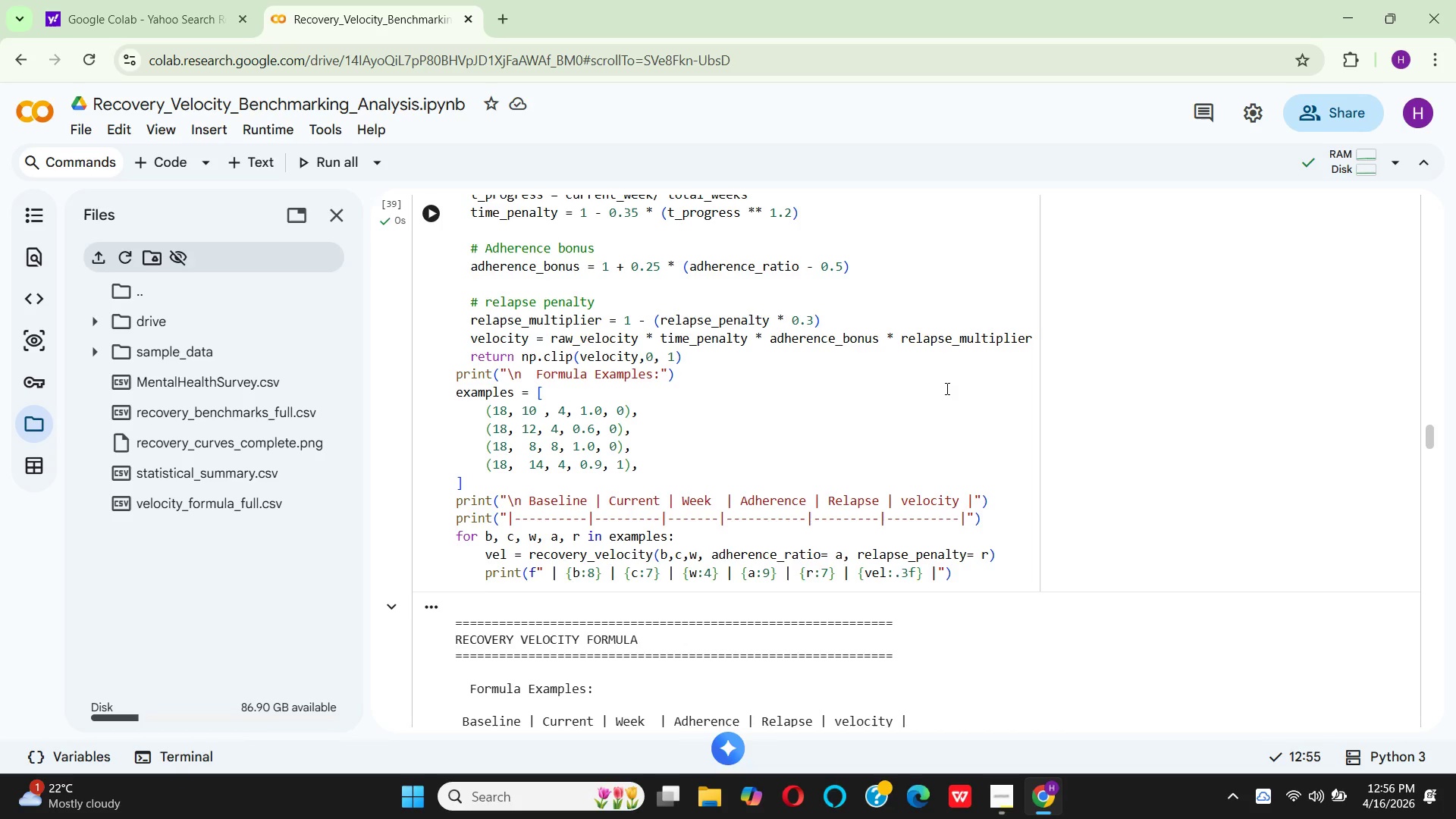 
wait(54.05)
 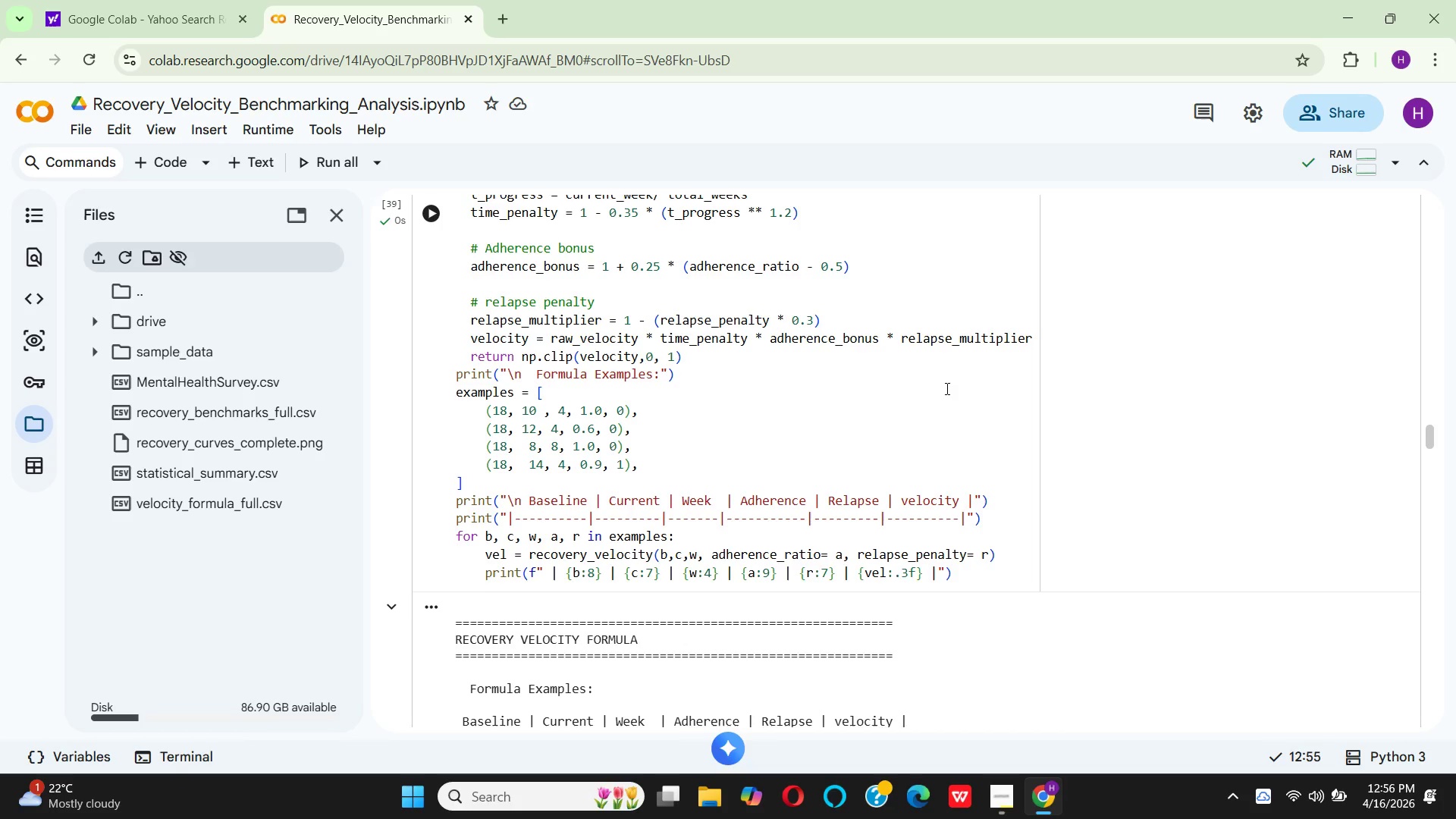 
scroll: coordinate [1256, 375], scroll_direction: up, amount: 12.0
 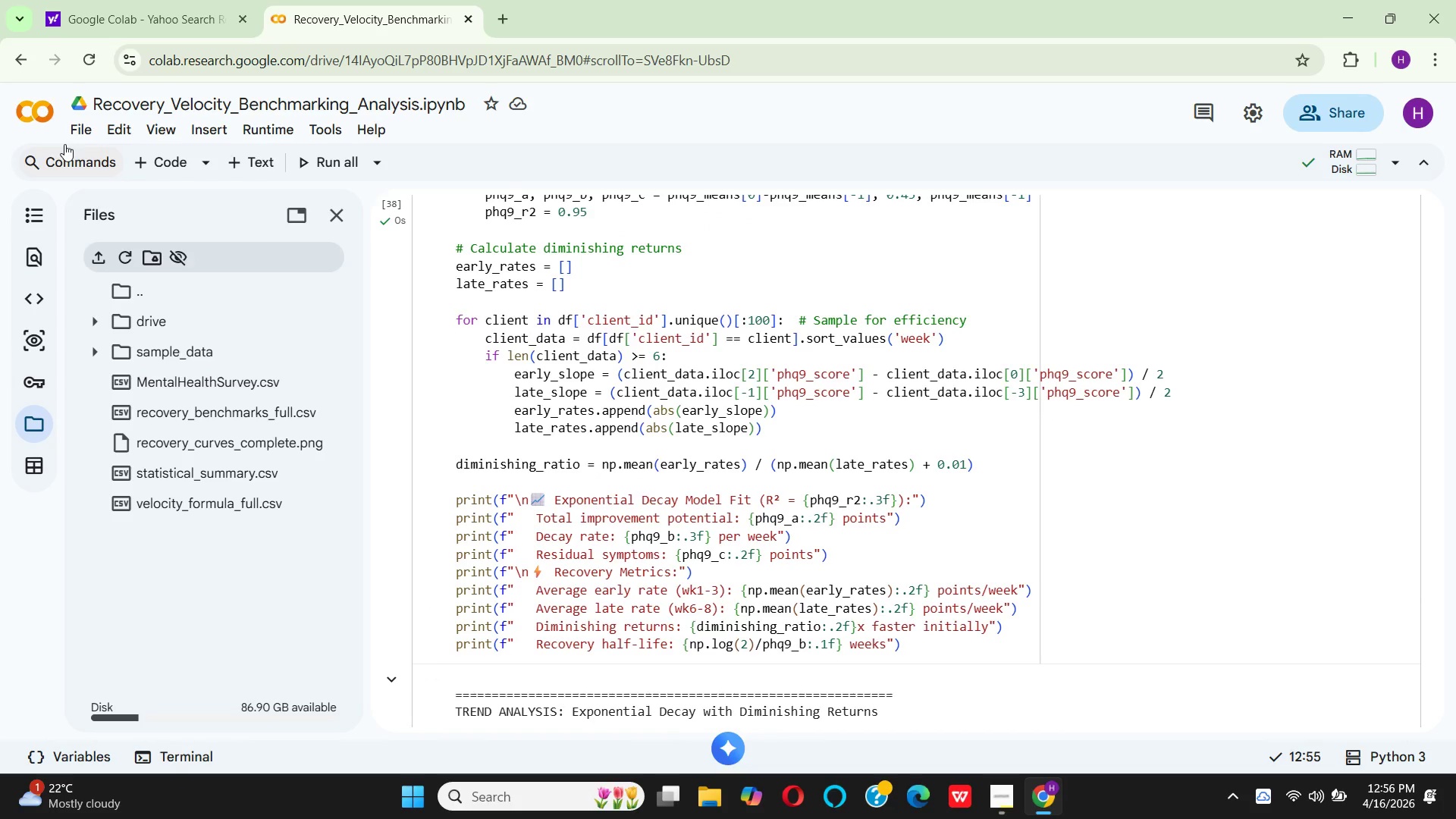 
left_click_drag(start_coordinate=[67, 127], to_coordinate=[70, 116])
 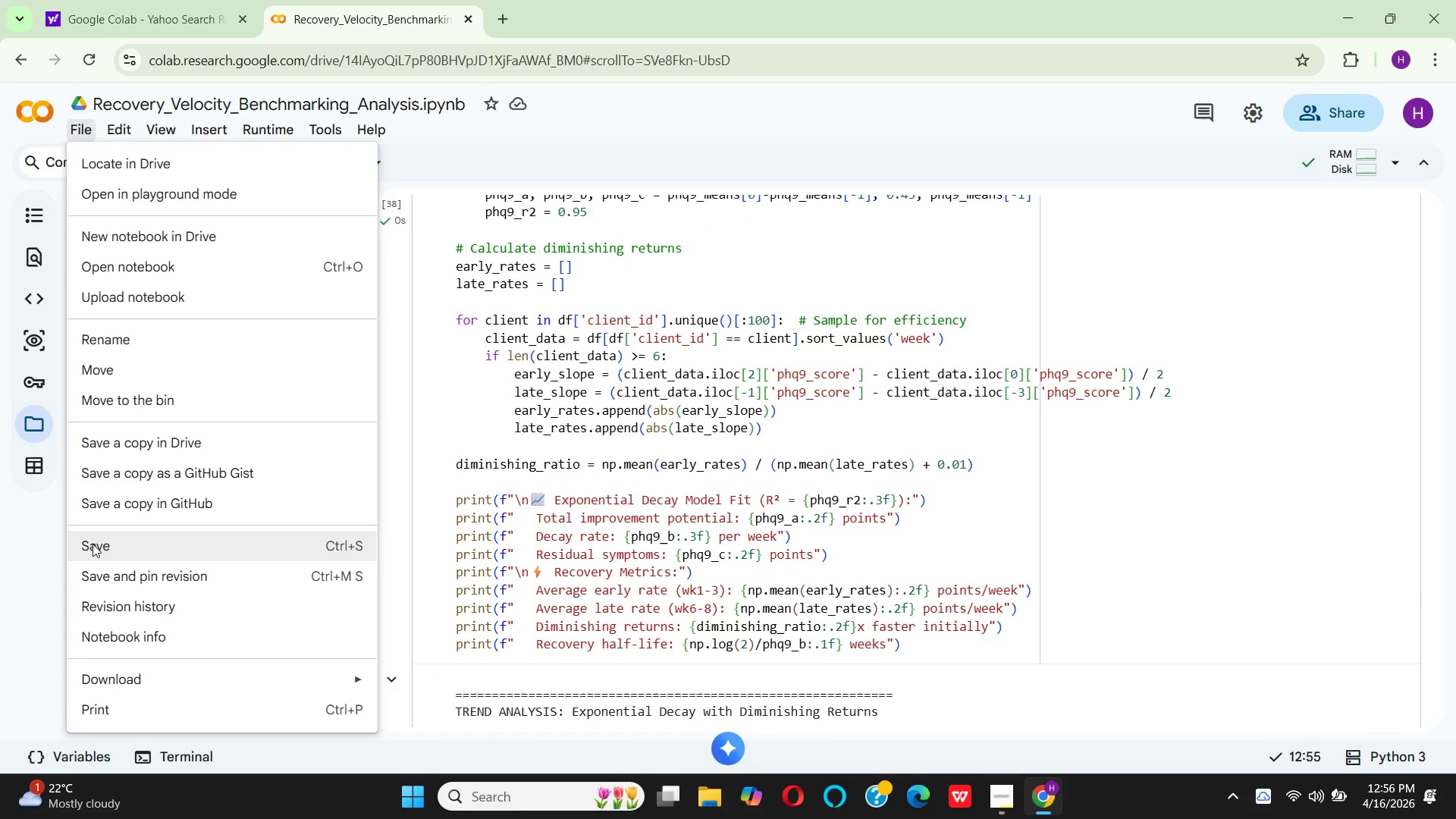 
left_click([93, 544])
 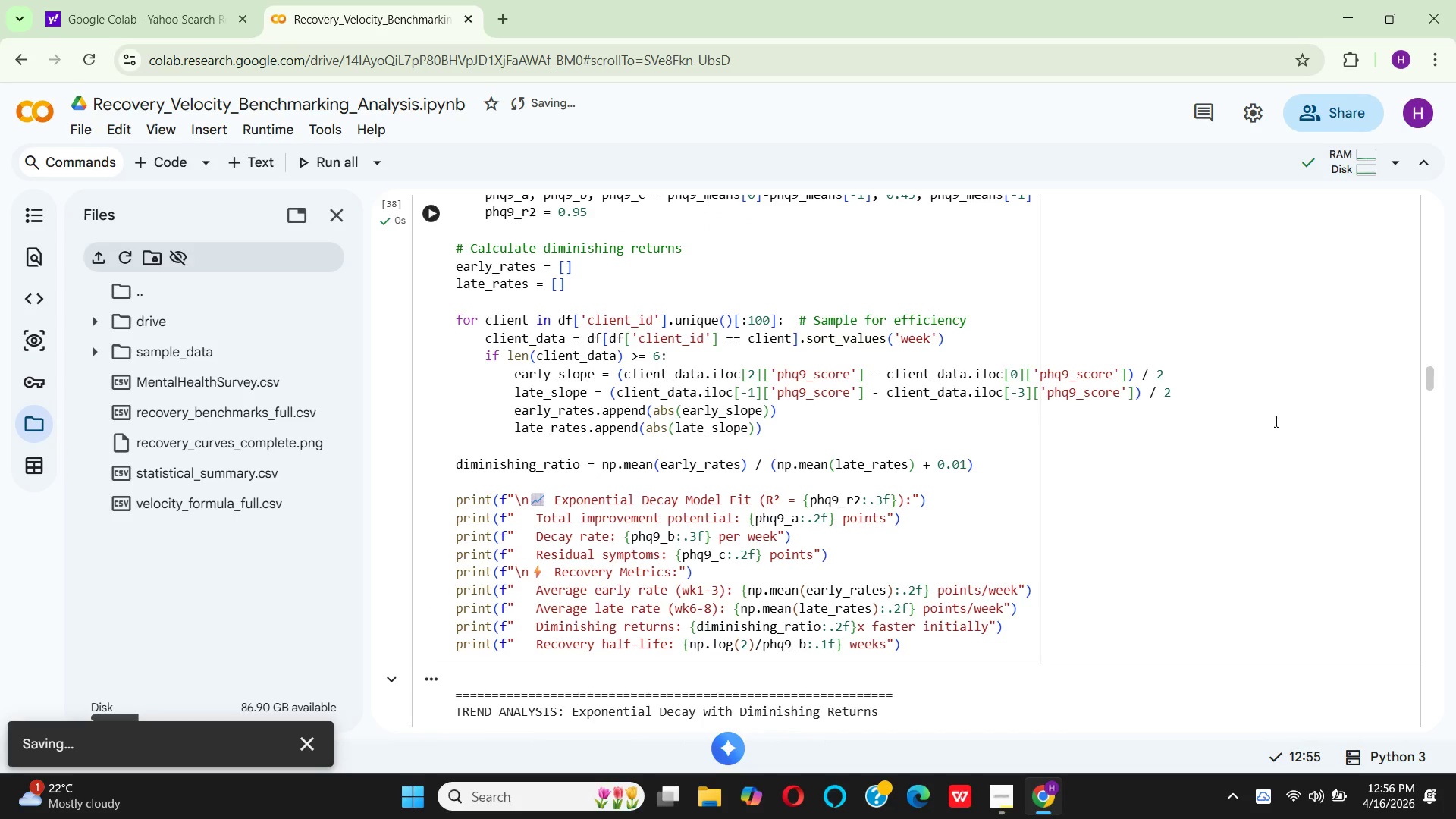 
scroll: coordinate [1425, 424], scroll_direction: up, amount: 3.0
 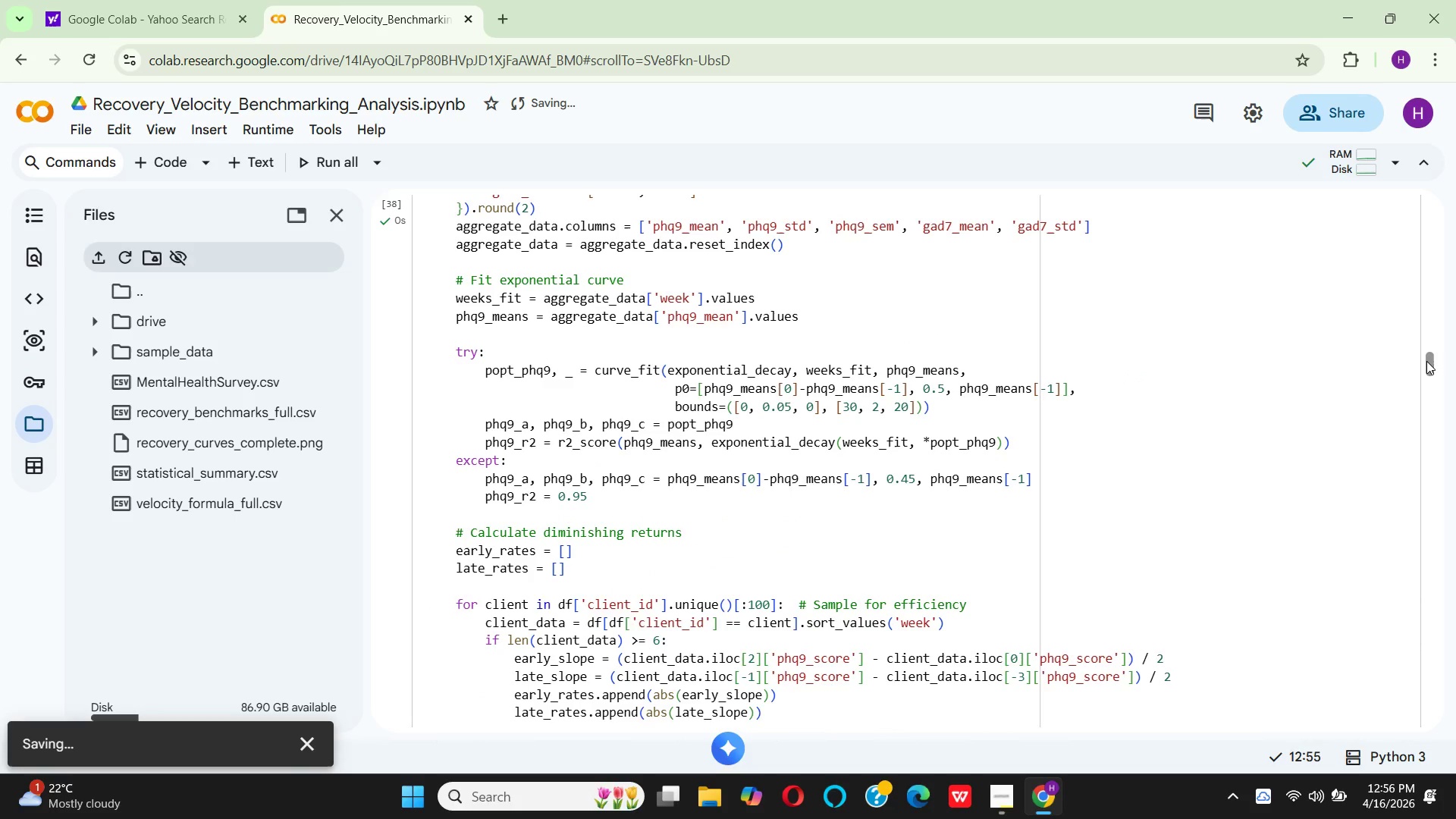 
left_click_drag(start_coordinate=[1426, 362], to_coordinate=[1416, 191])
 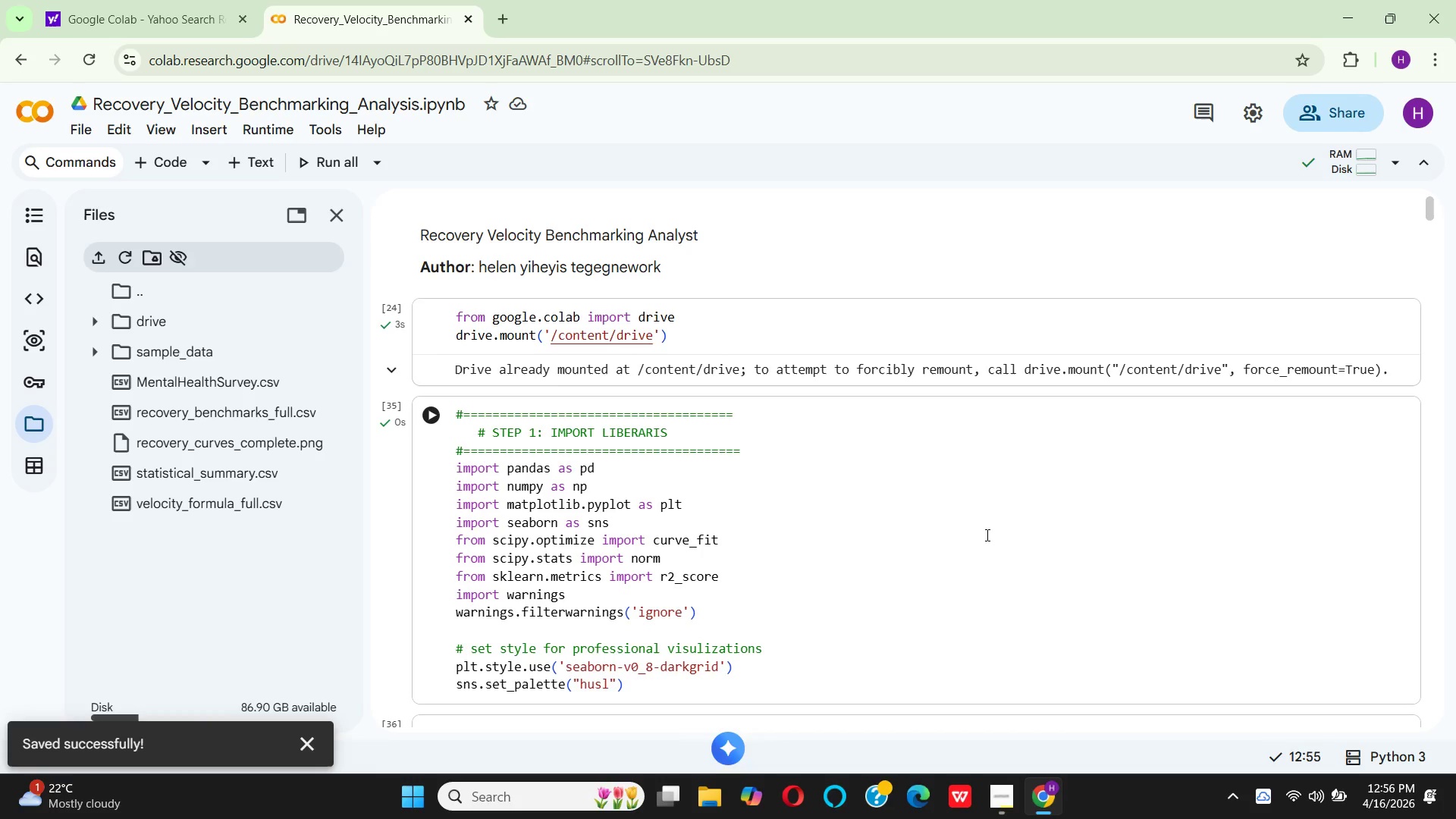 
scroll: coordinate [1028, 500], scroll_direction: down, amount: 5.0
 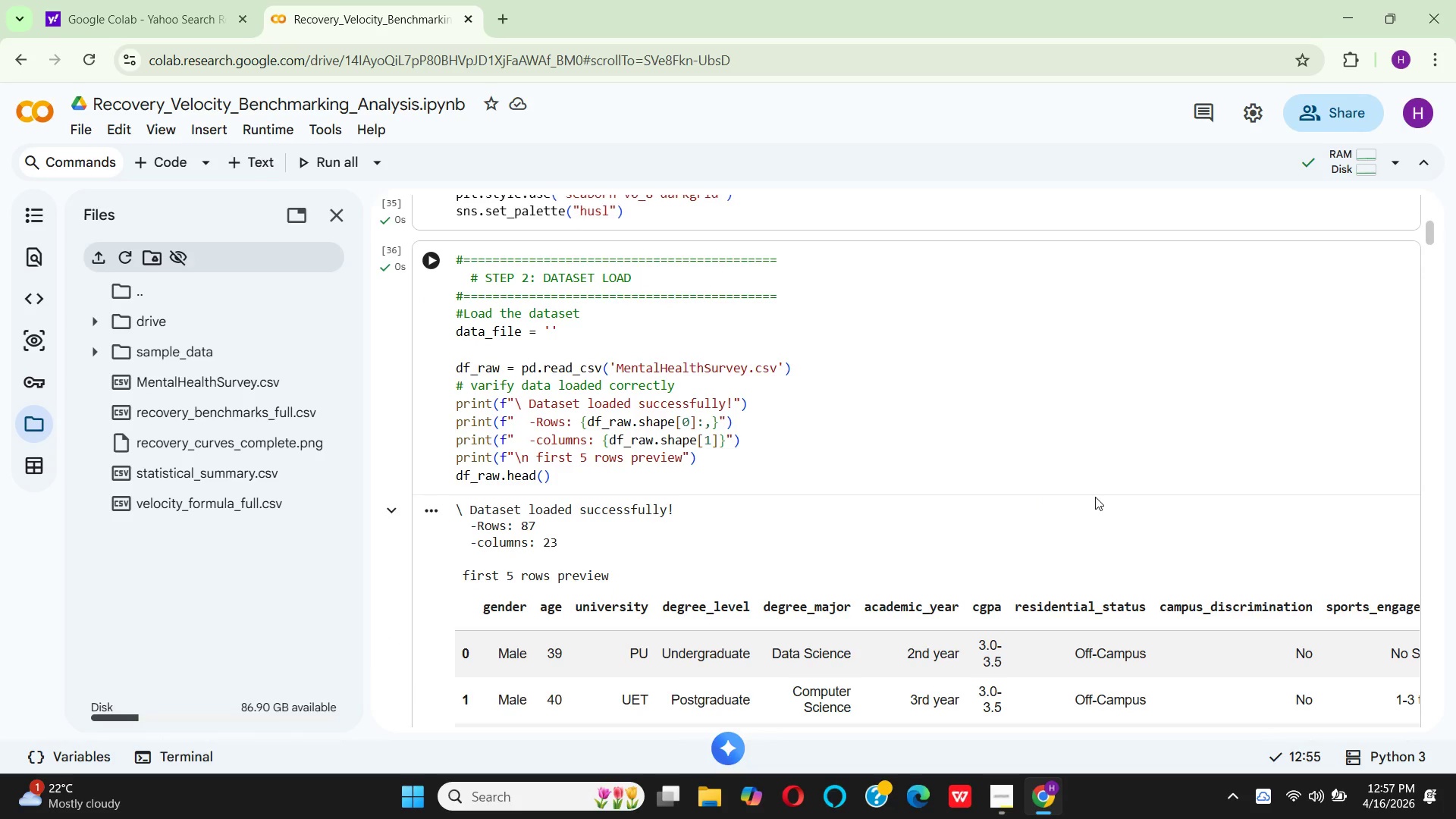 
scroll: coordinate [1095, 497], scroll_direction: up, amount: 3.0
 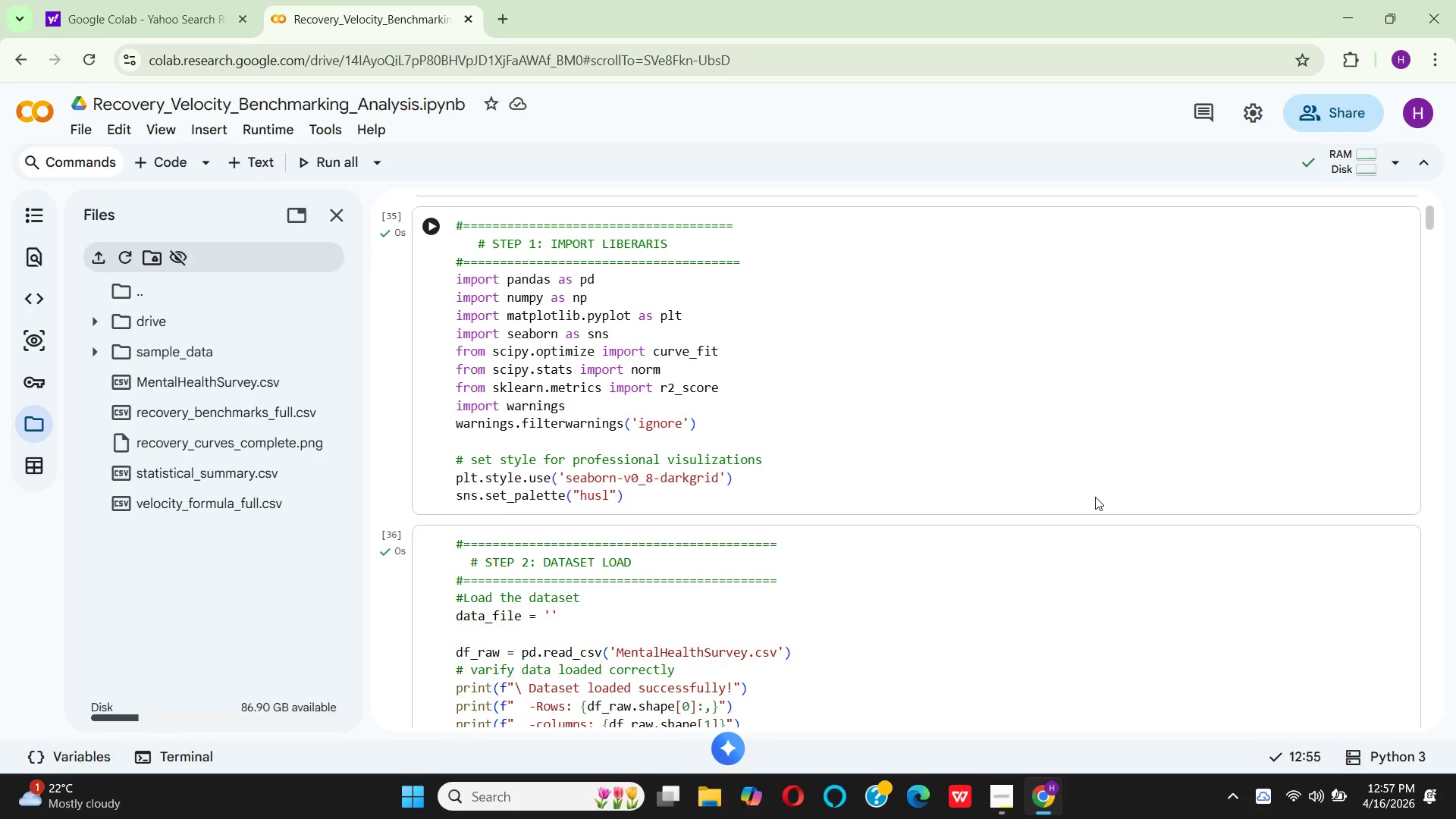 
scroll: coordinate [1098, 500], scroll_direction: down, amount: 26.0
 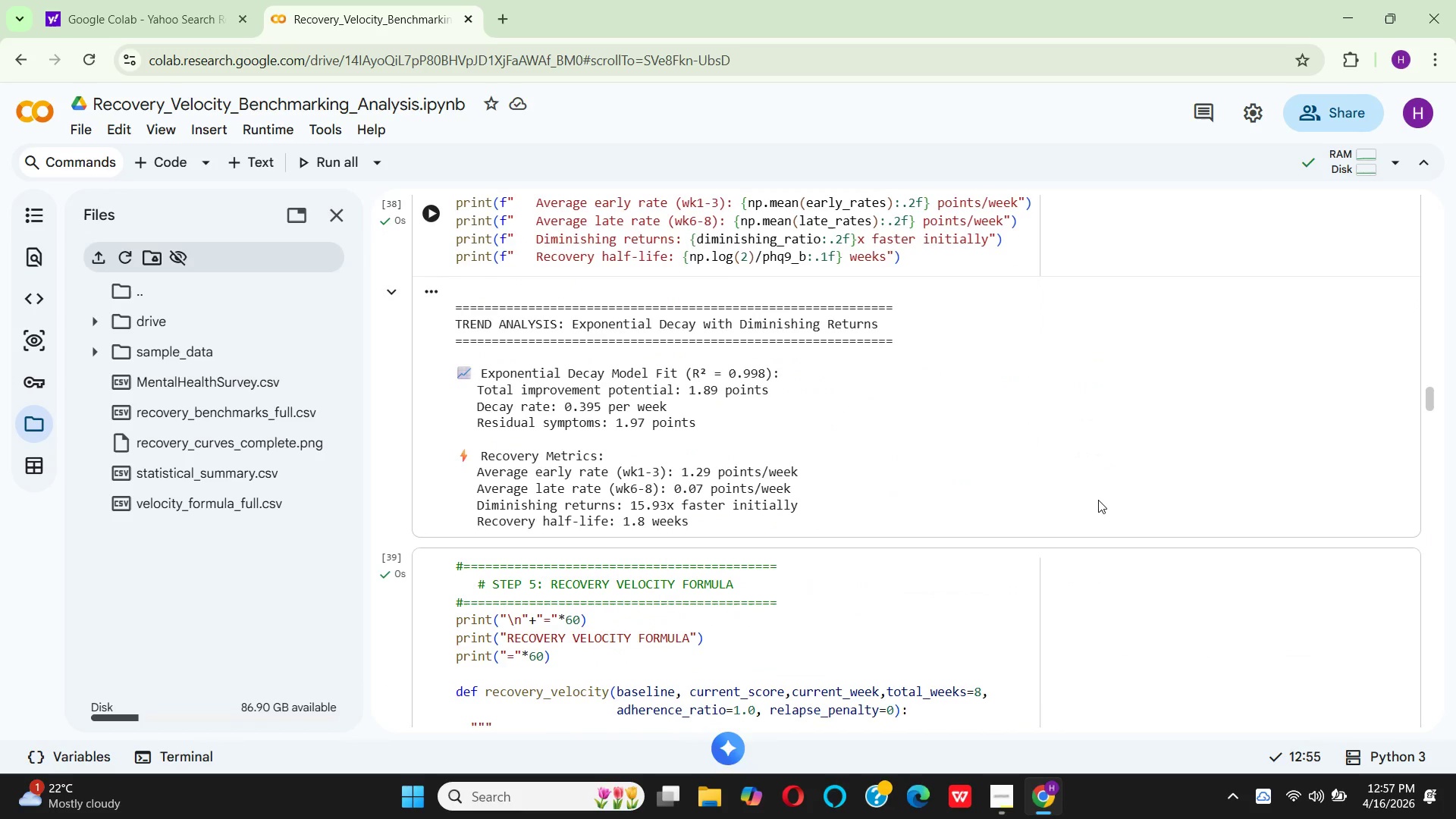 
scroll: coordinate [1098, 500], scroll_direction: up, amount: 5.0
 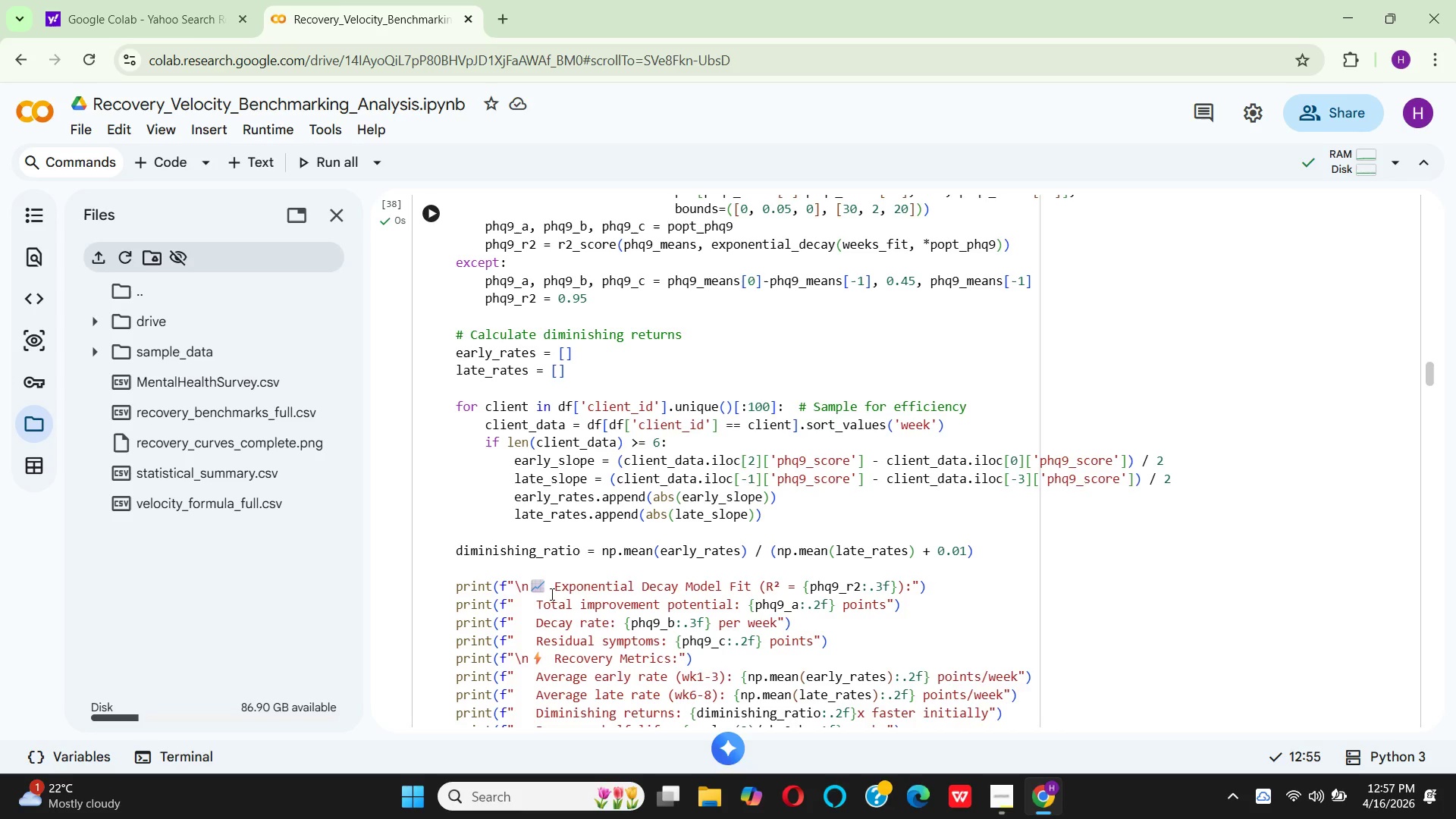 
left_click([551, 592])
 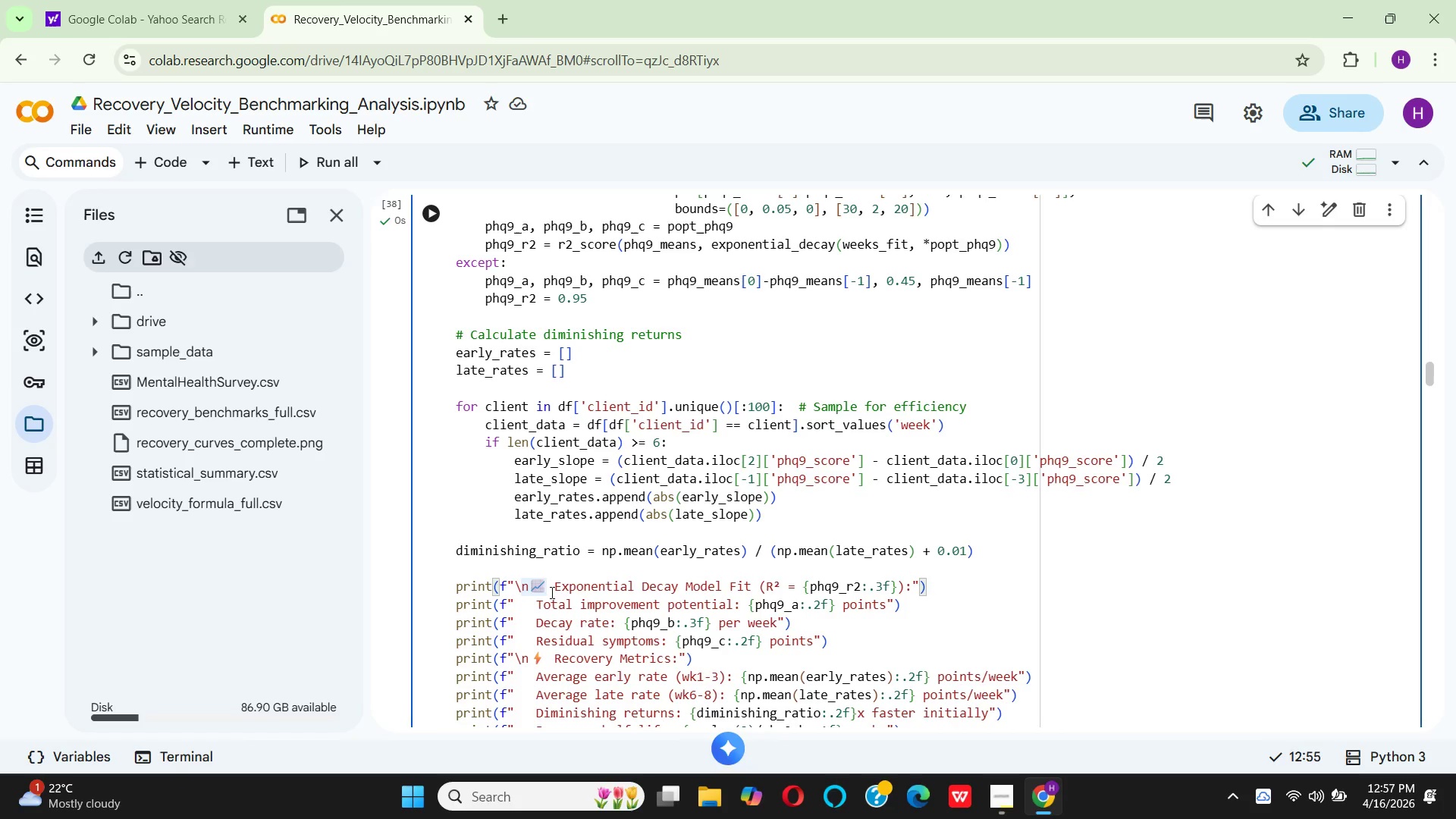 
key(Backspace)
 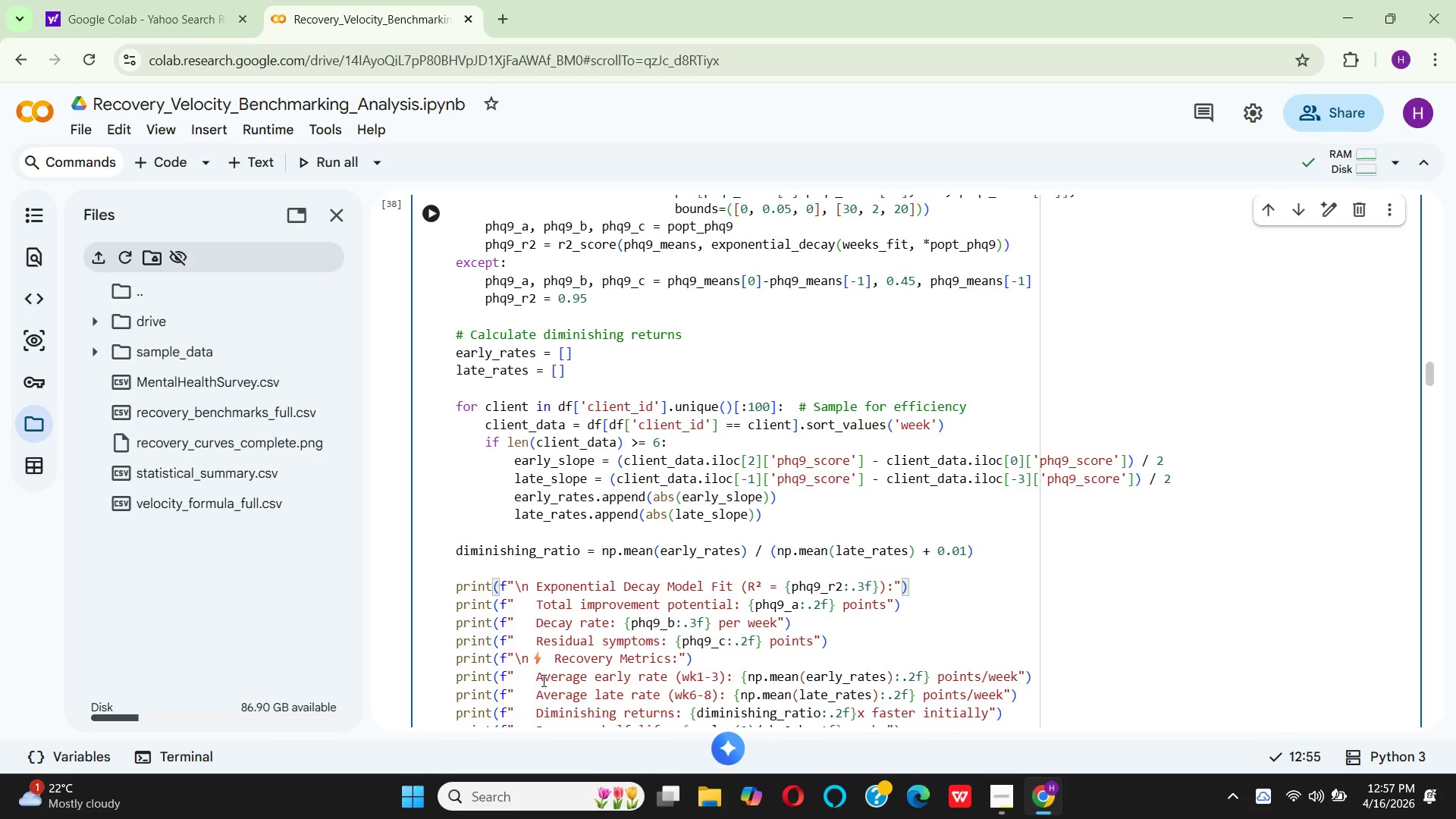 
left_click([543, 649])
 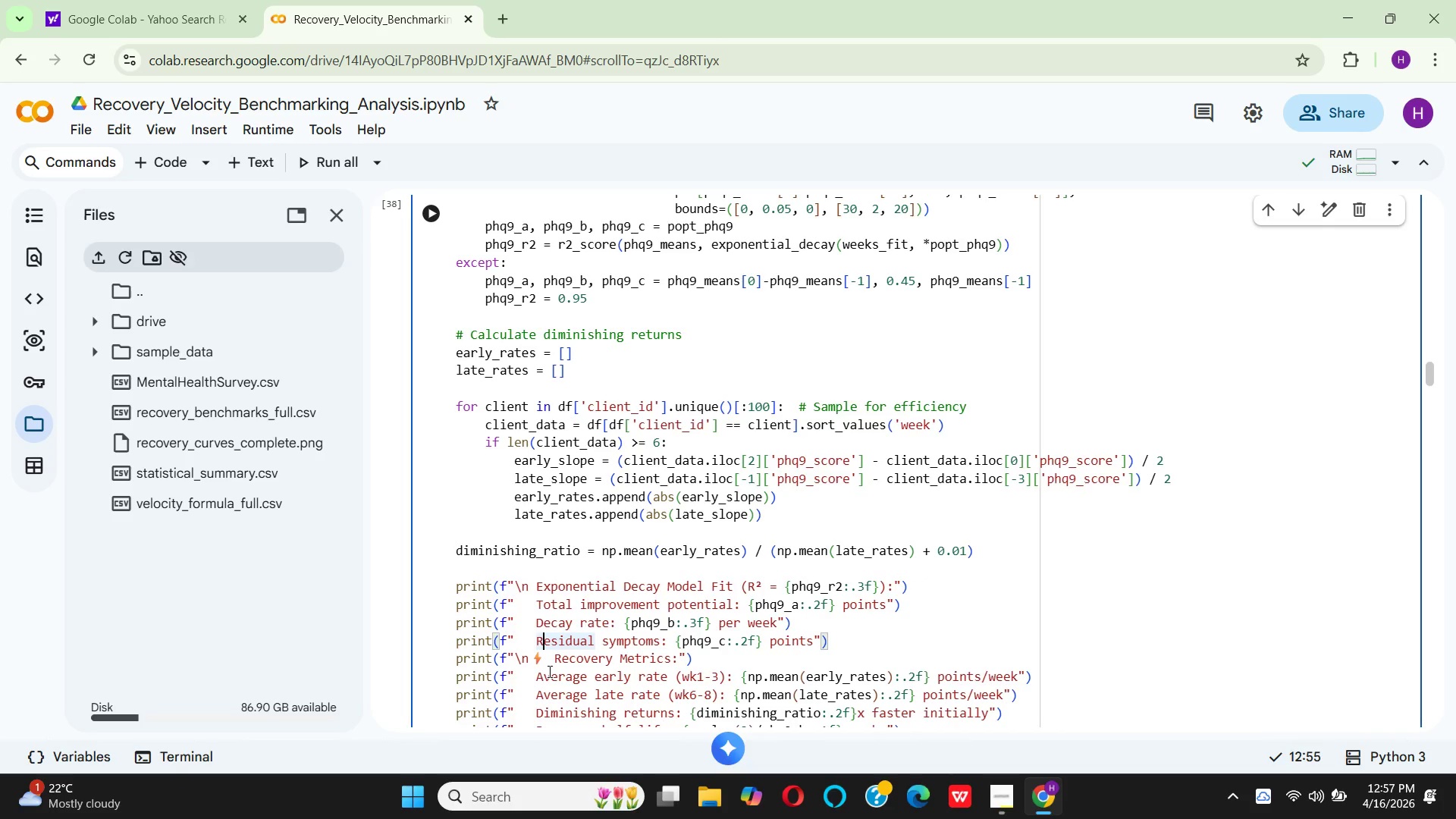 
left_click([538, 651])
 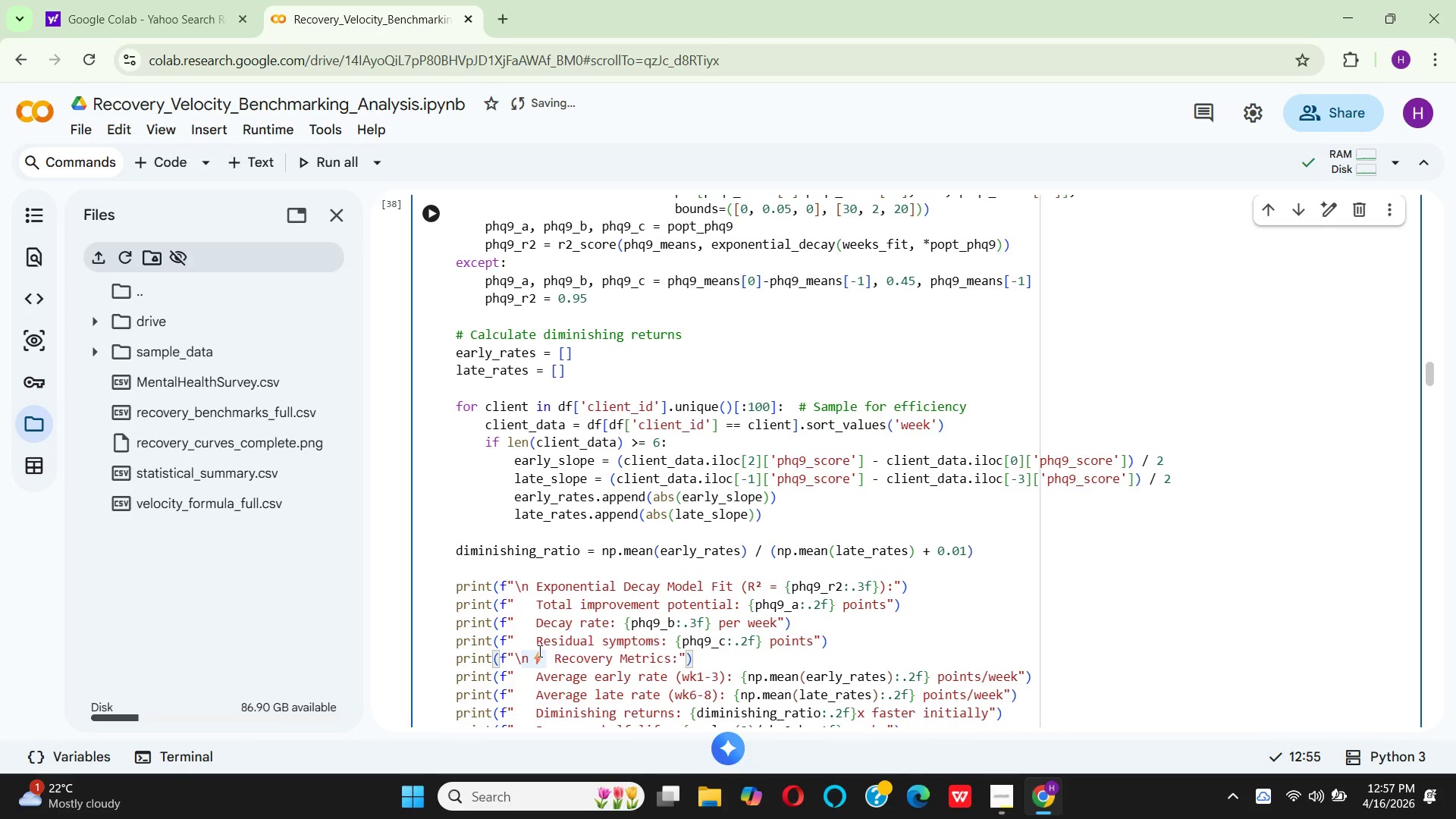 
key(Backspace)
 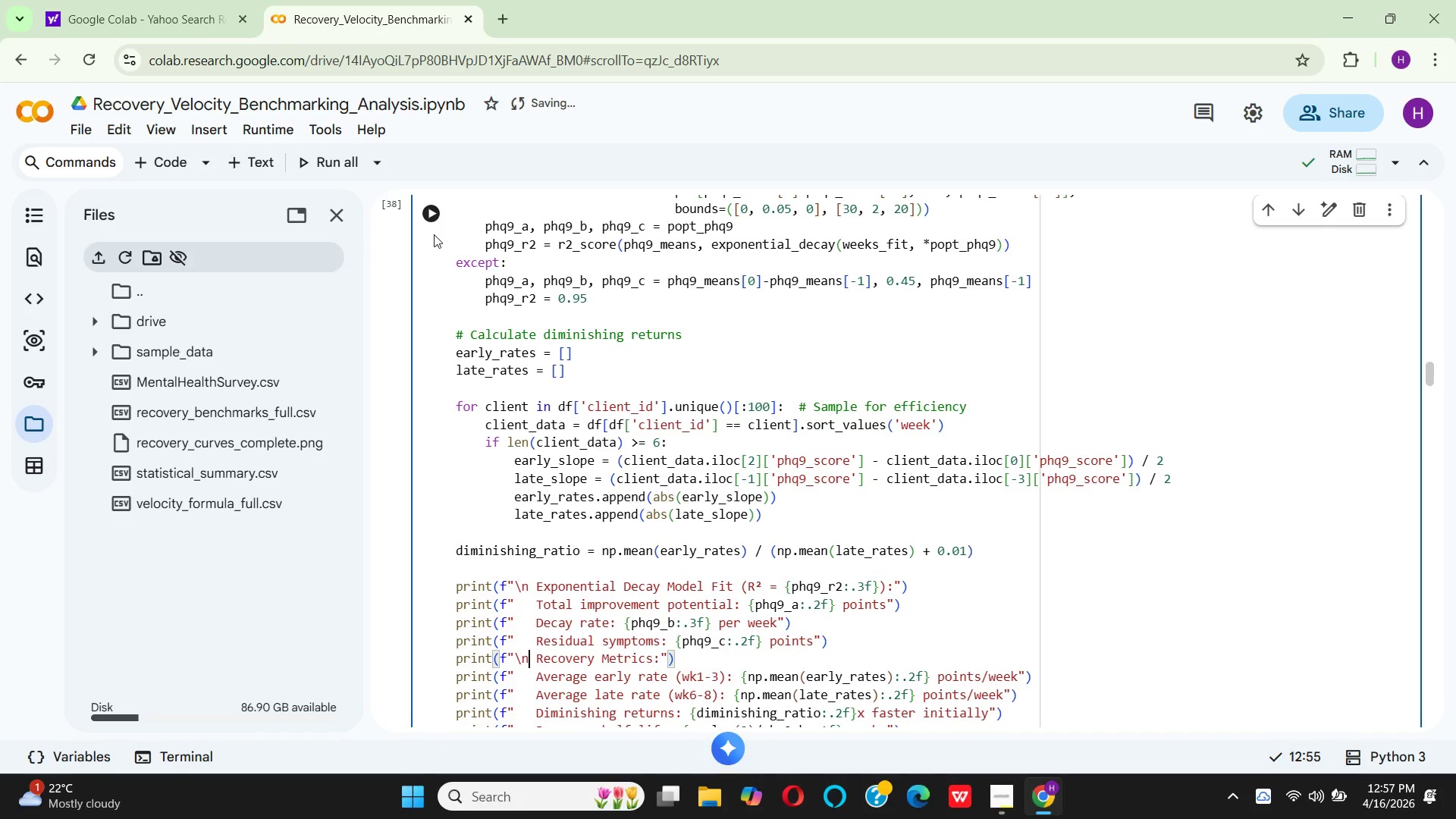 
left_click([433, 221])
 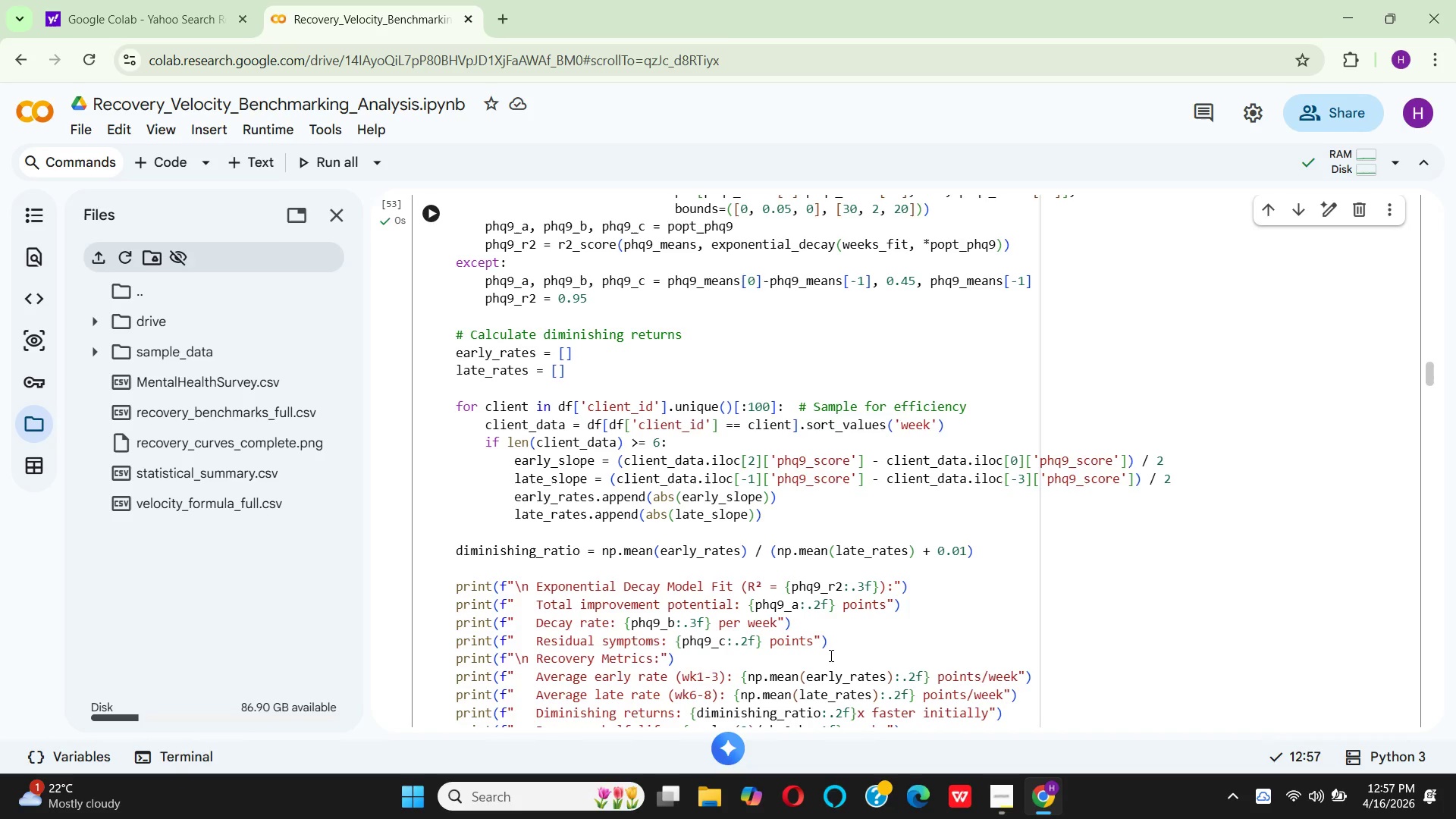 
scroll: coordinate [849, 612], scroll_direction: down, amount: 31.0
 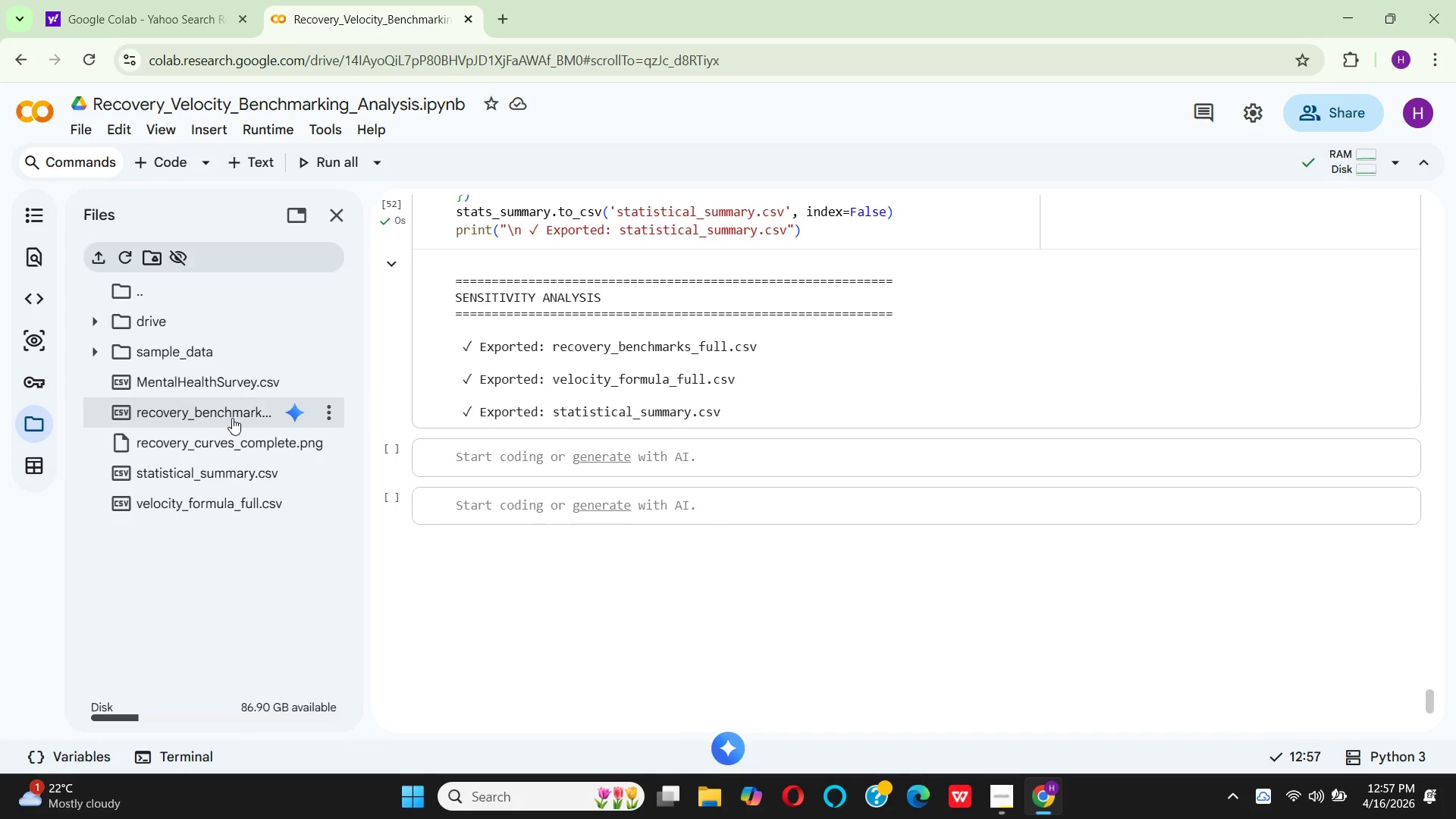 
left_click([334, 413])
 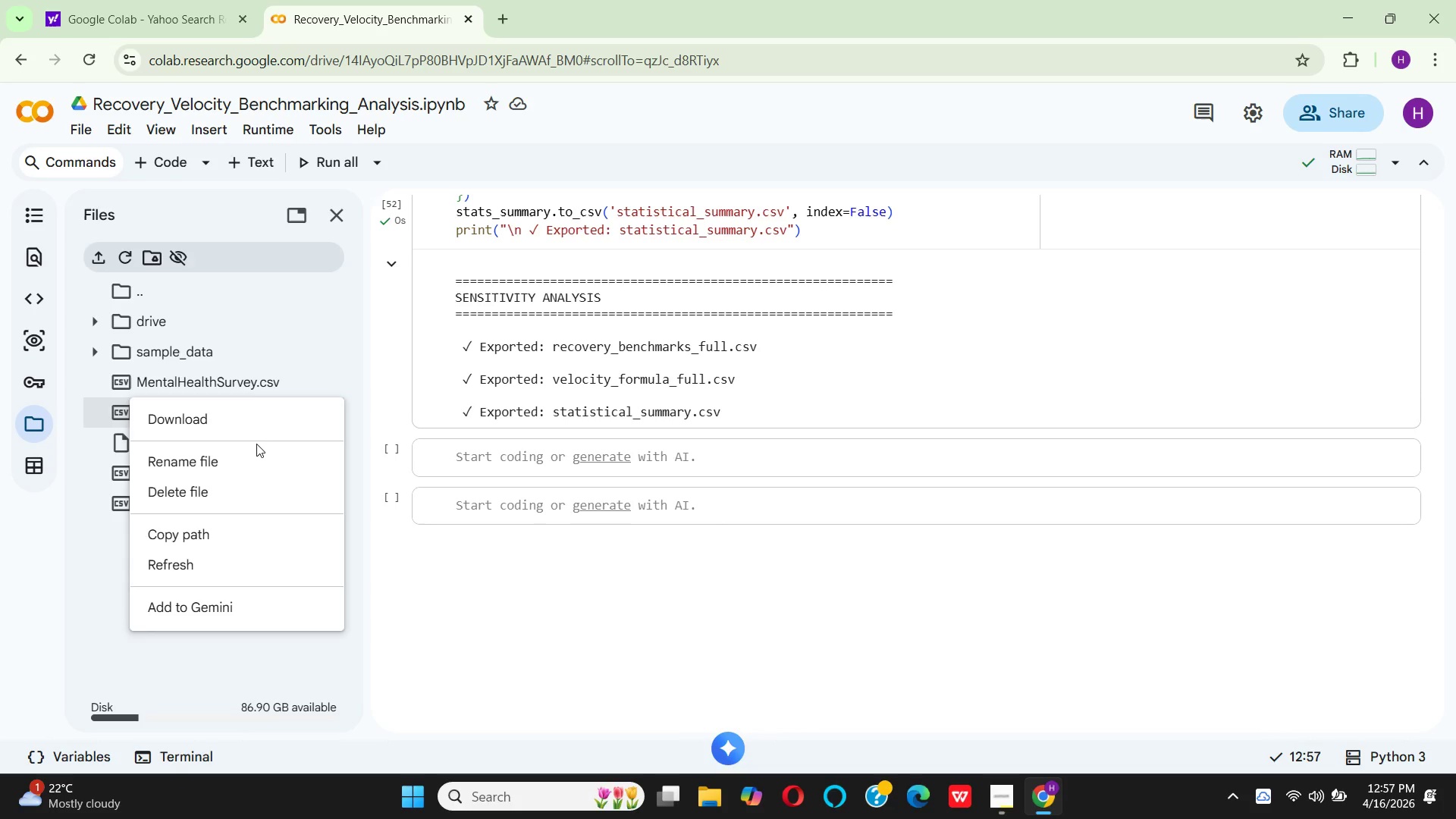 
left_click([249, 425])
 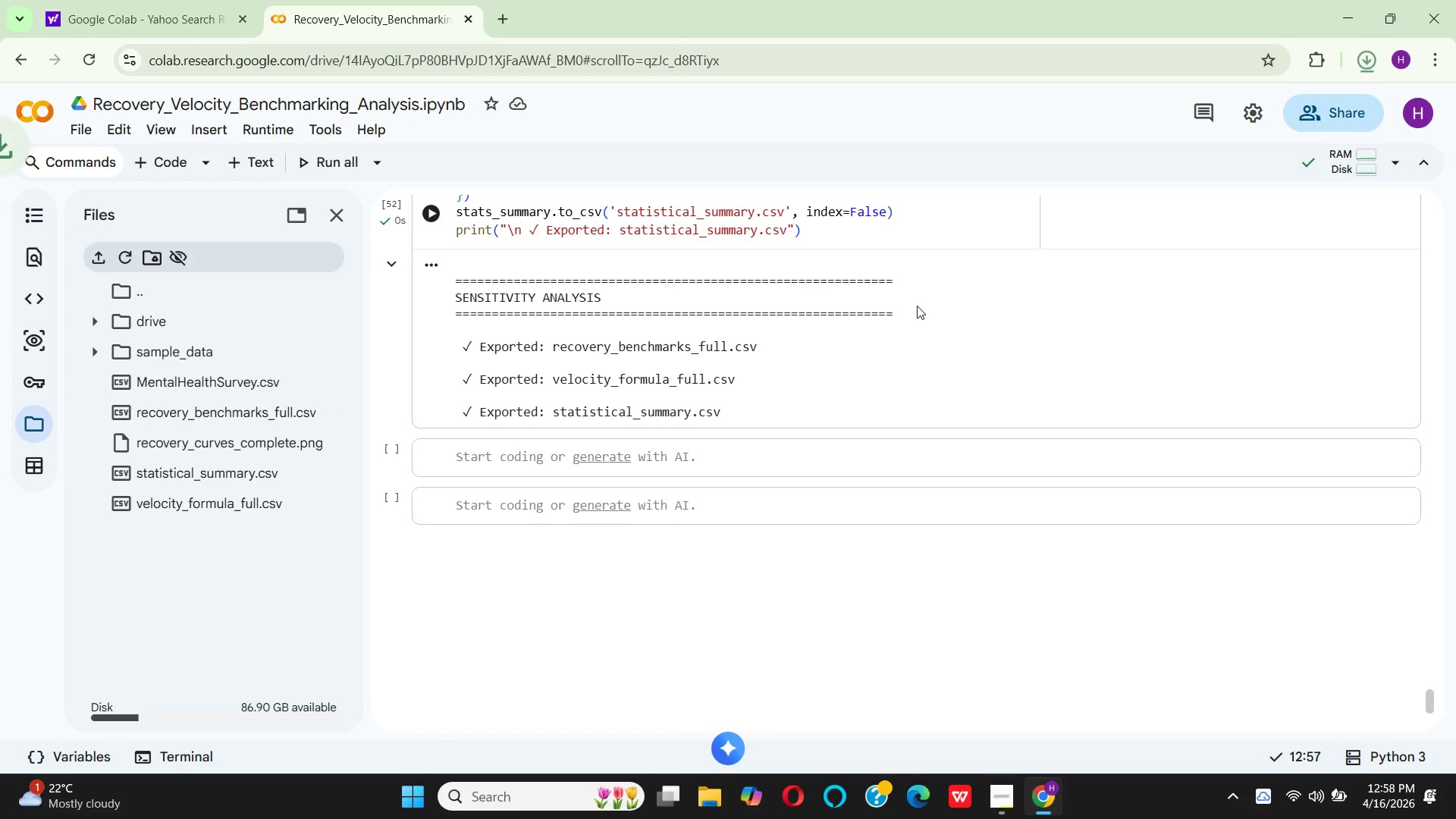 
wait(43.72)
 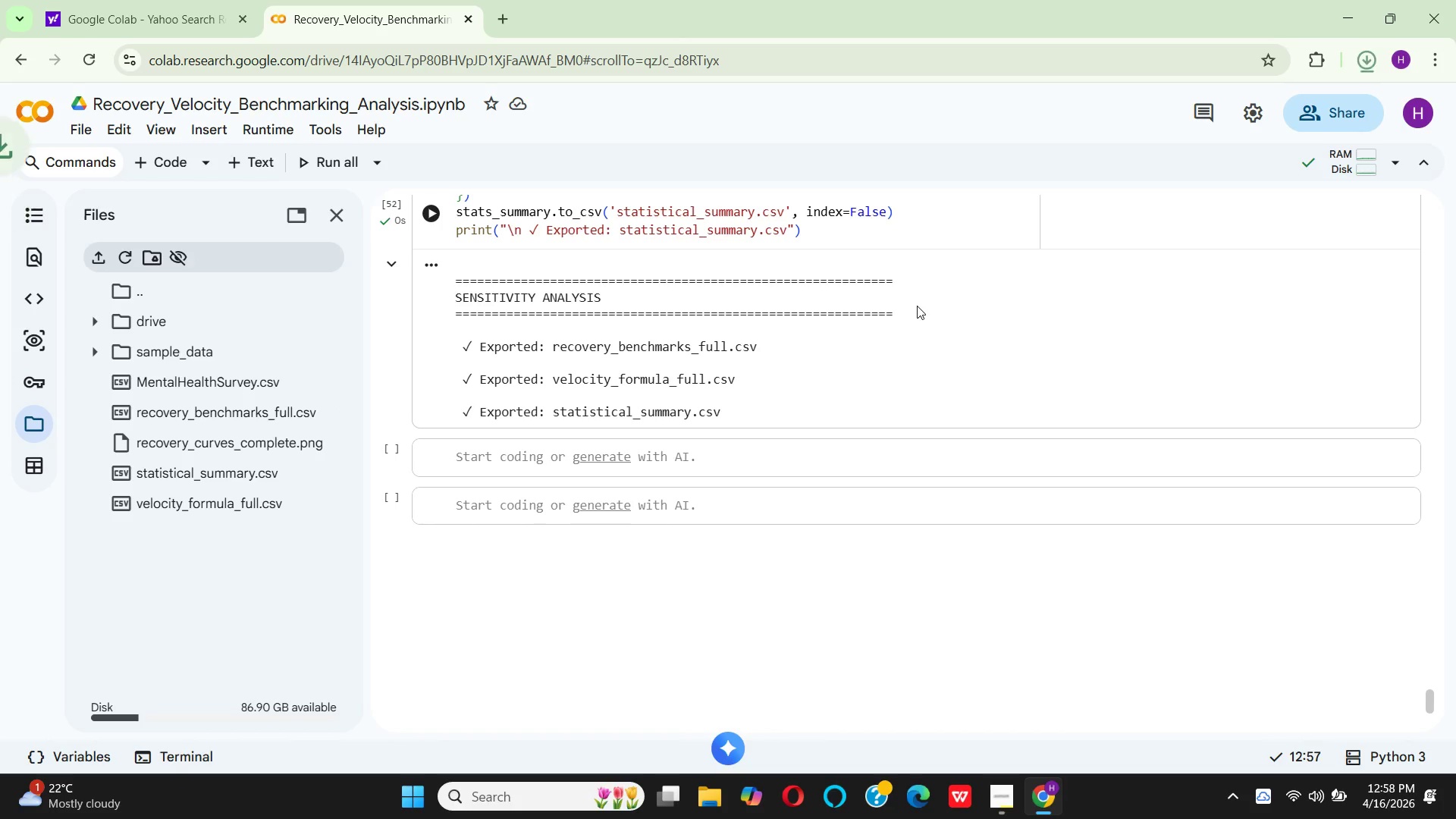 
left_click([1317, 106])
 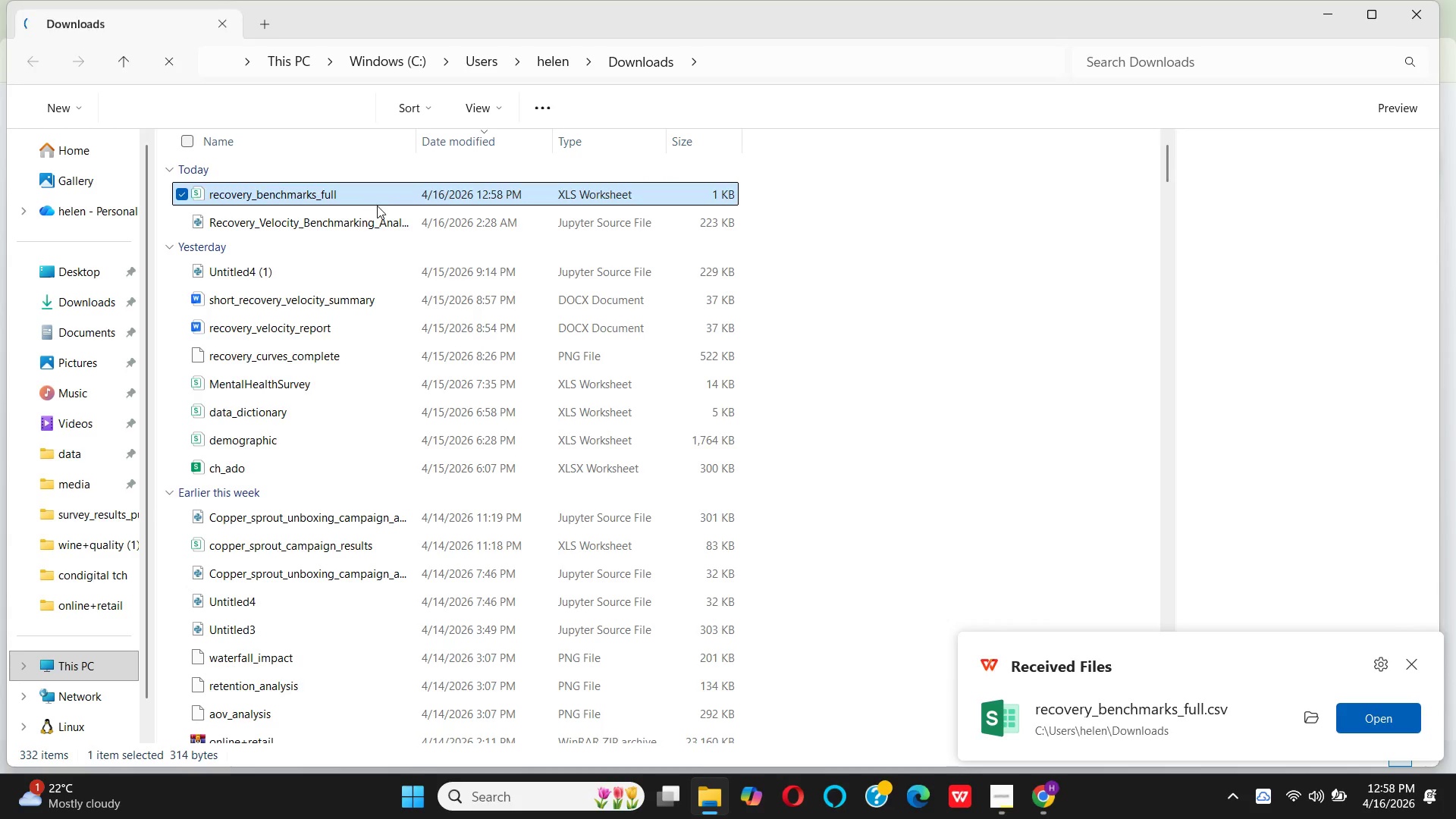 
right_click([380, 190])
 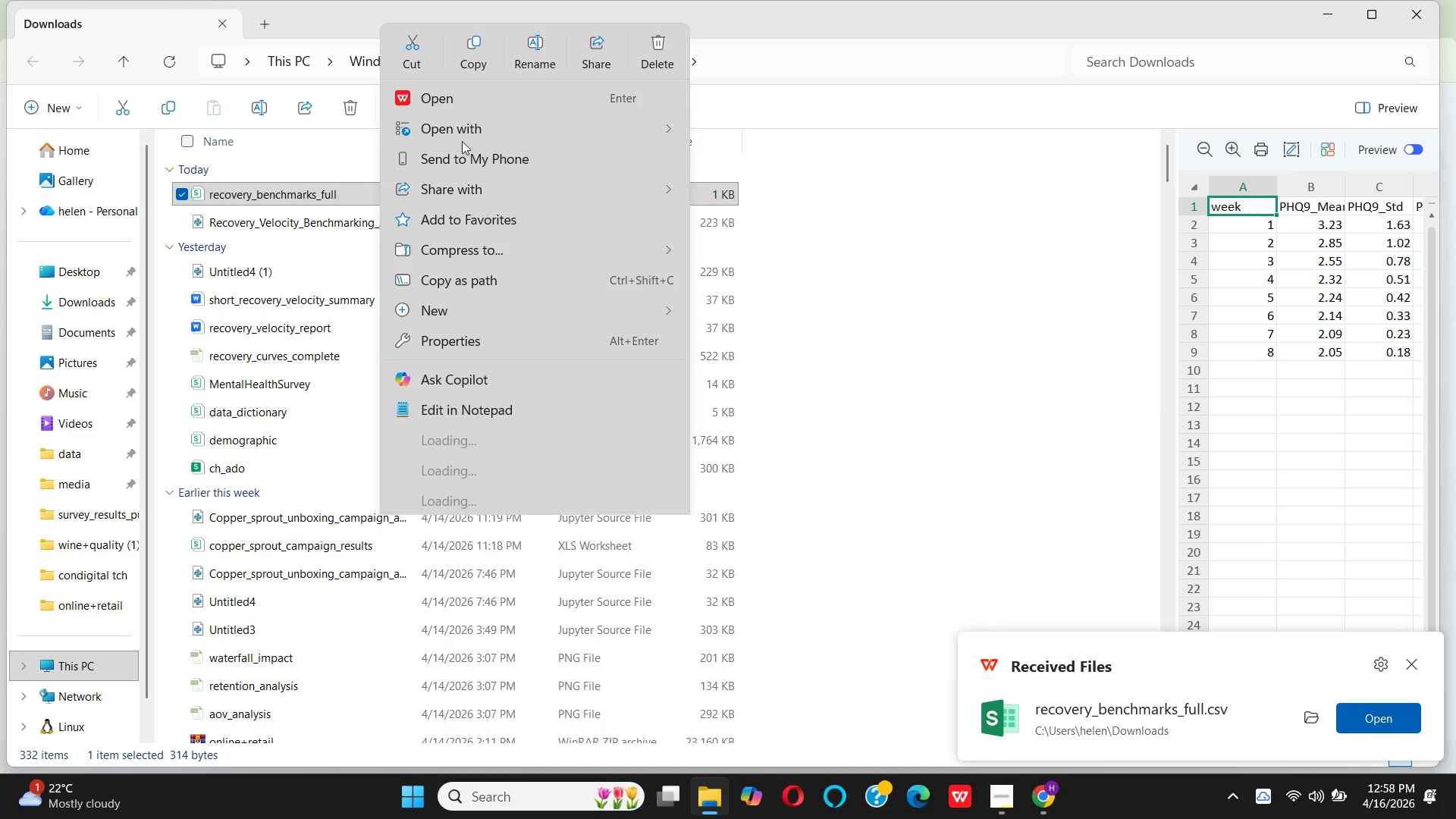 
left_click([482, 55])
 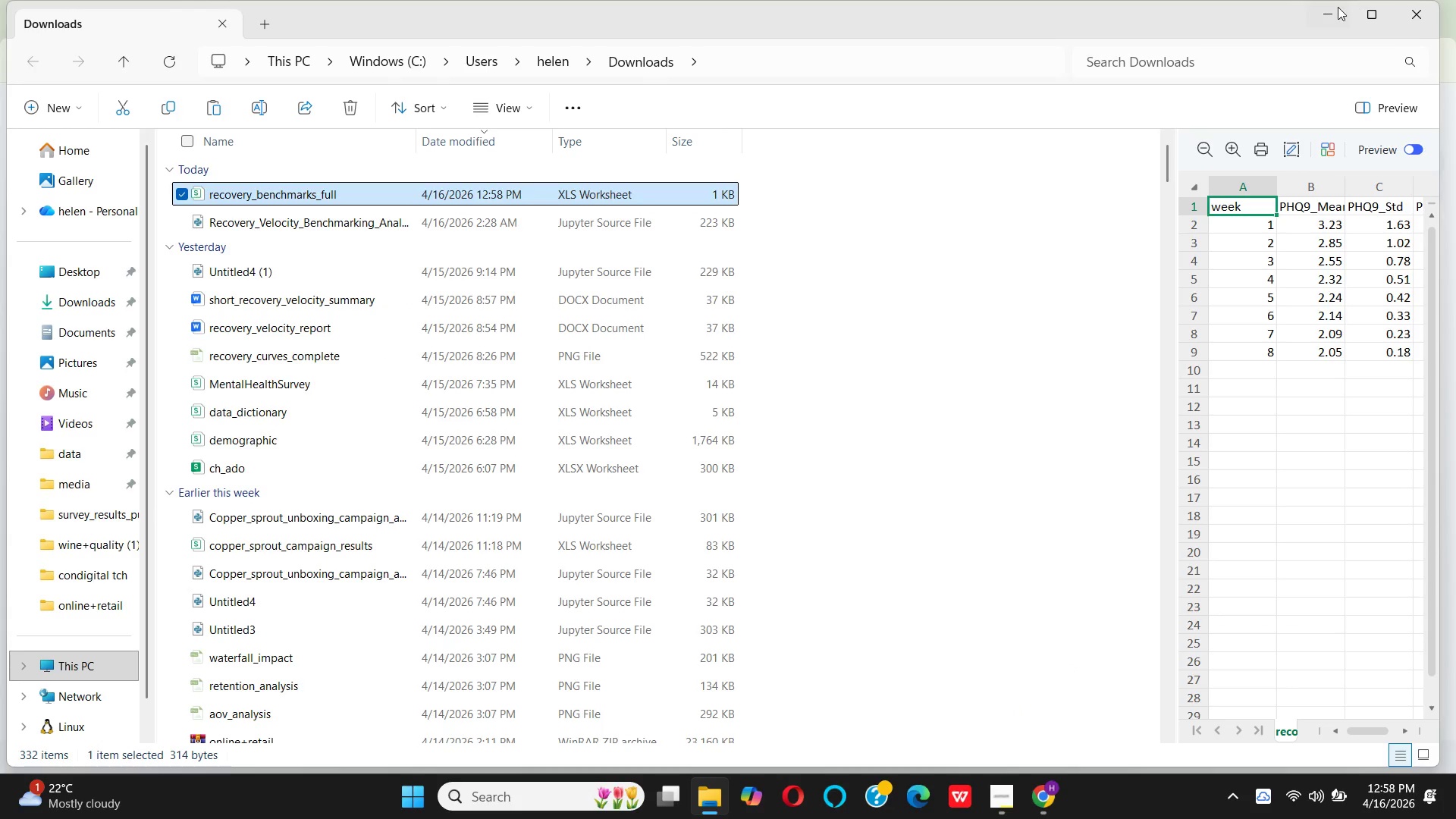 
left_click([1338, 7])
 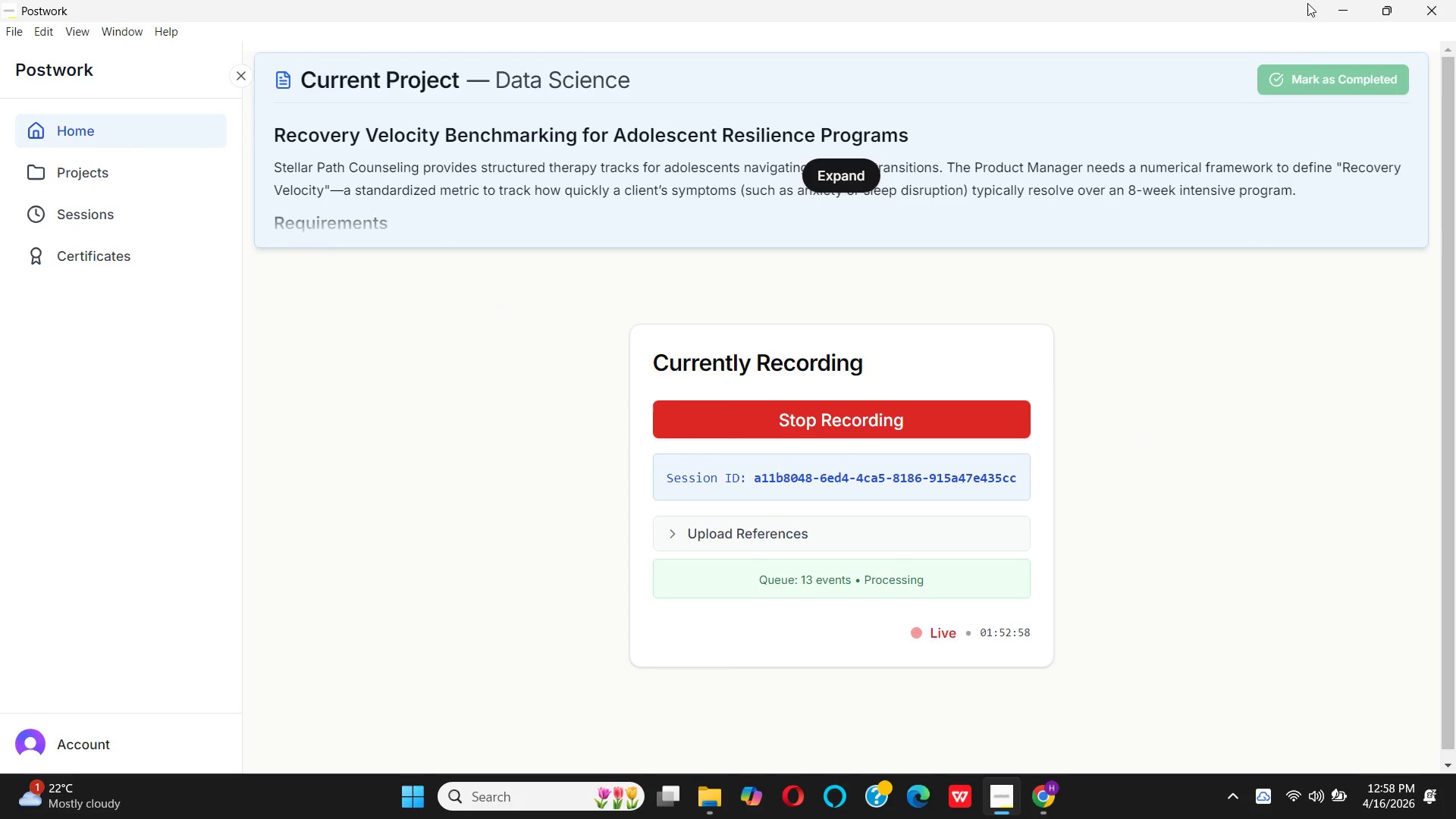 
left_click([1333, 0])
 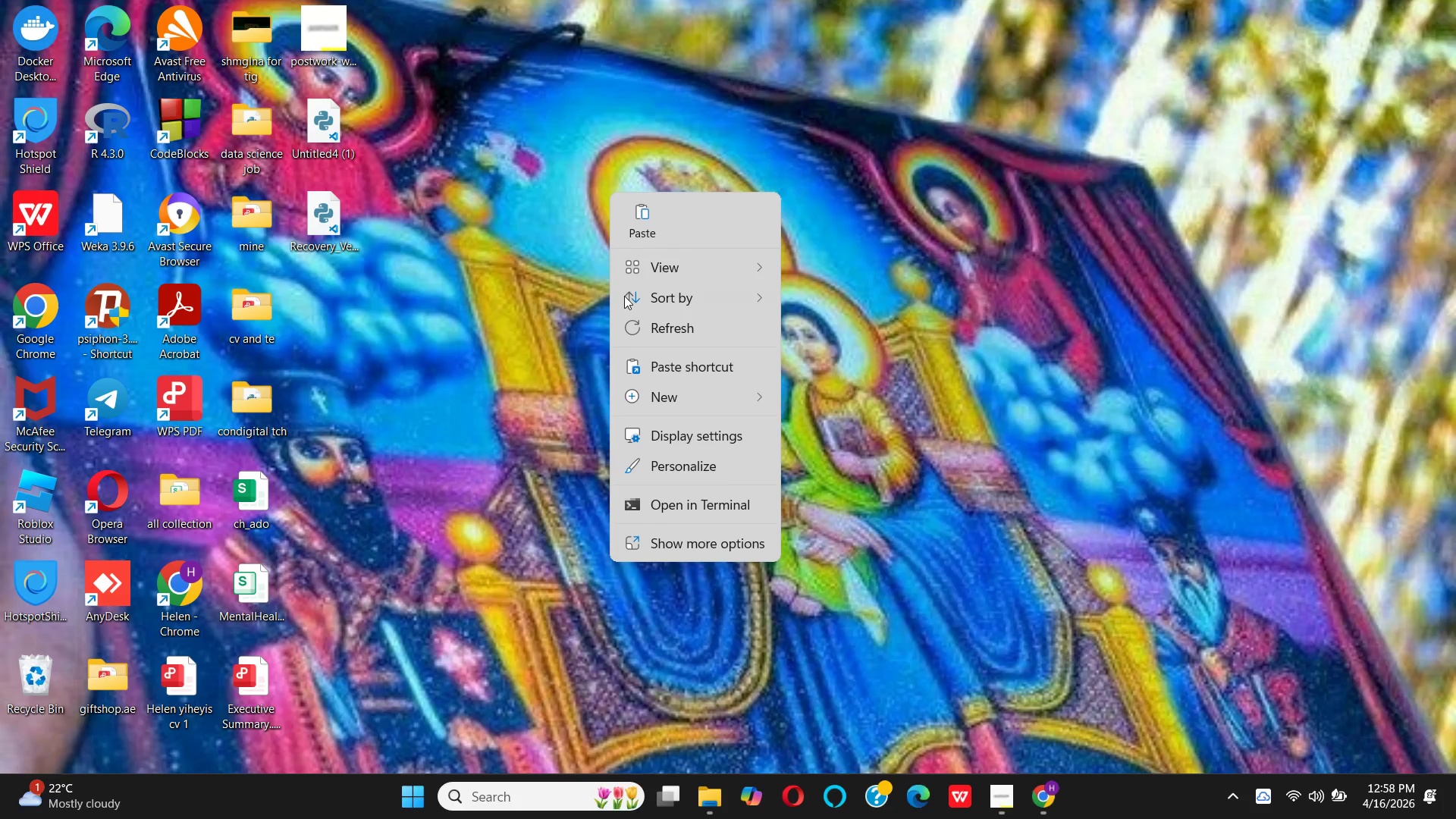 
left_click([648, 212])
 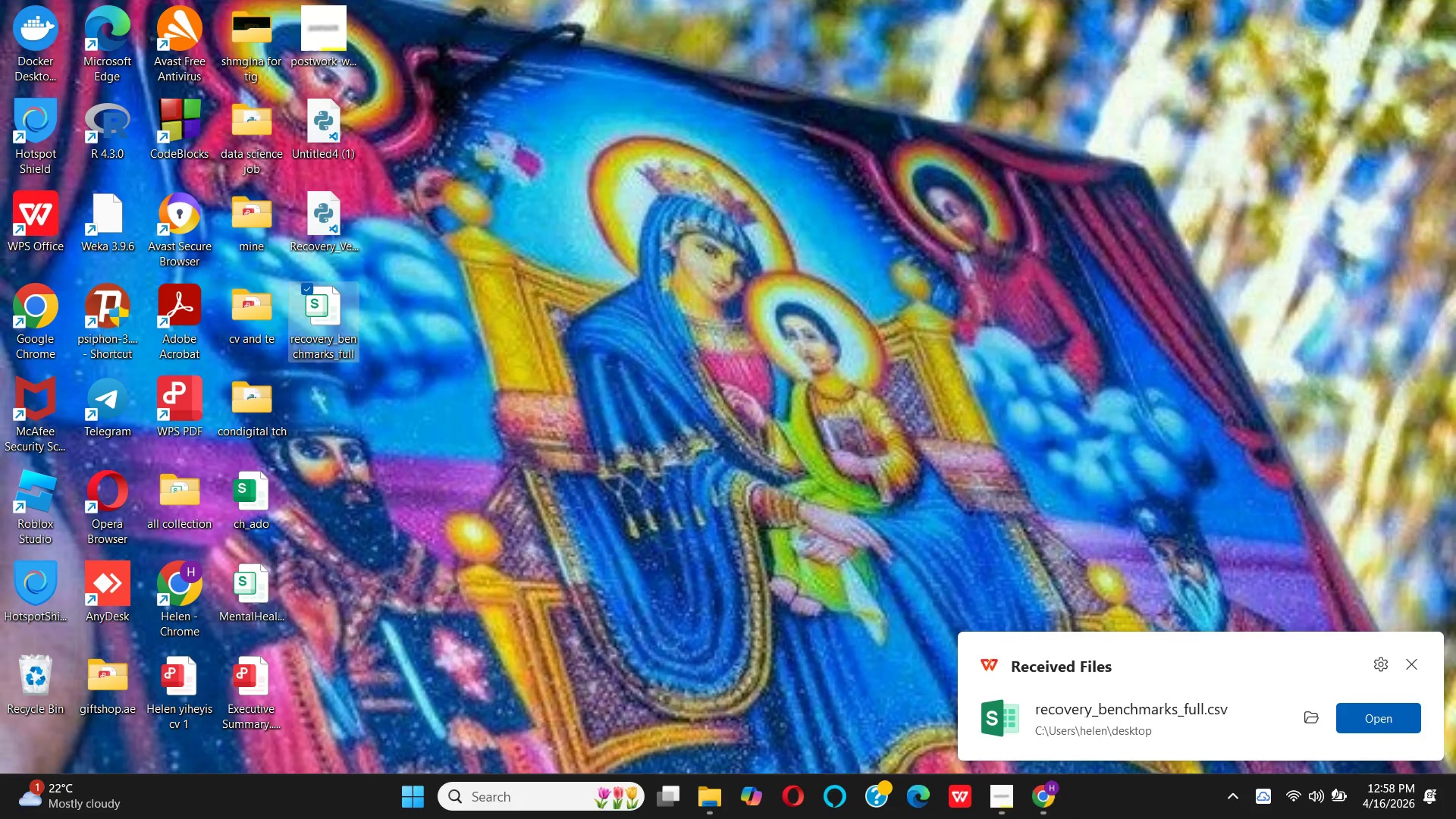 
mouse_move([1025, 780])
 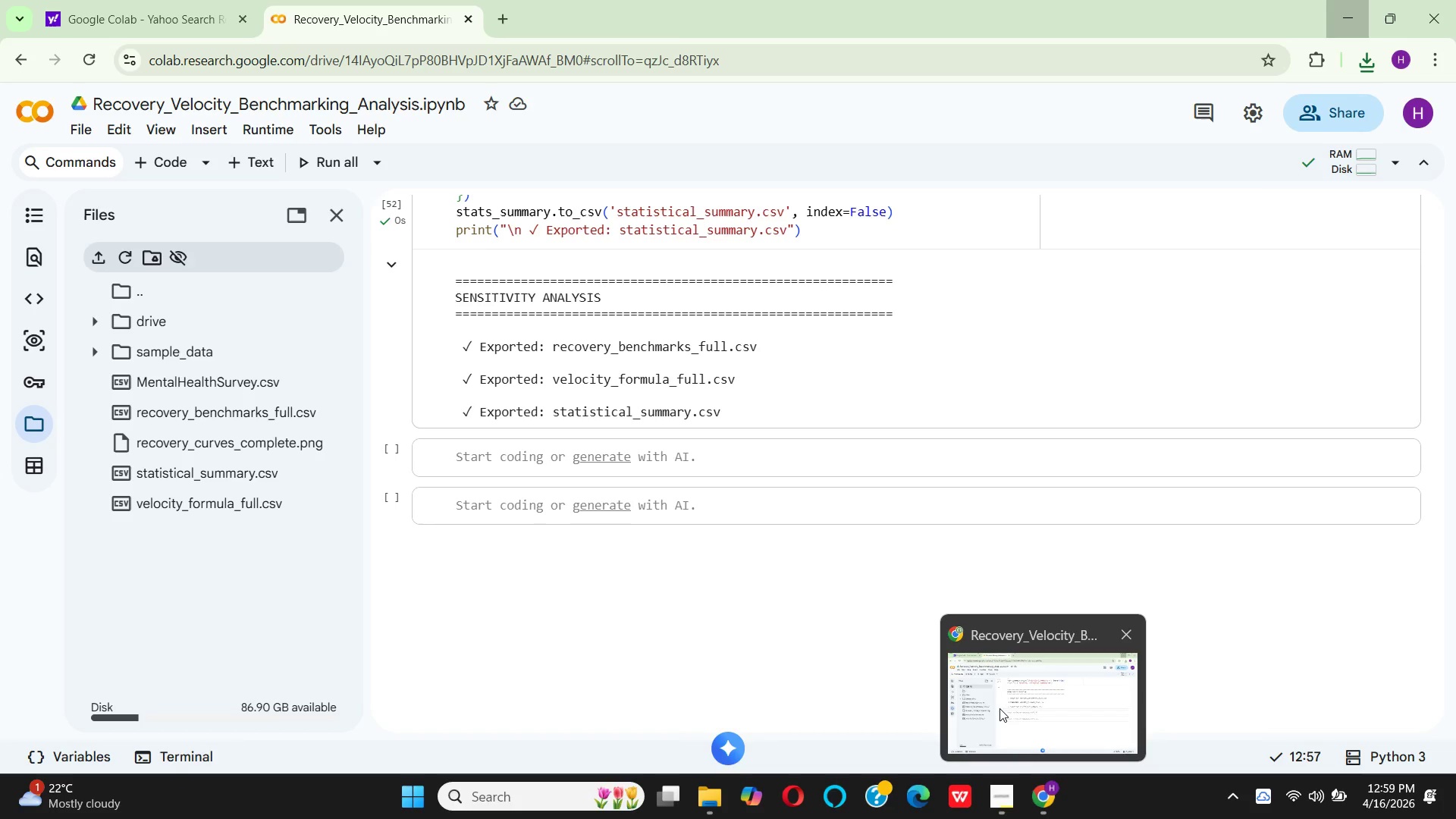 
left_click([999, 708])
 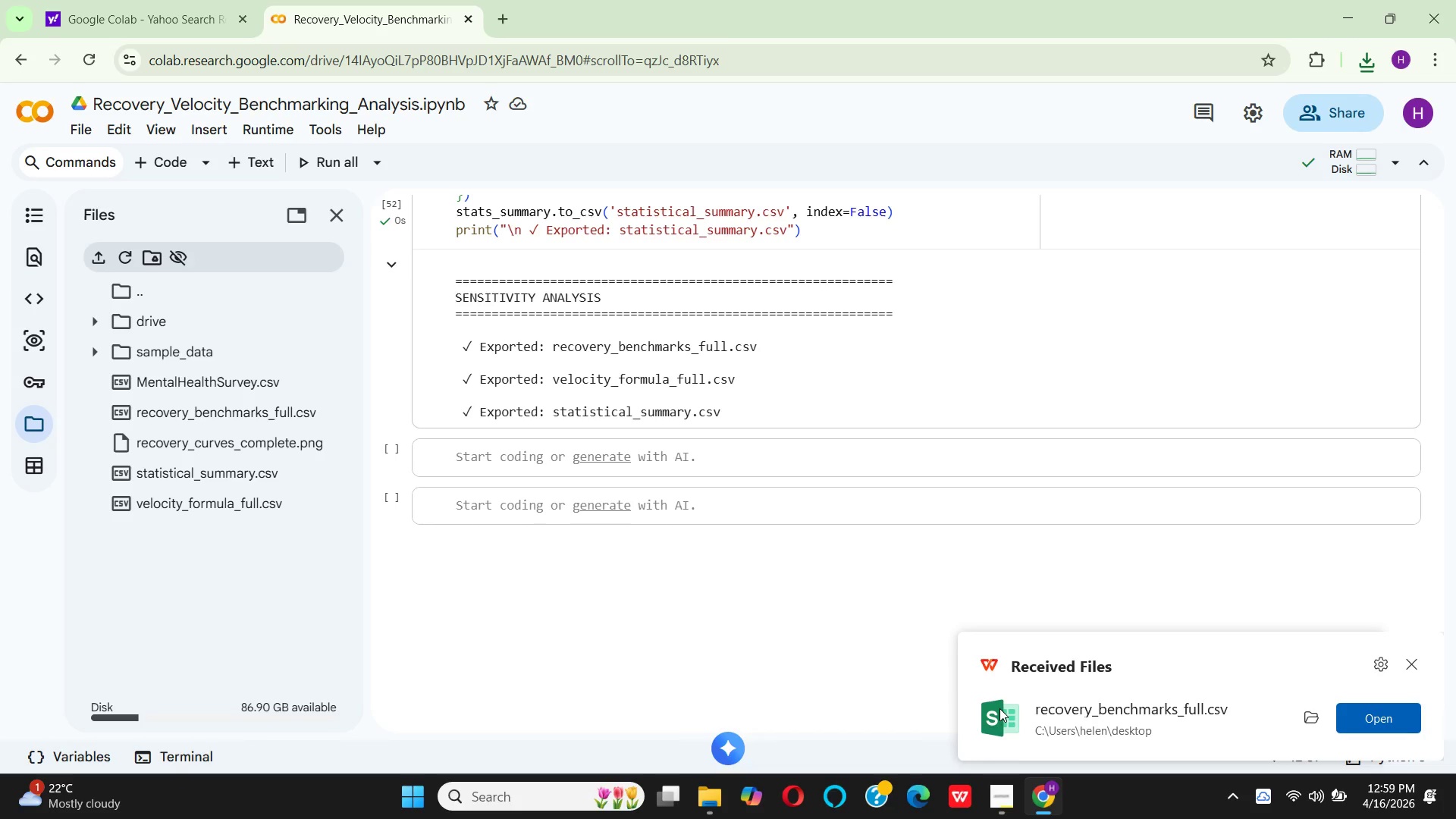 
wait(8.5)
 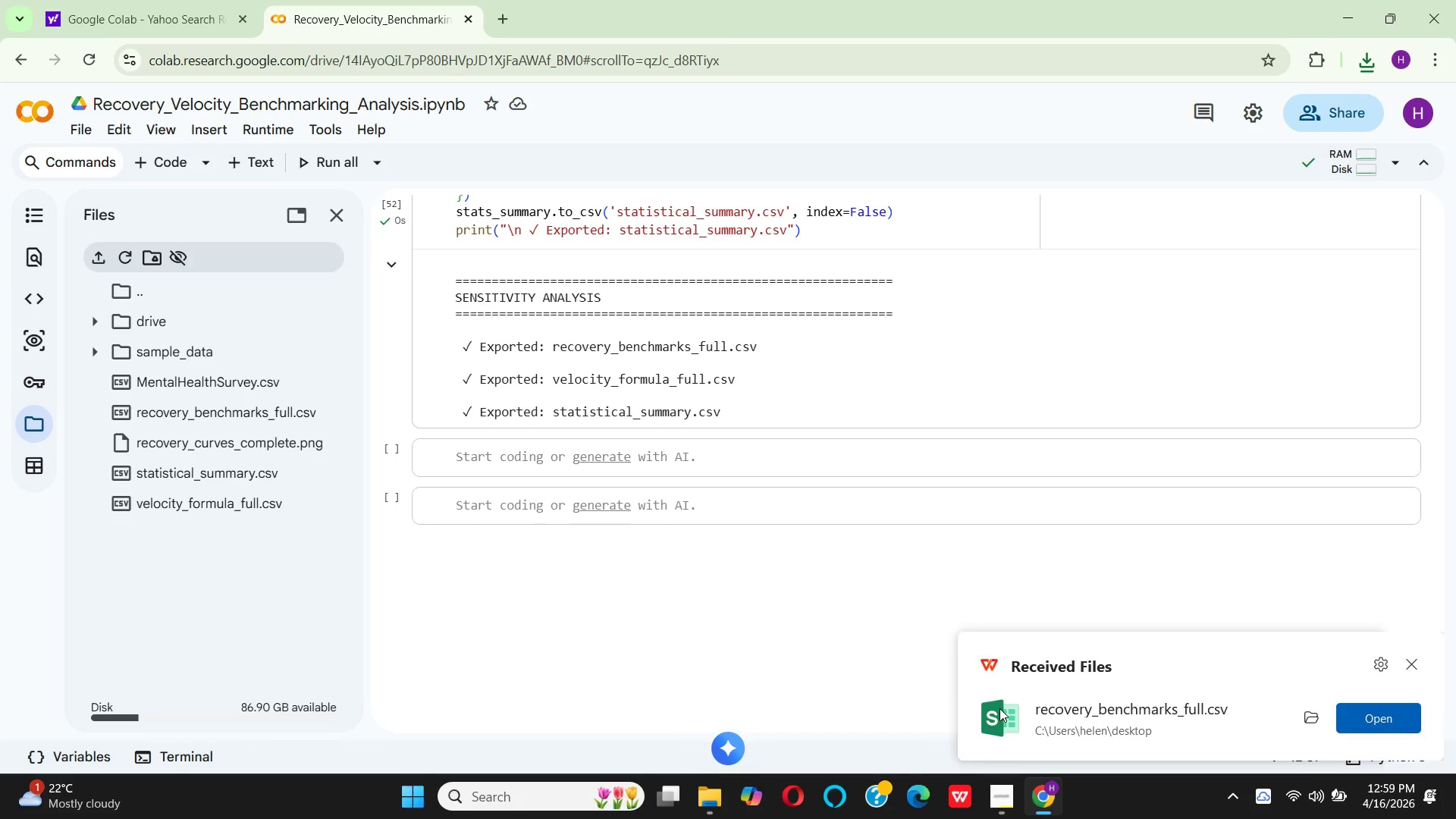 
left_click([328, 473])
 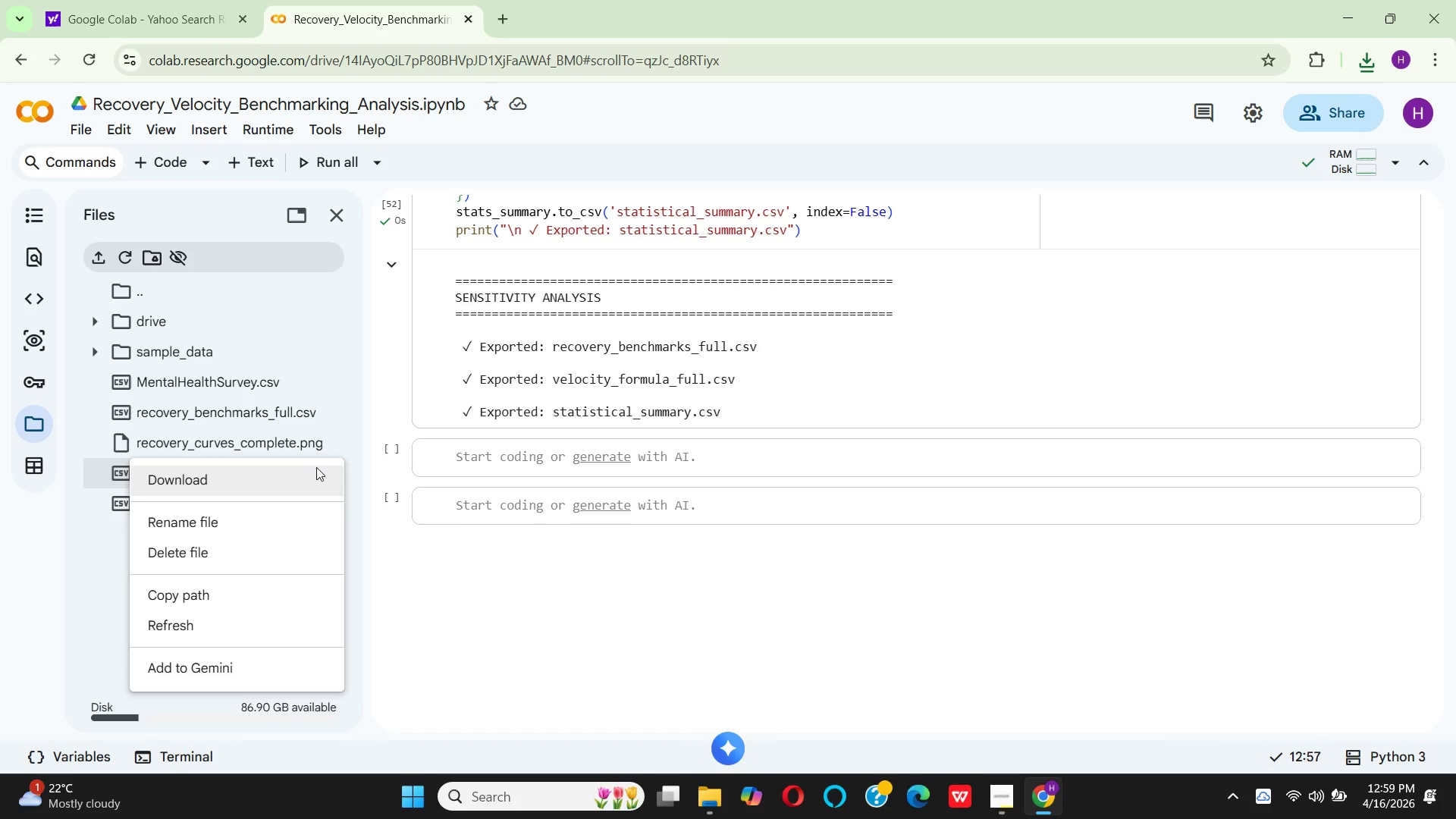 
left_click([315, 467])
 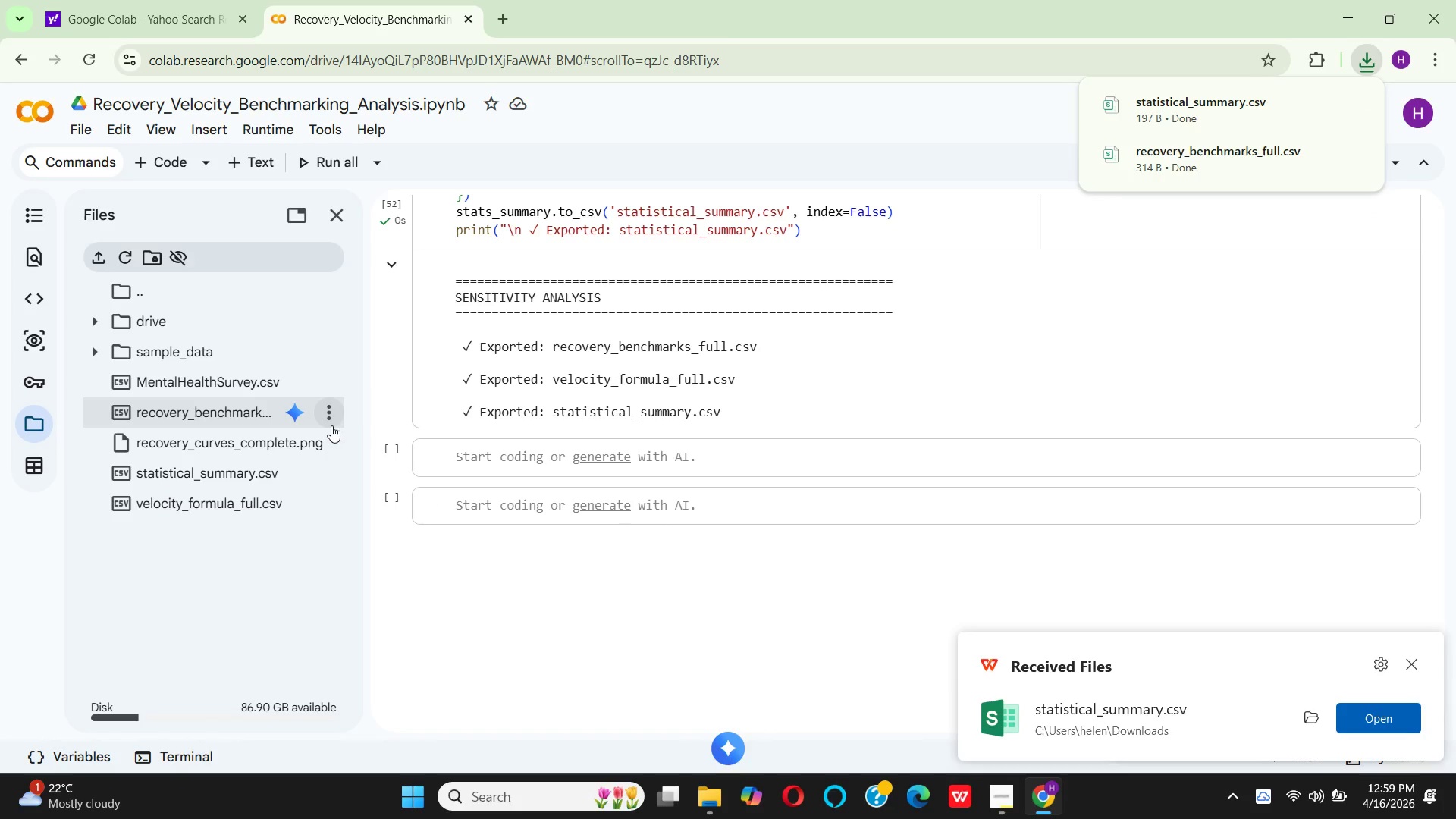 
wait(7.39)
 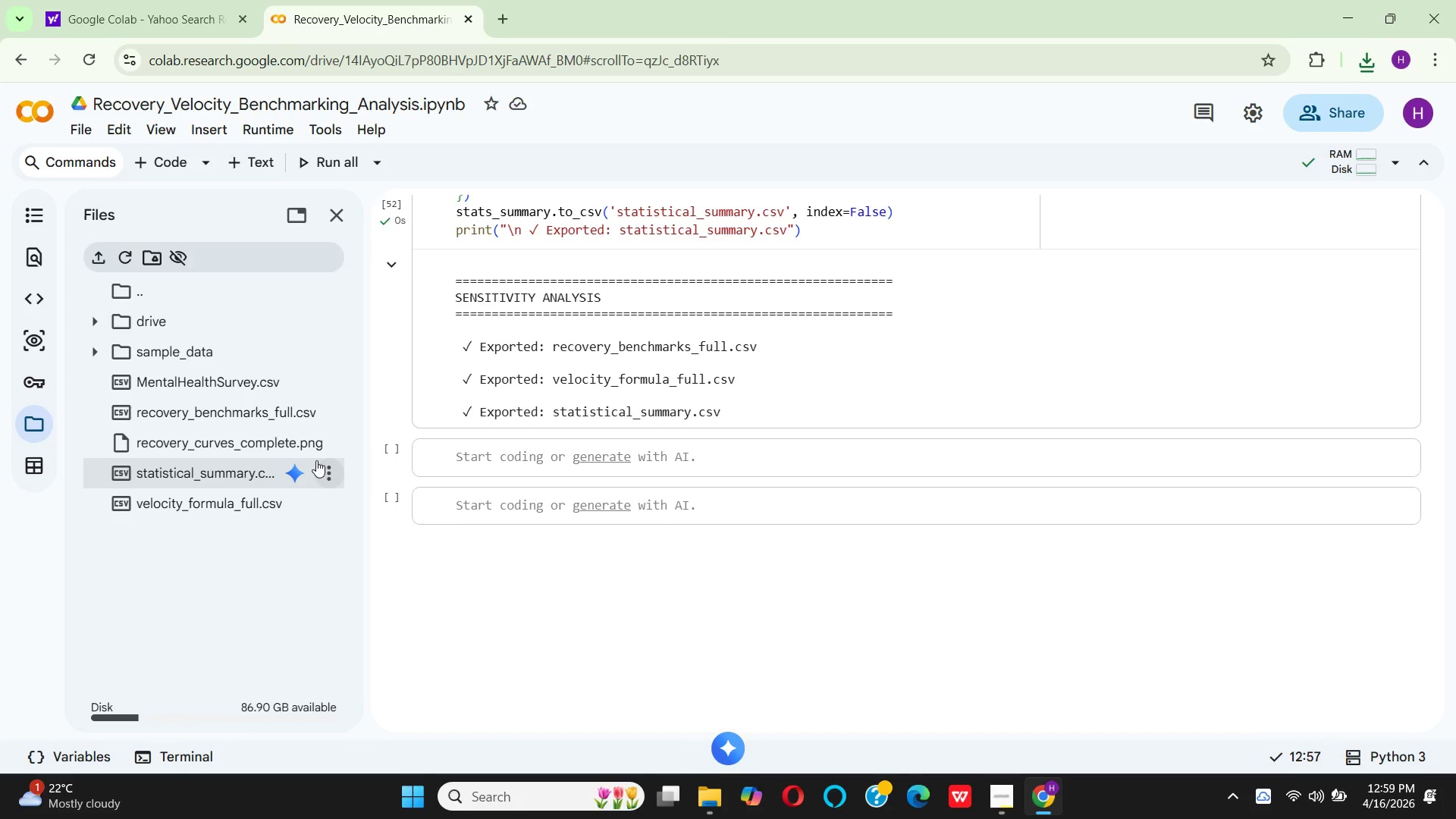 
left_click([1322, 105])
 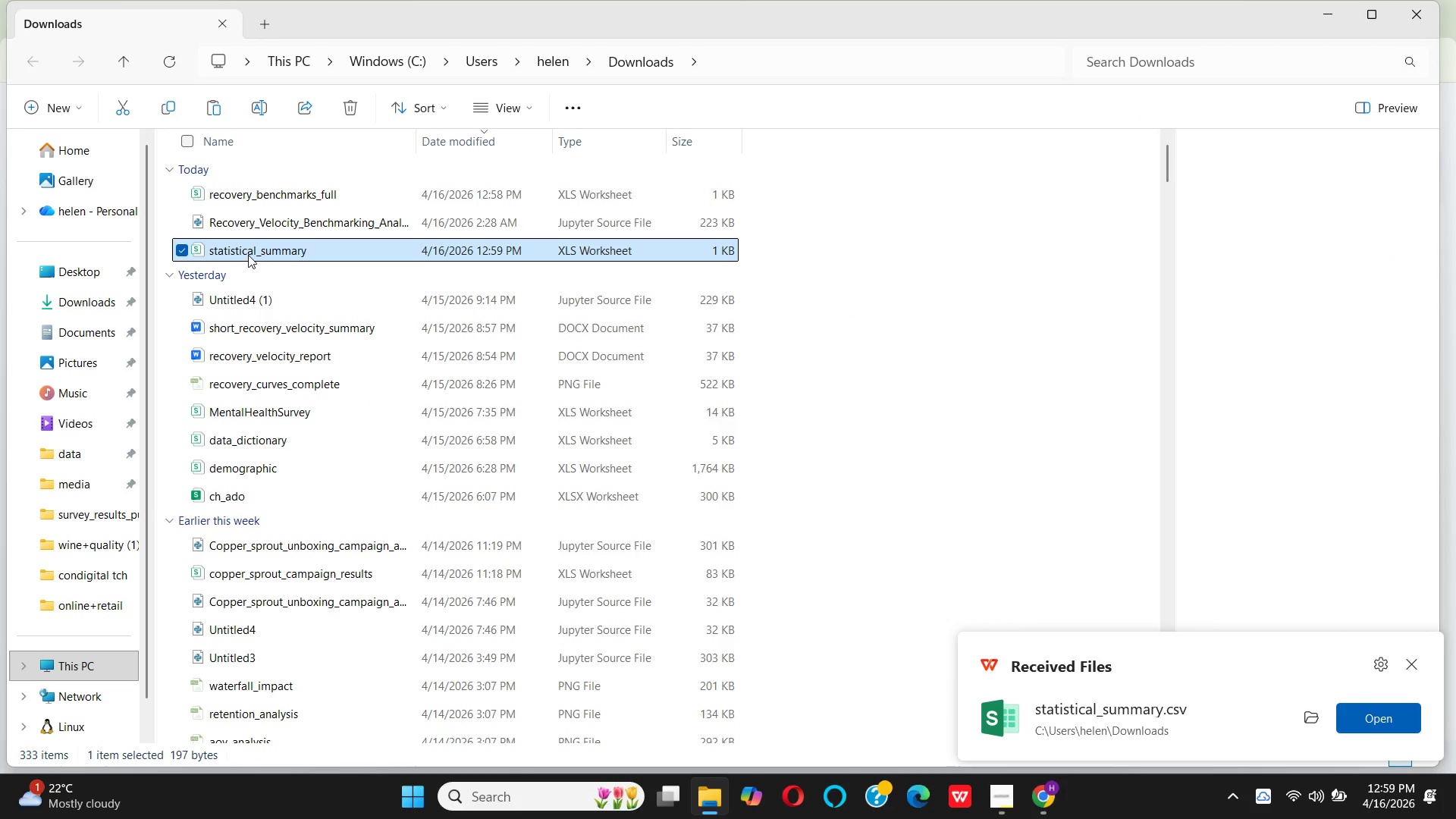 
right_click([249, 253])
 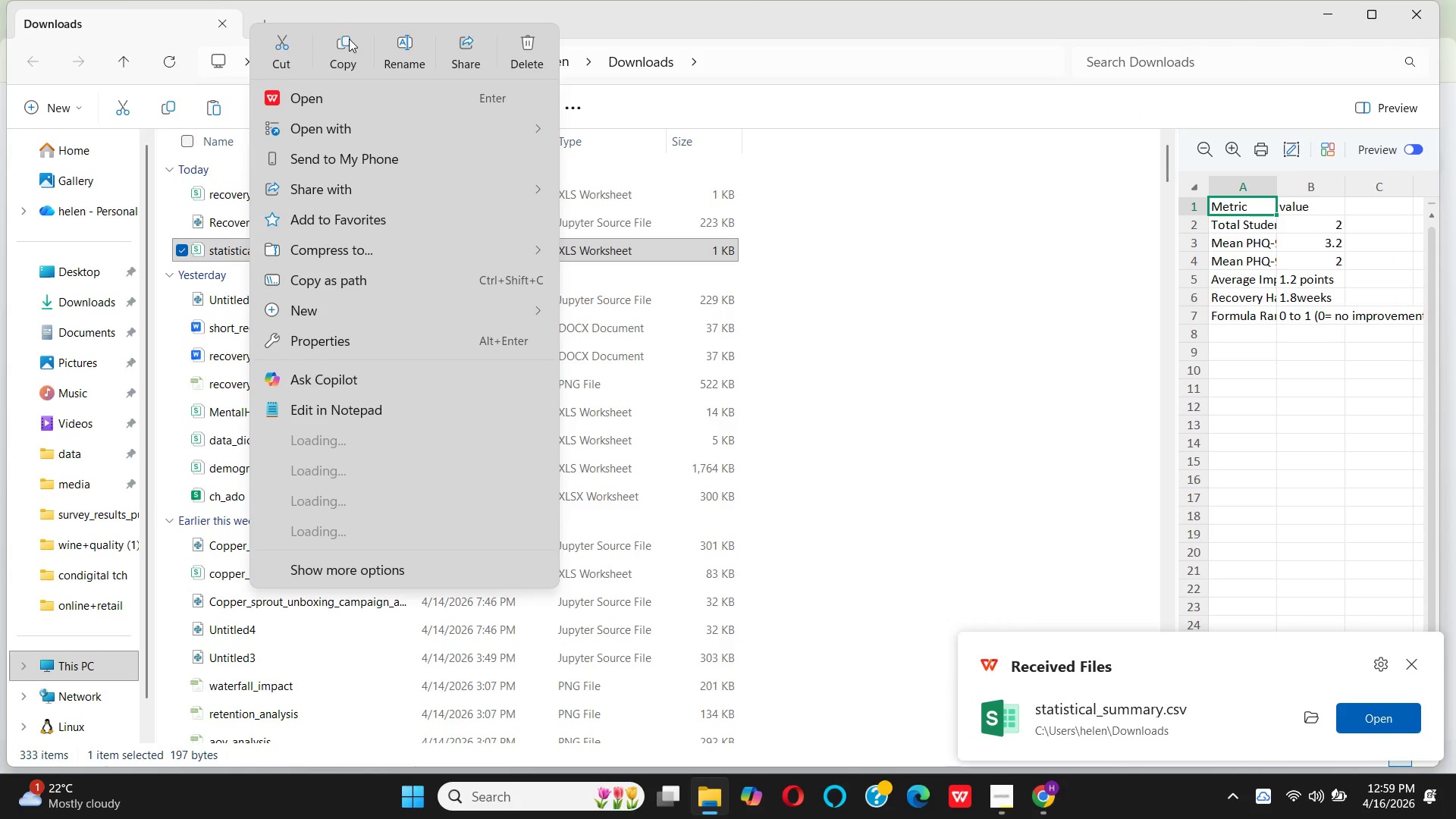 
left_click([346, 33])
 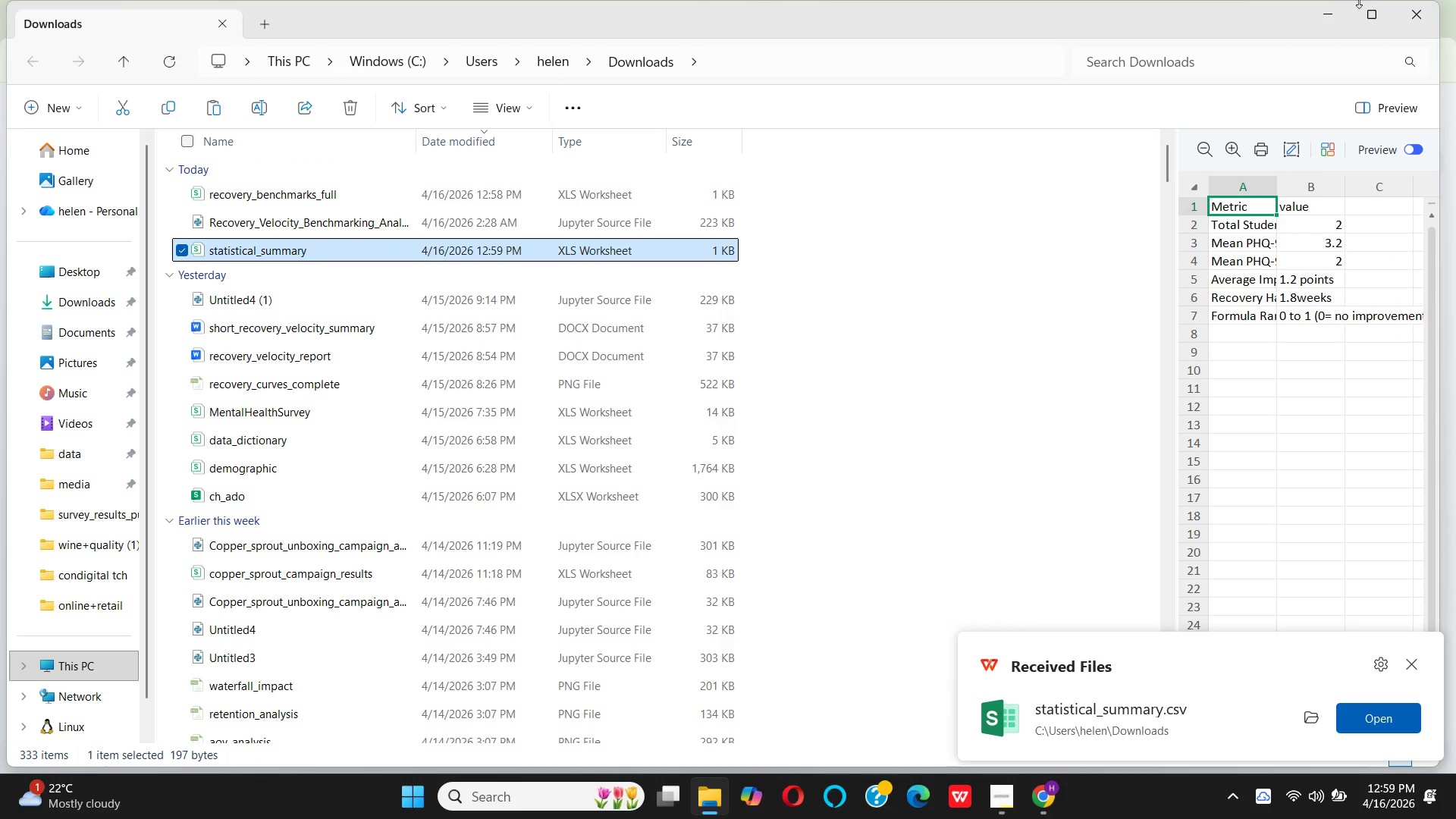 
left_click([1319, 12])
 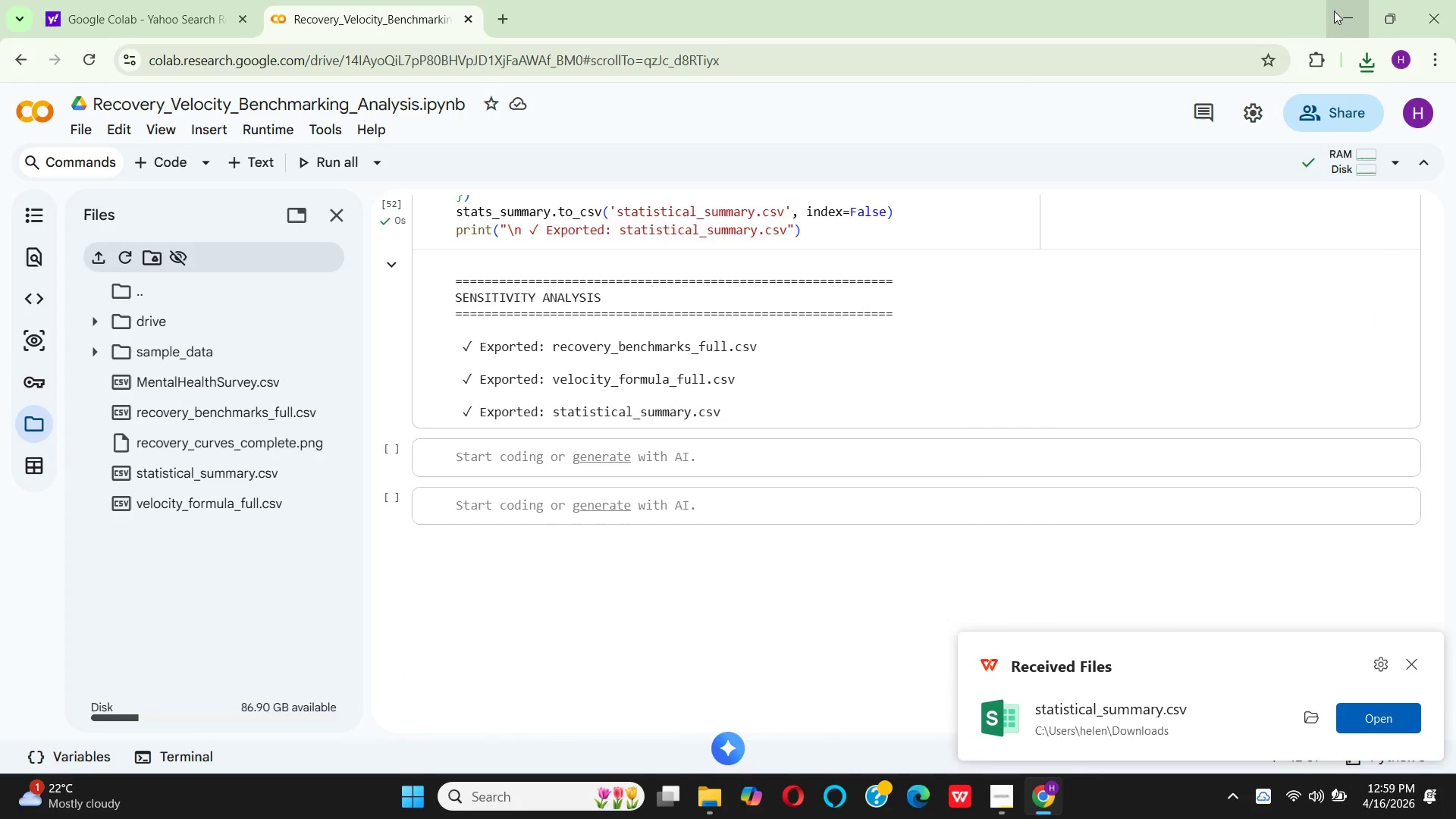 
left_click([1334, 11])
 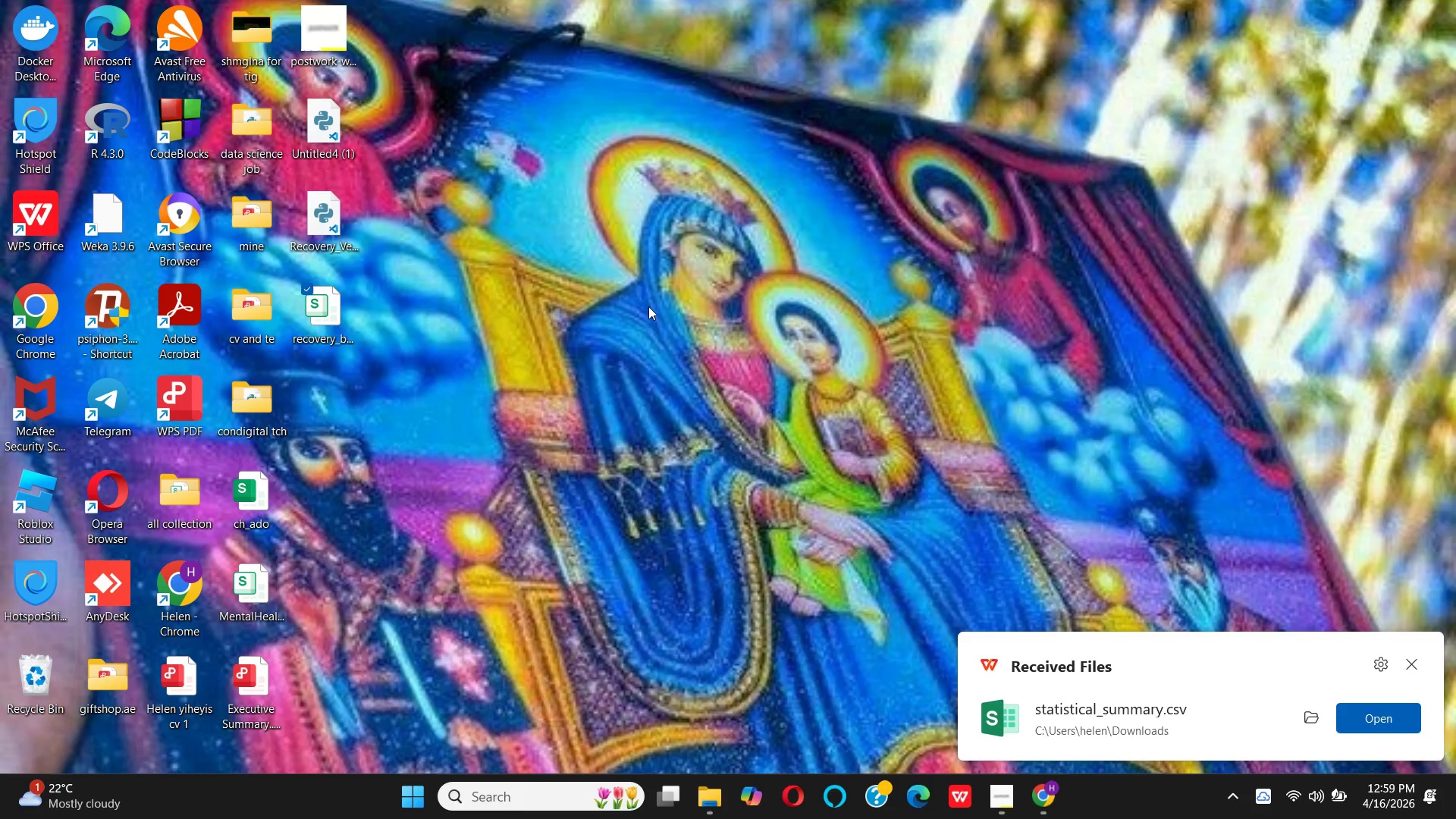 
right_click([648, 307])
 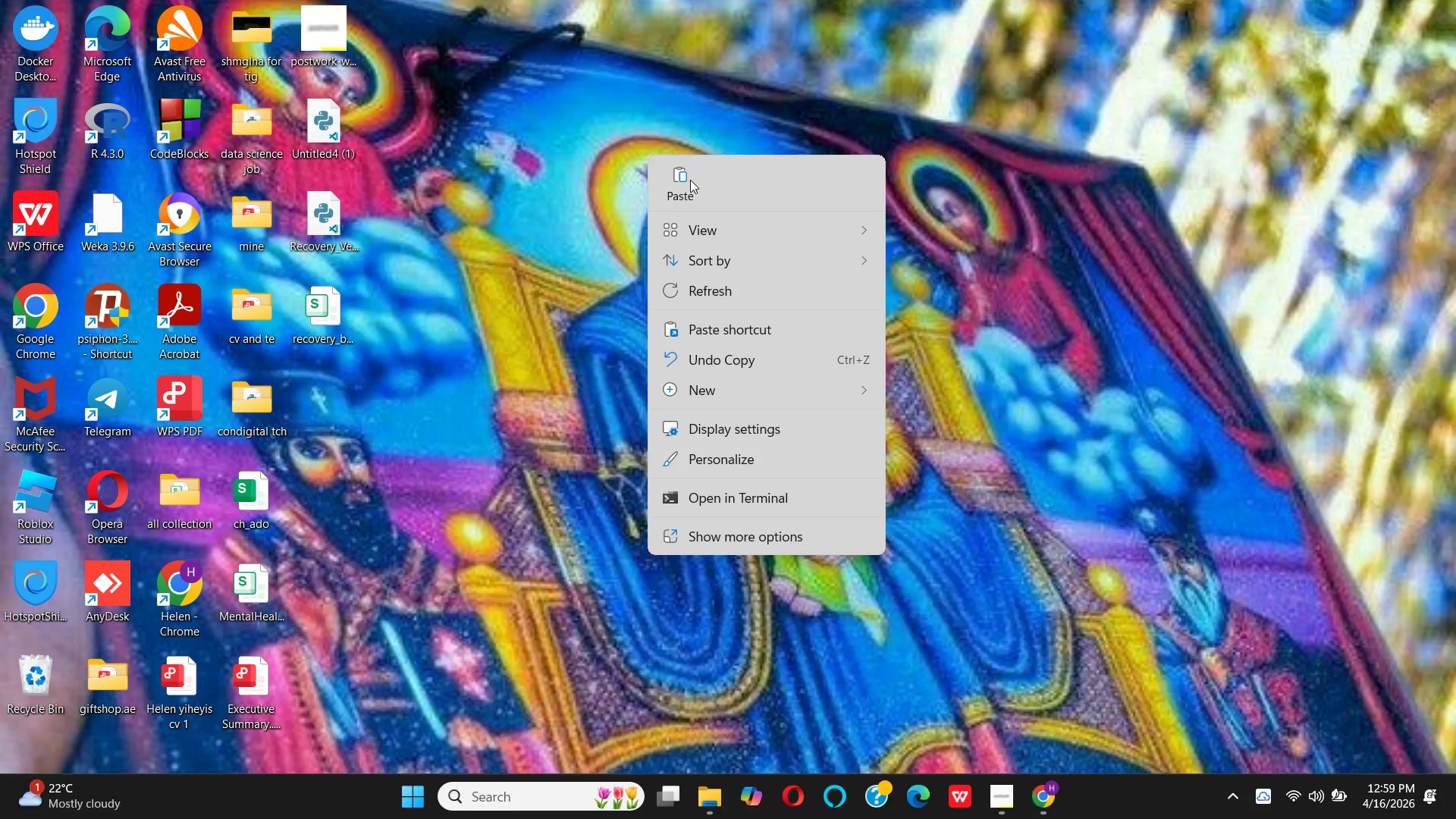 
left_click([682, 174])
 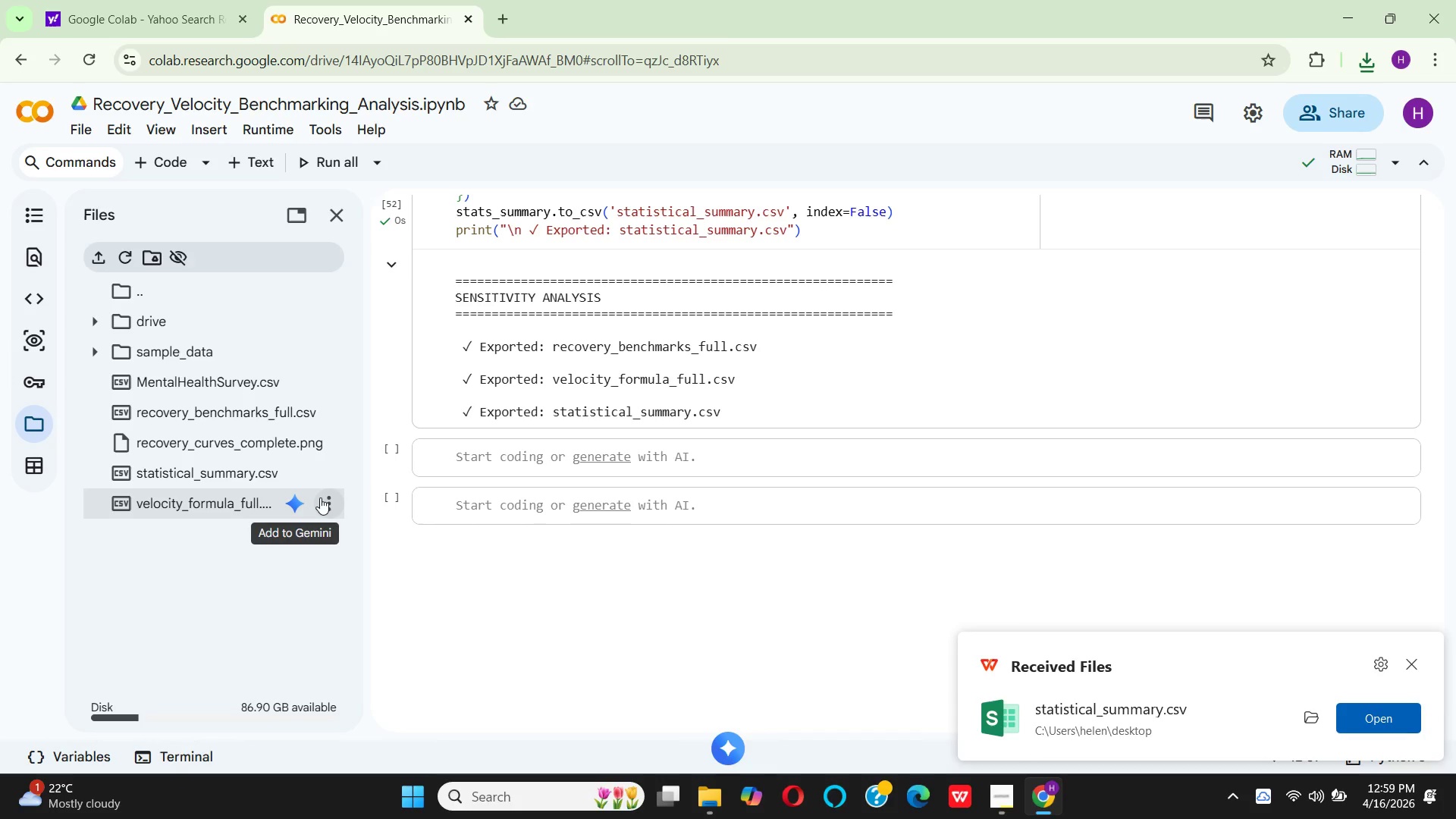 
wait(6.14)
 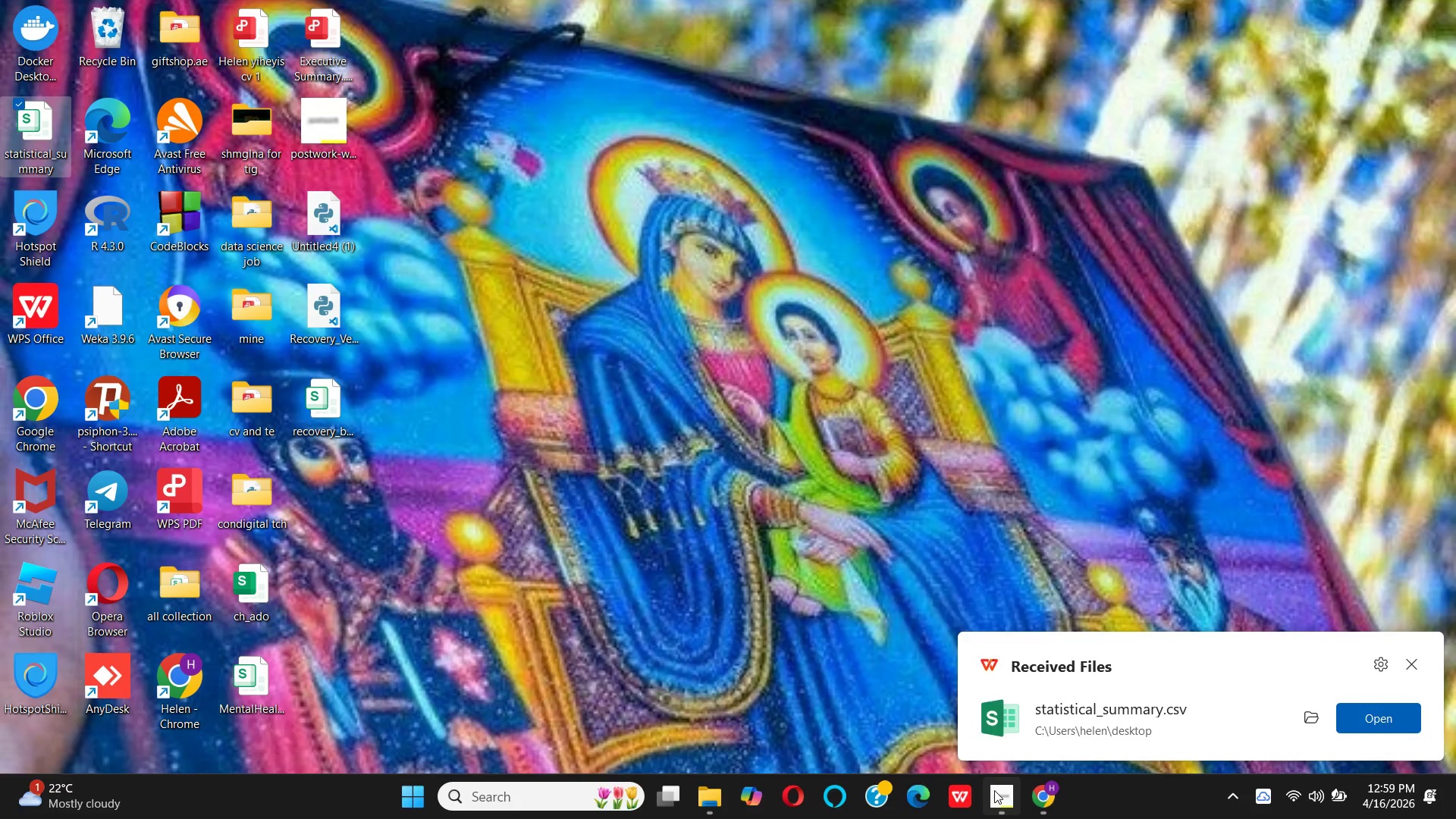 
left_click([342, 497])
 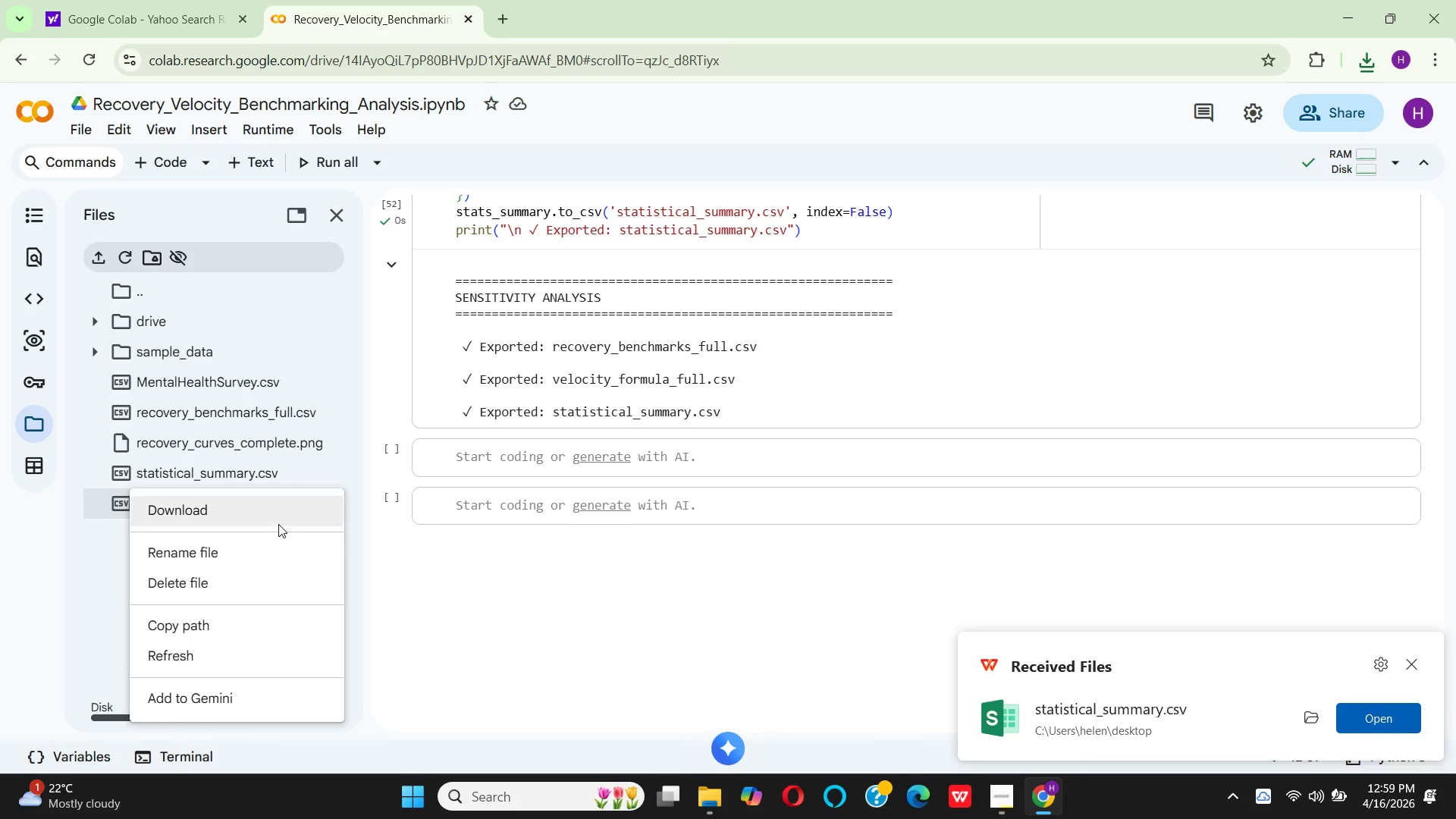 
left_click([281, 518])
 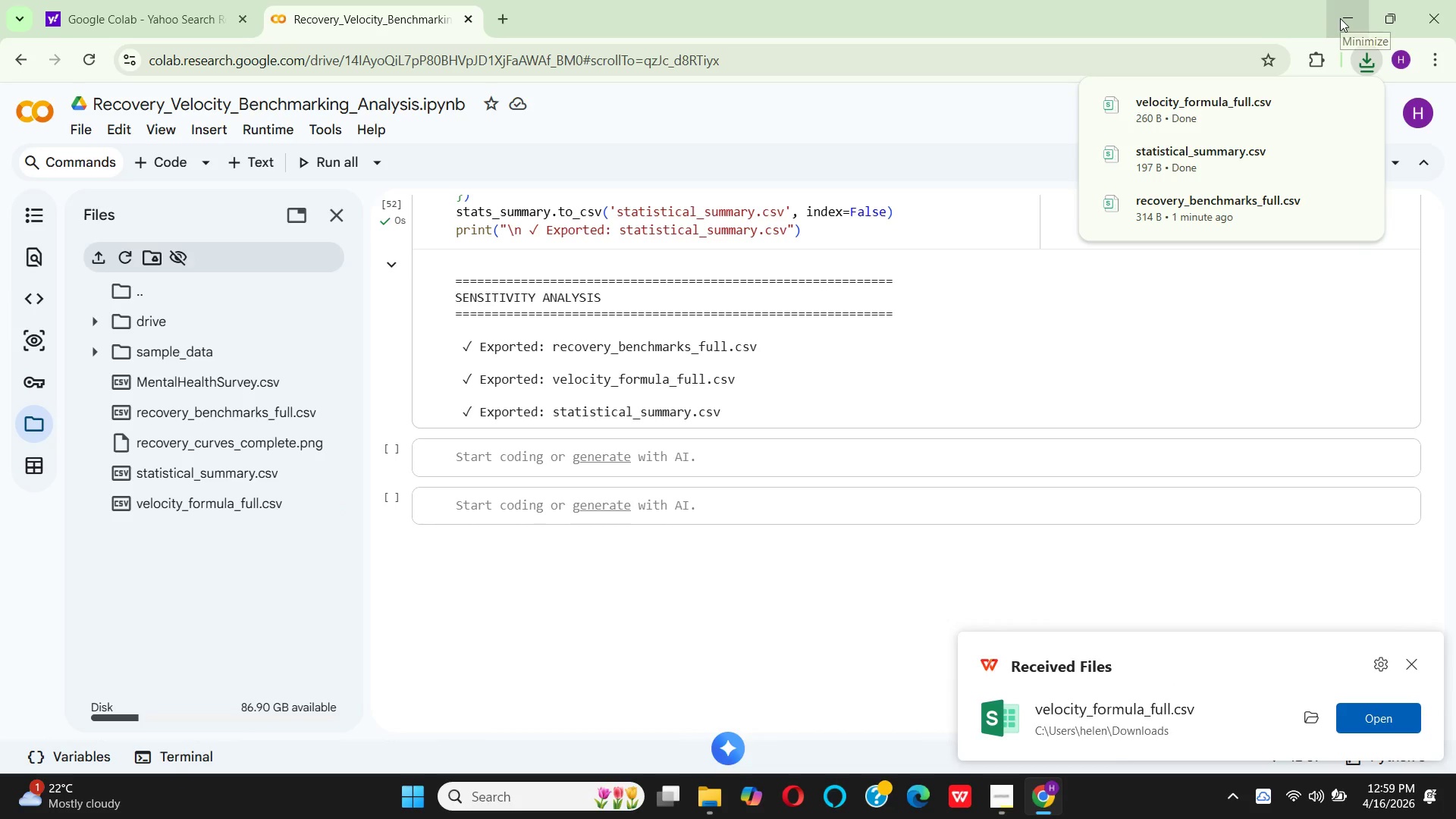 
wait(13.55)
 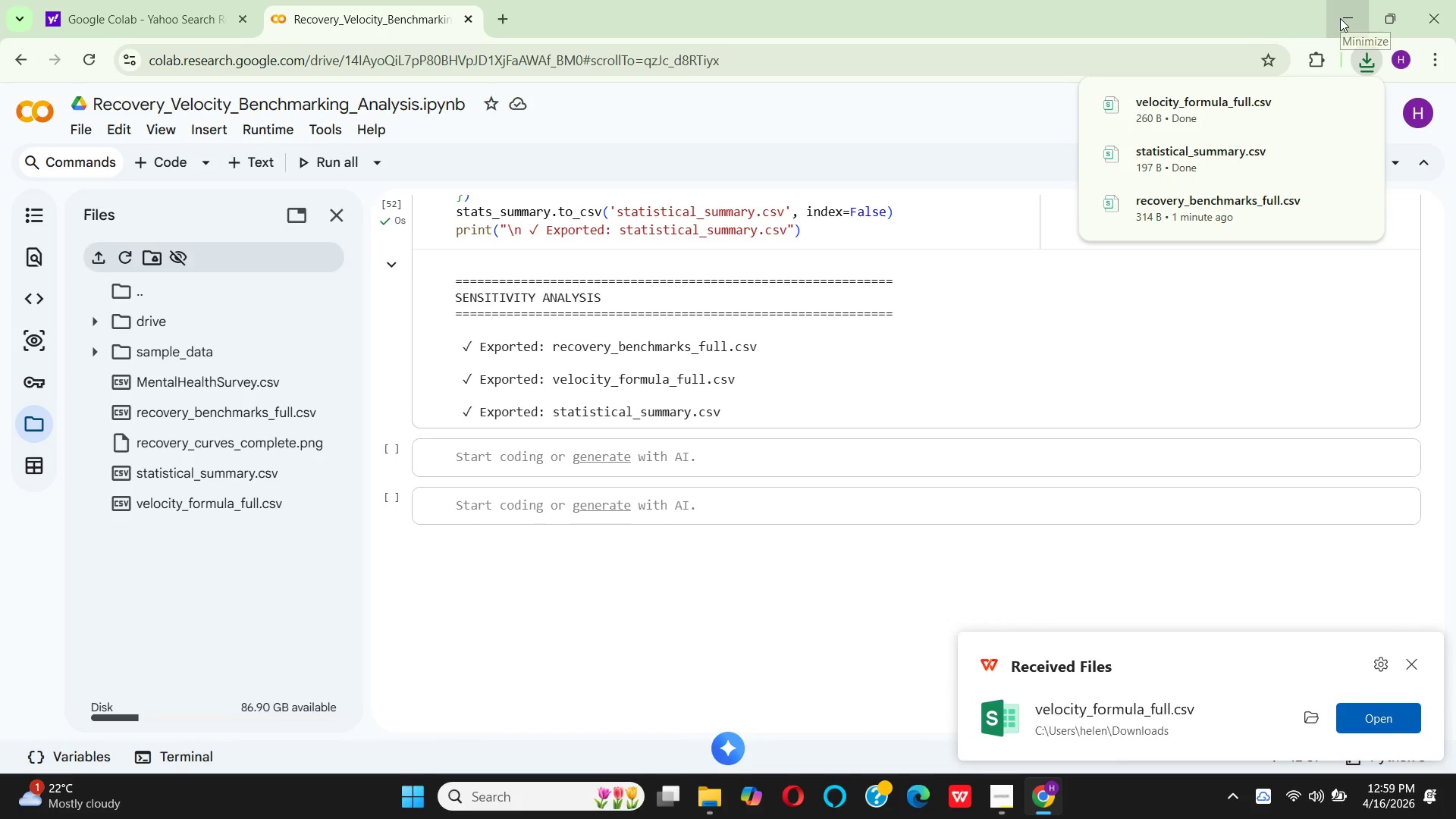 
scroll: coordinate [1263, 542], scroll_direction: up, amount: 64.0